 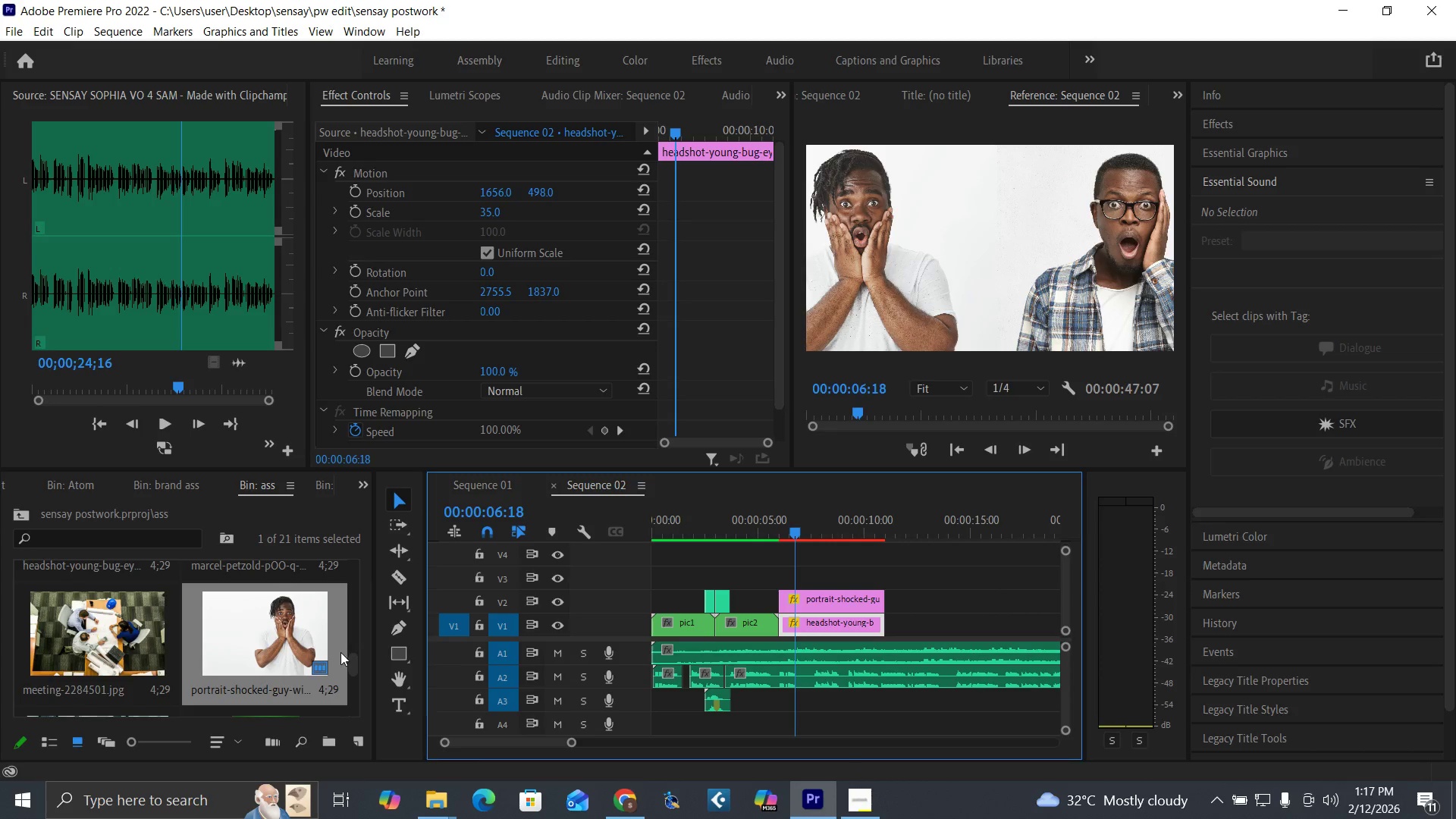 
left_click_drag(start_coordinate=[353, 666], to_coordinate=[362, 697])
 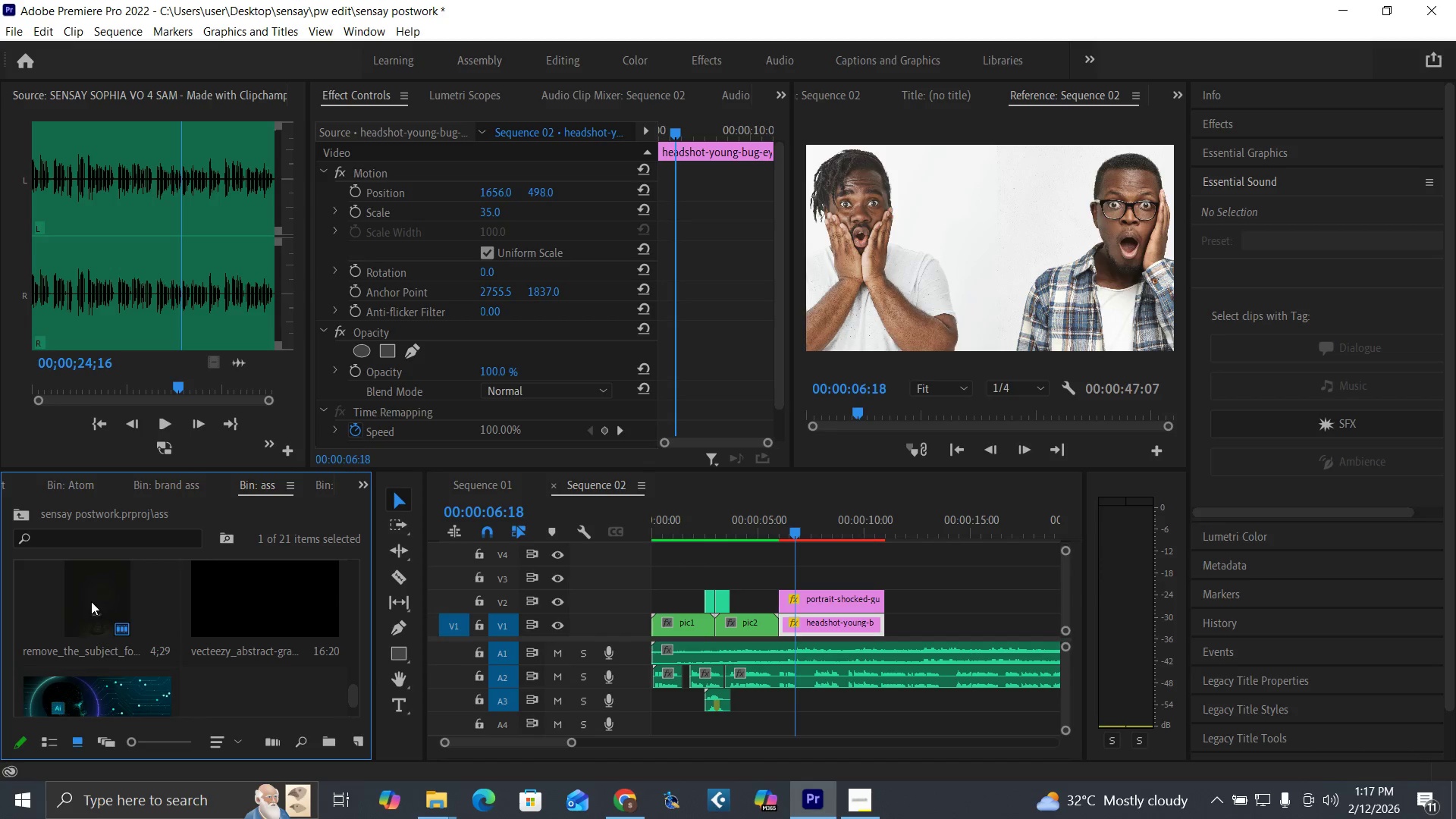 
left_click_drag(start_coordinate=[91, 601], to_coordinate=[782, 579])
 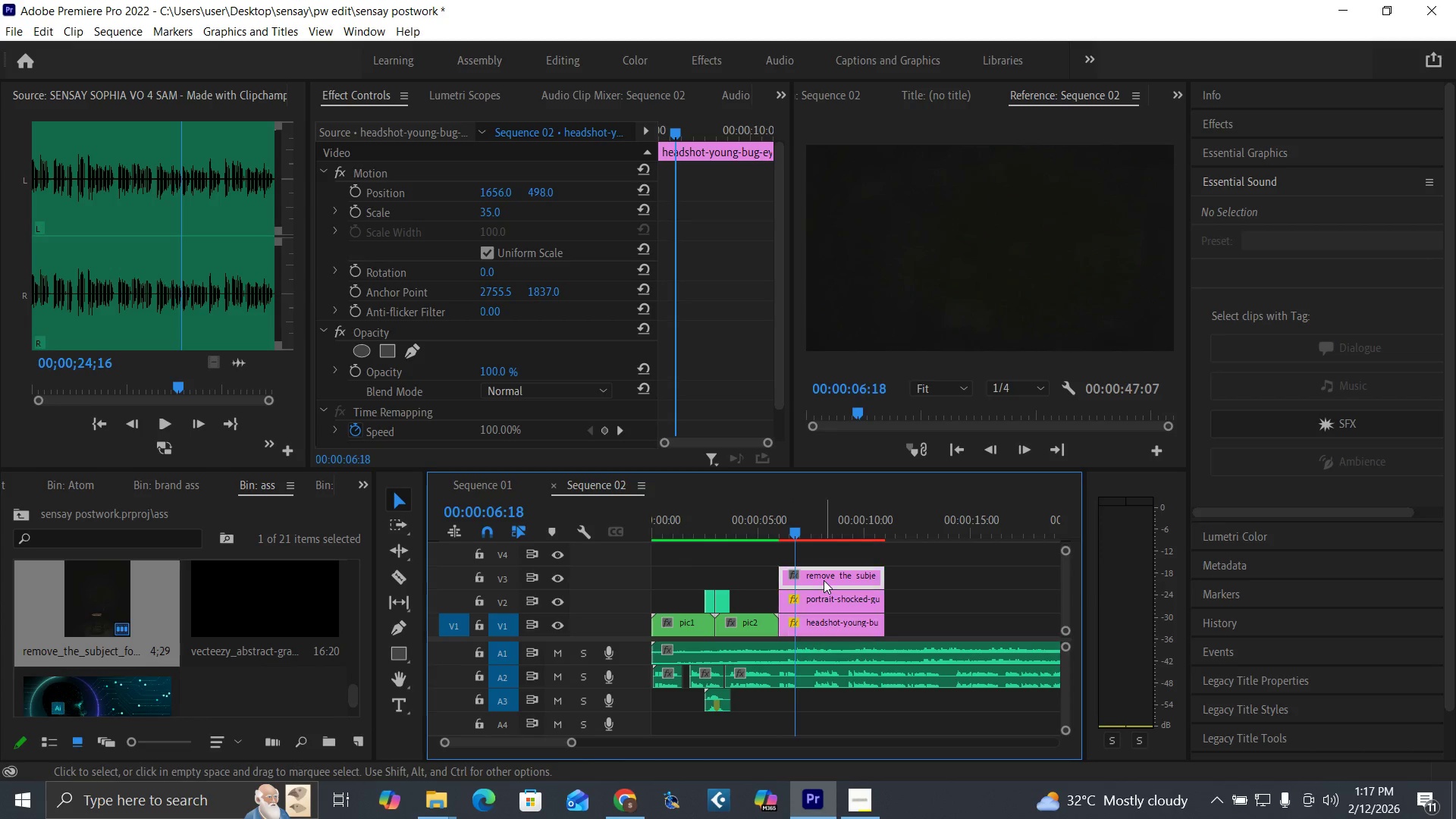 
left_click([824, 580])
 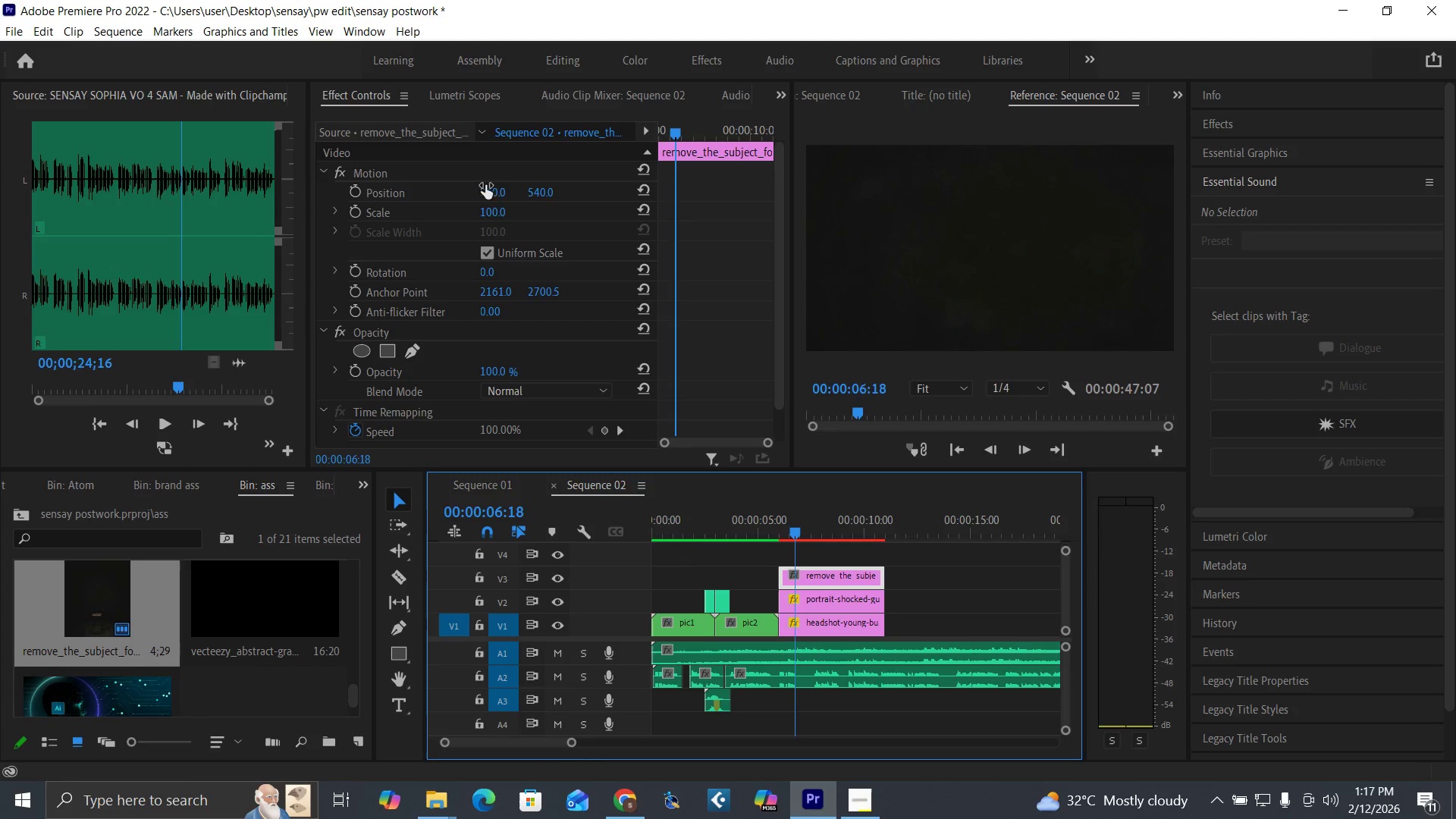 
left_click([491, 216])
 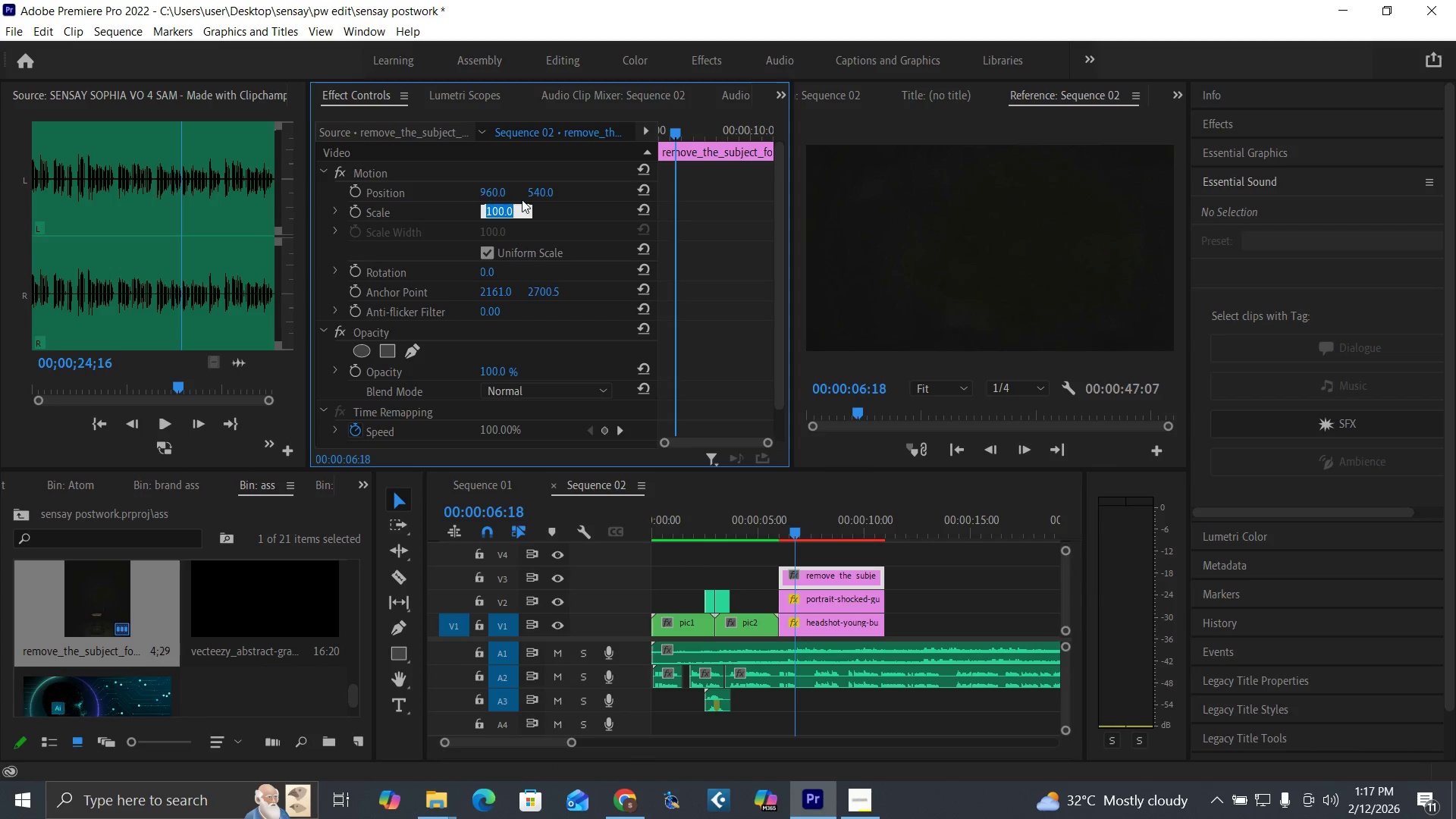 
type(20)
 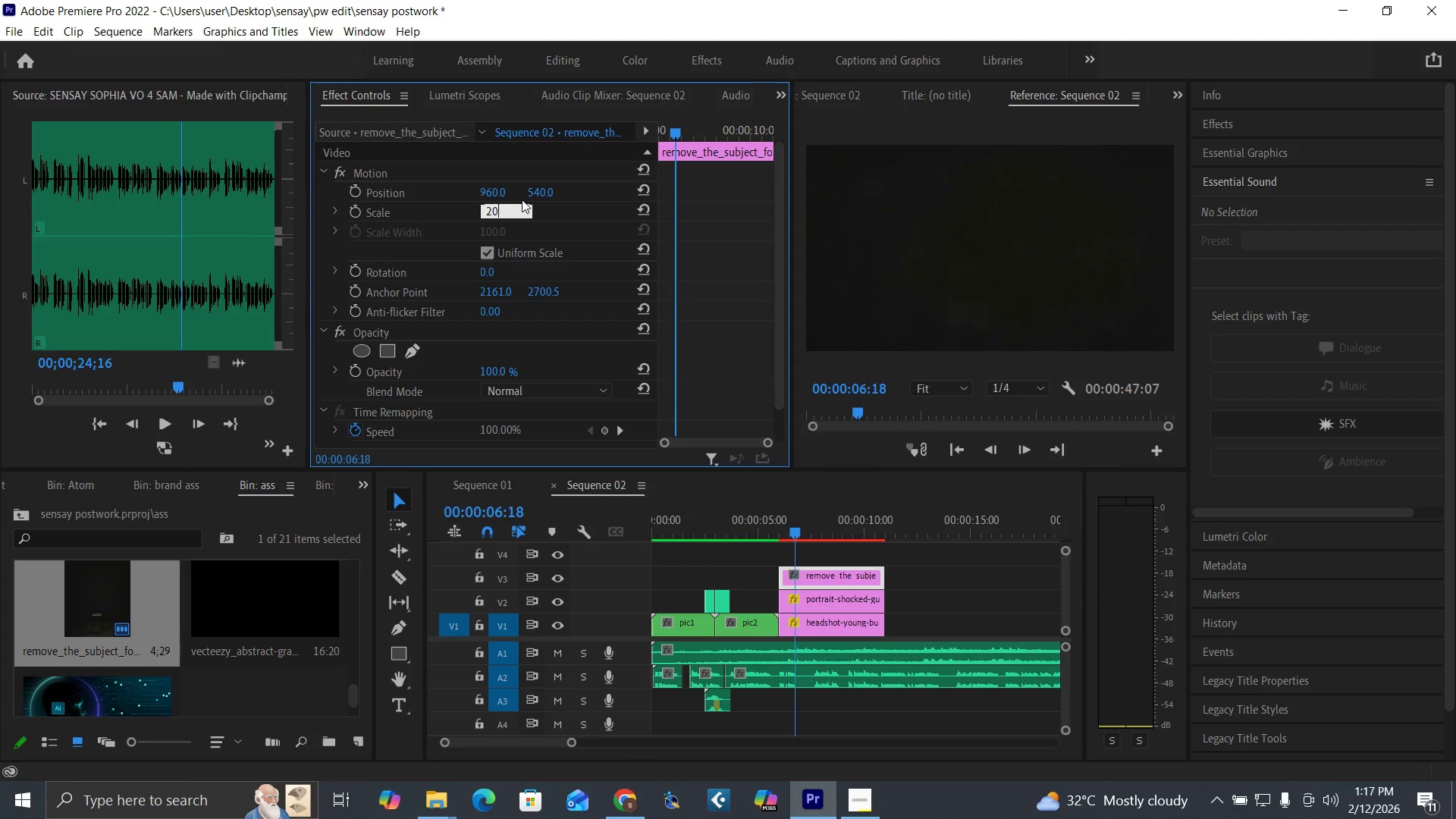 
key(Enter)
 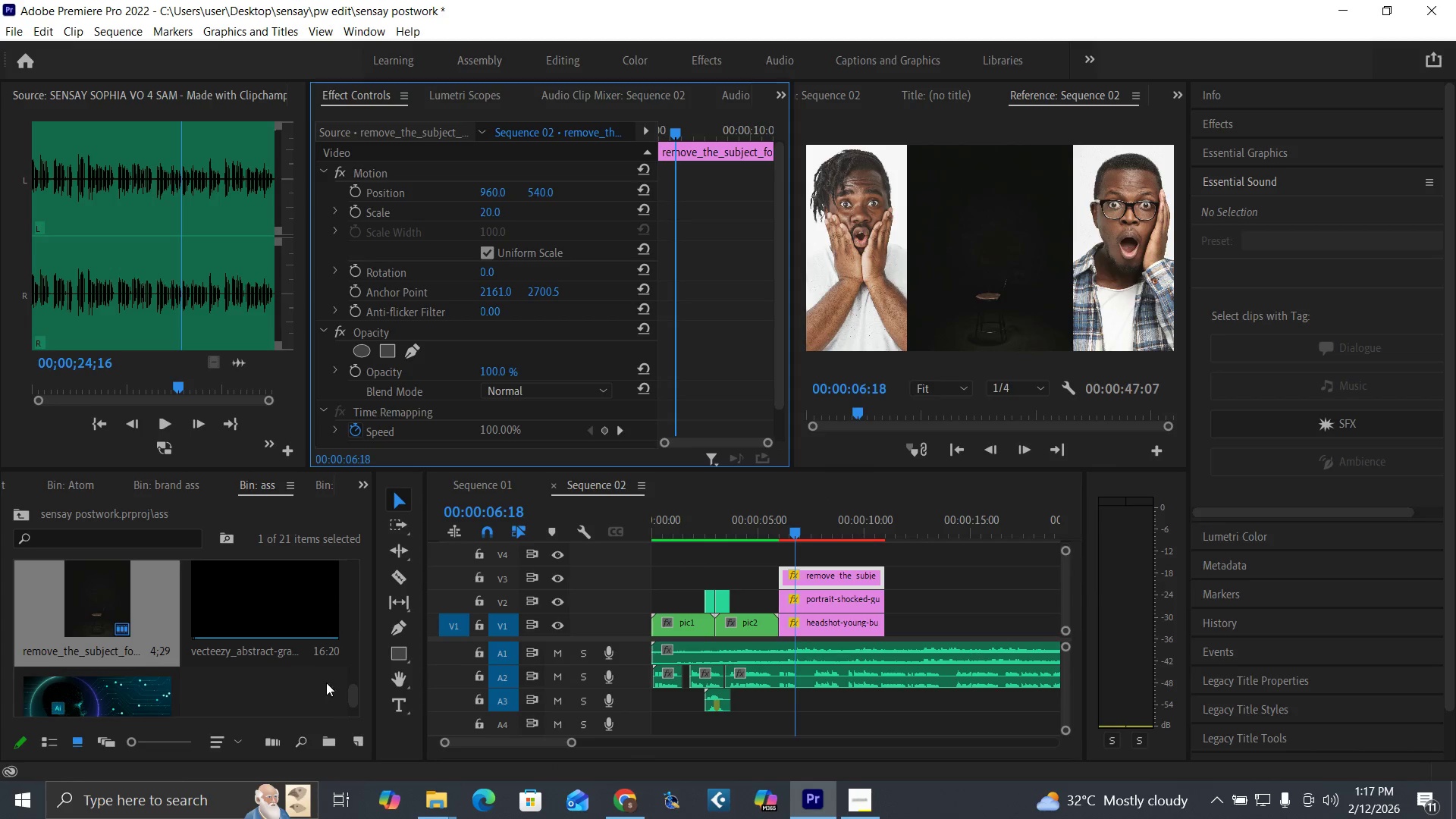 
left_click_drag(start_coordinate=[350, 695], to_coordinate=[355, 676])
 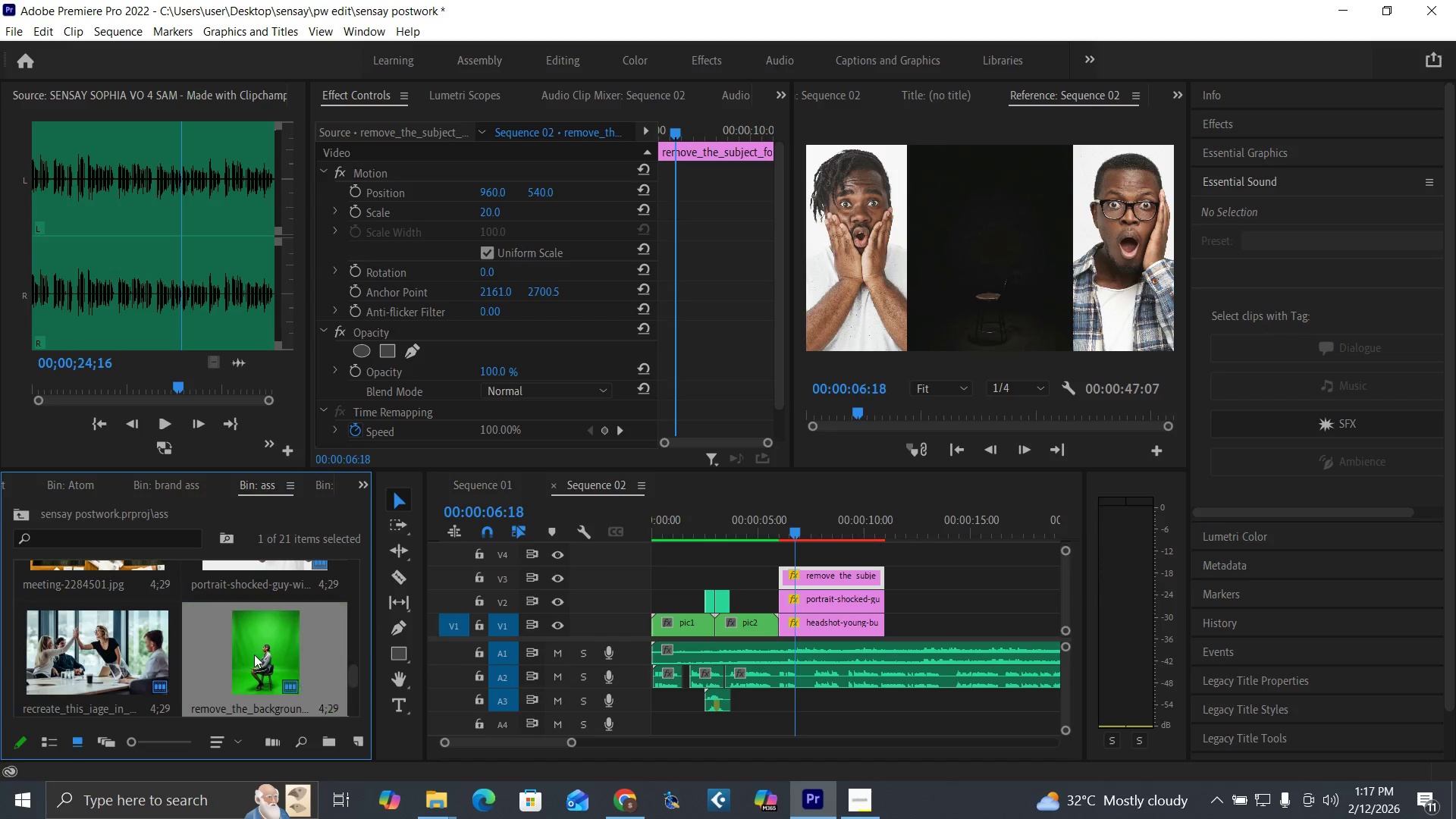 
left_click_drag(start_coordinate=[254, 654], to_coordinate=[786, 560])
 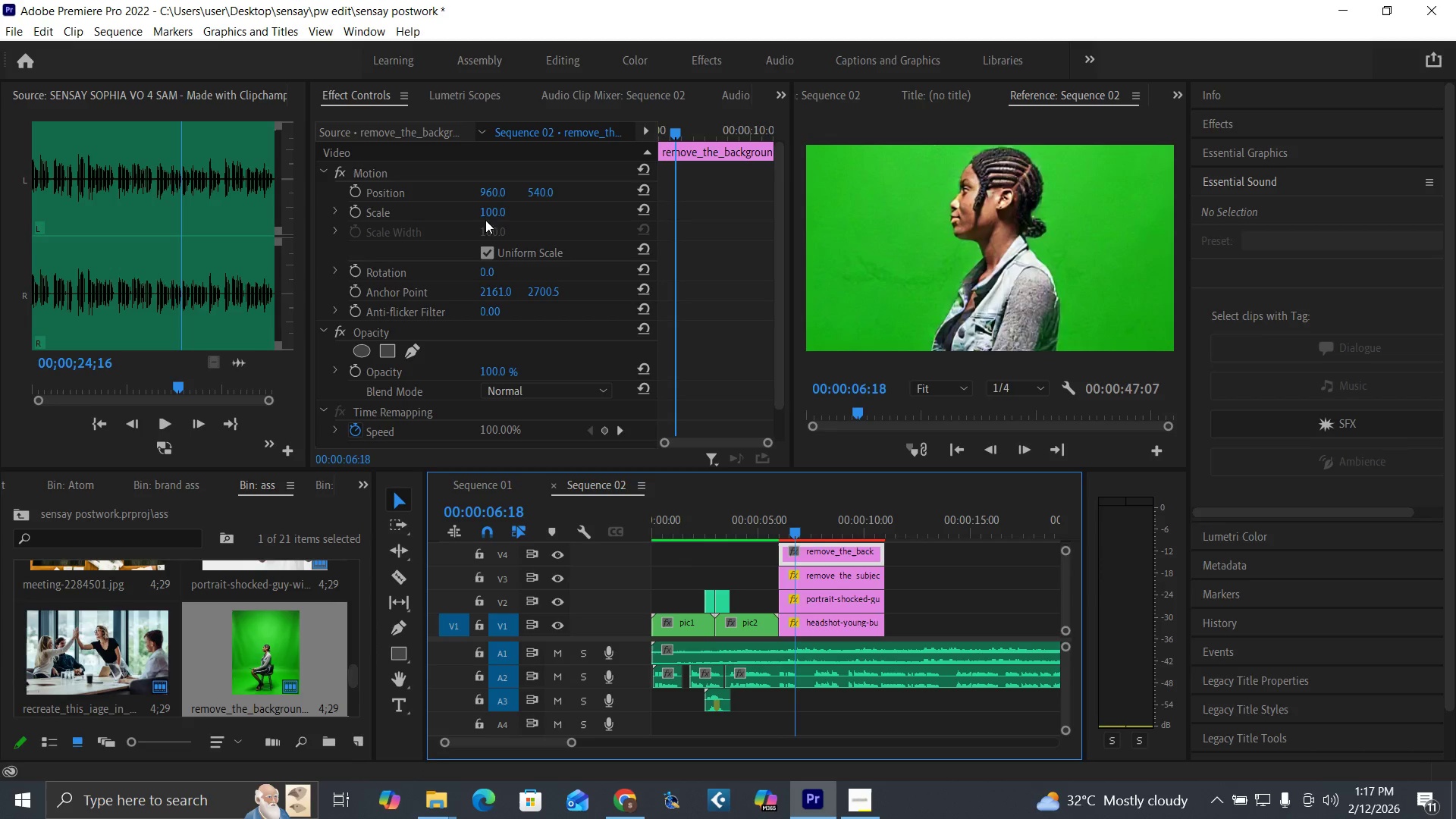 
left_click([494, 215])
 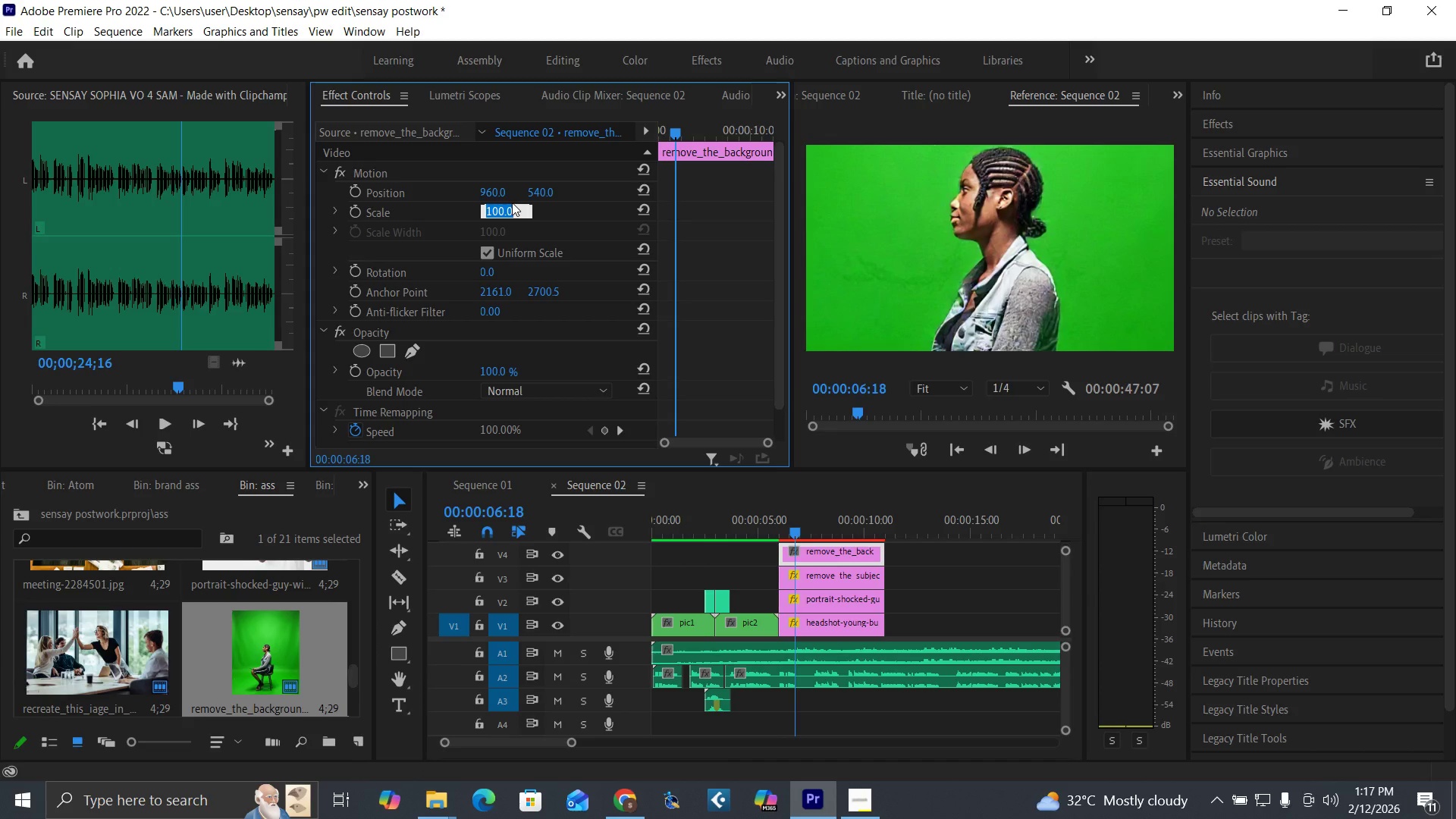 
type(20)
 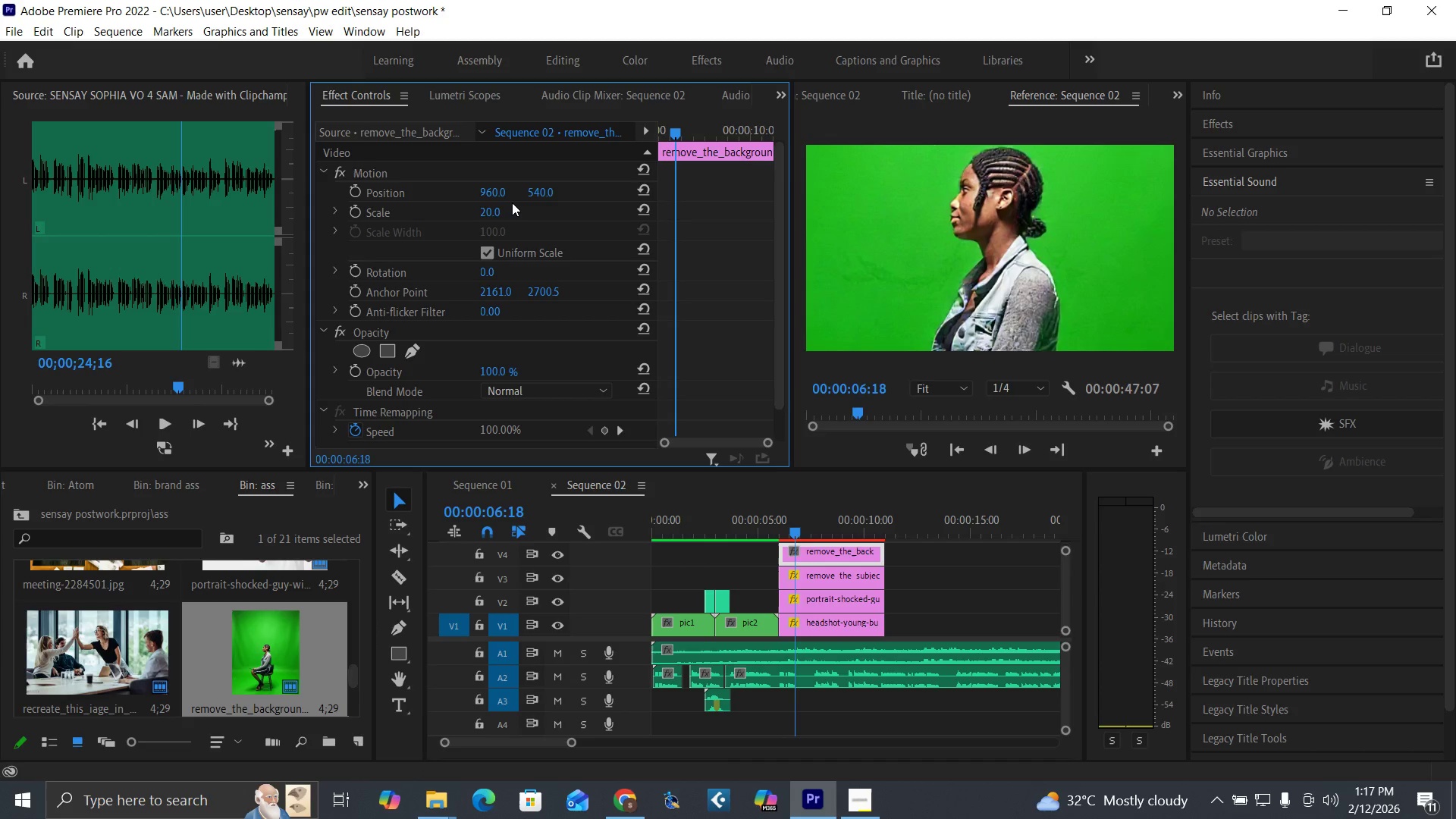 
key(Enter)
 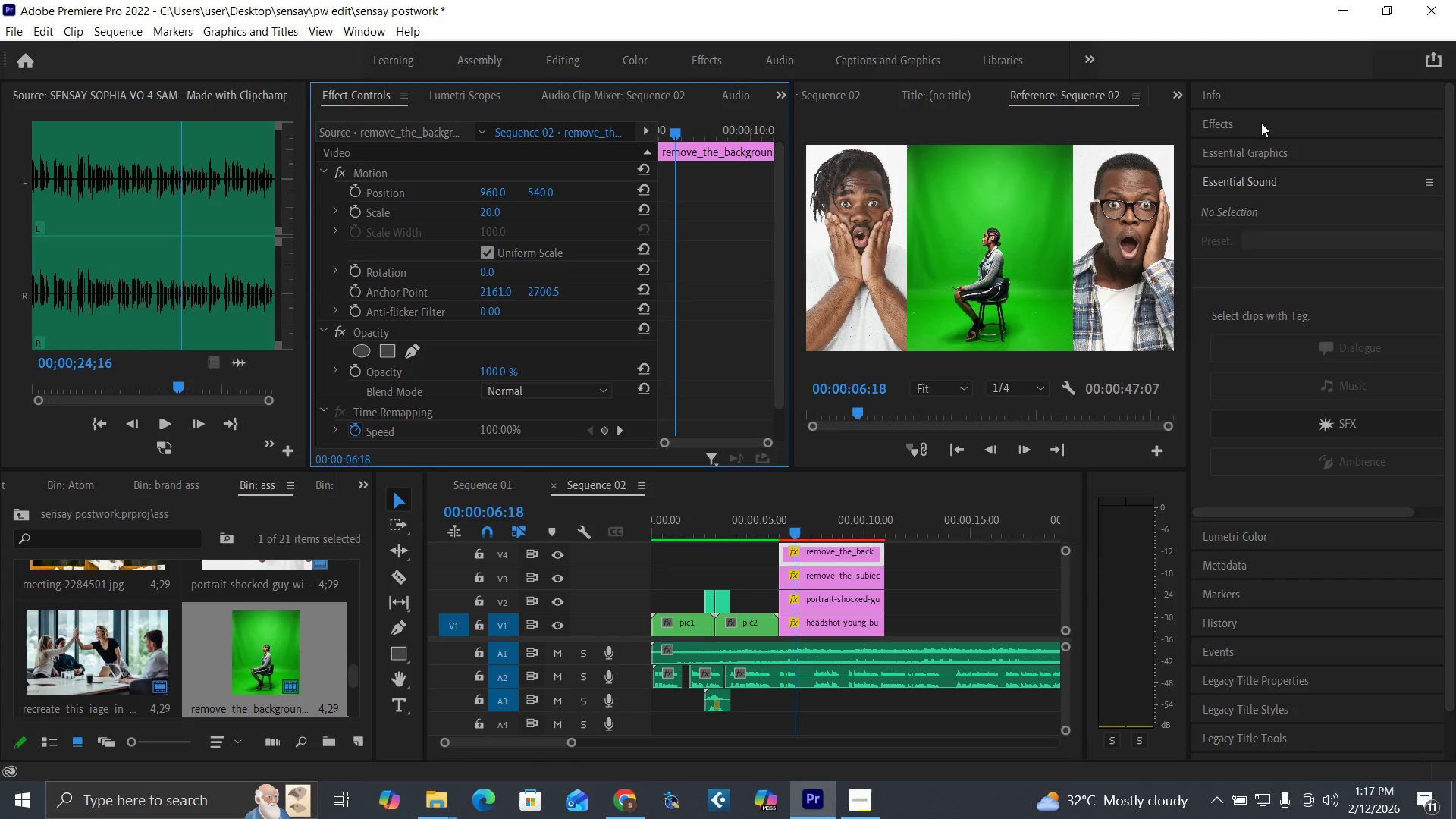 
left_click([1260, 123])
 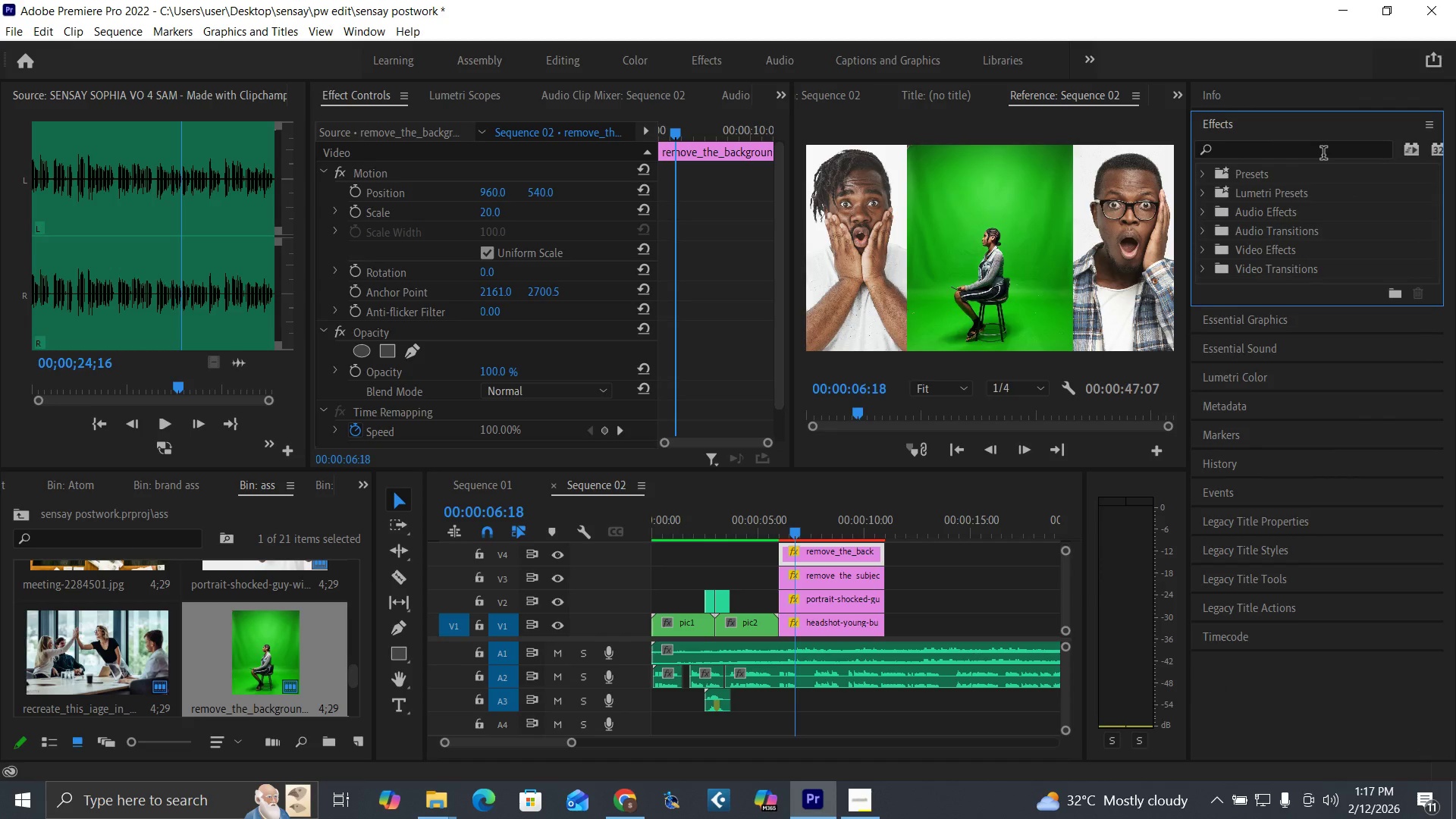 
left_click([1323, 149])
 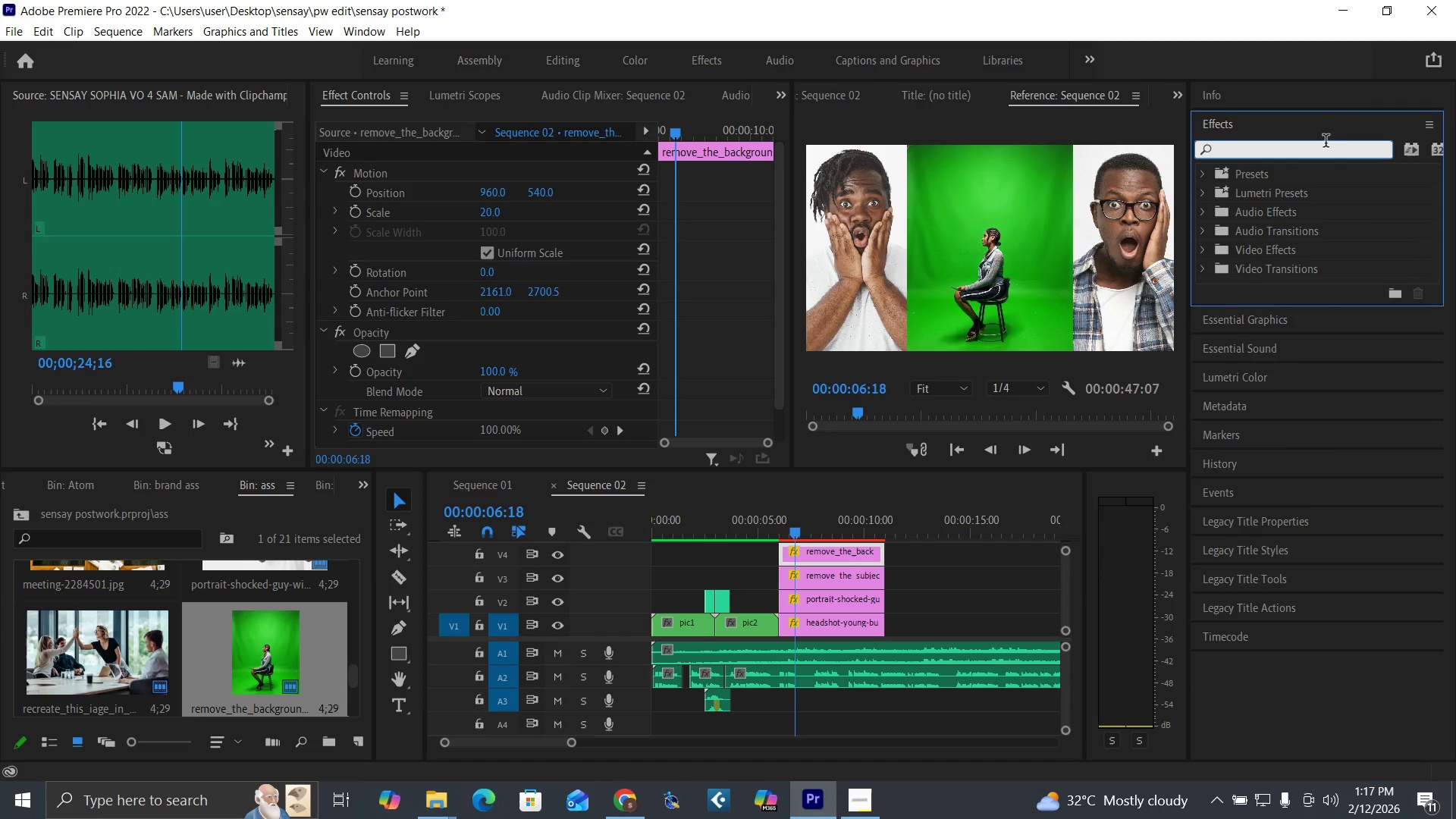 
type(ultra)
 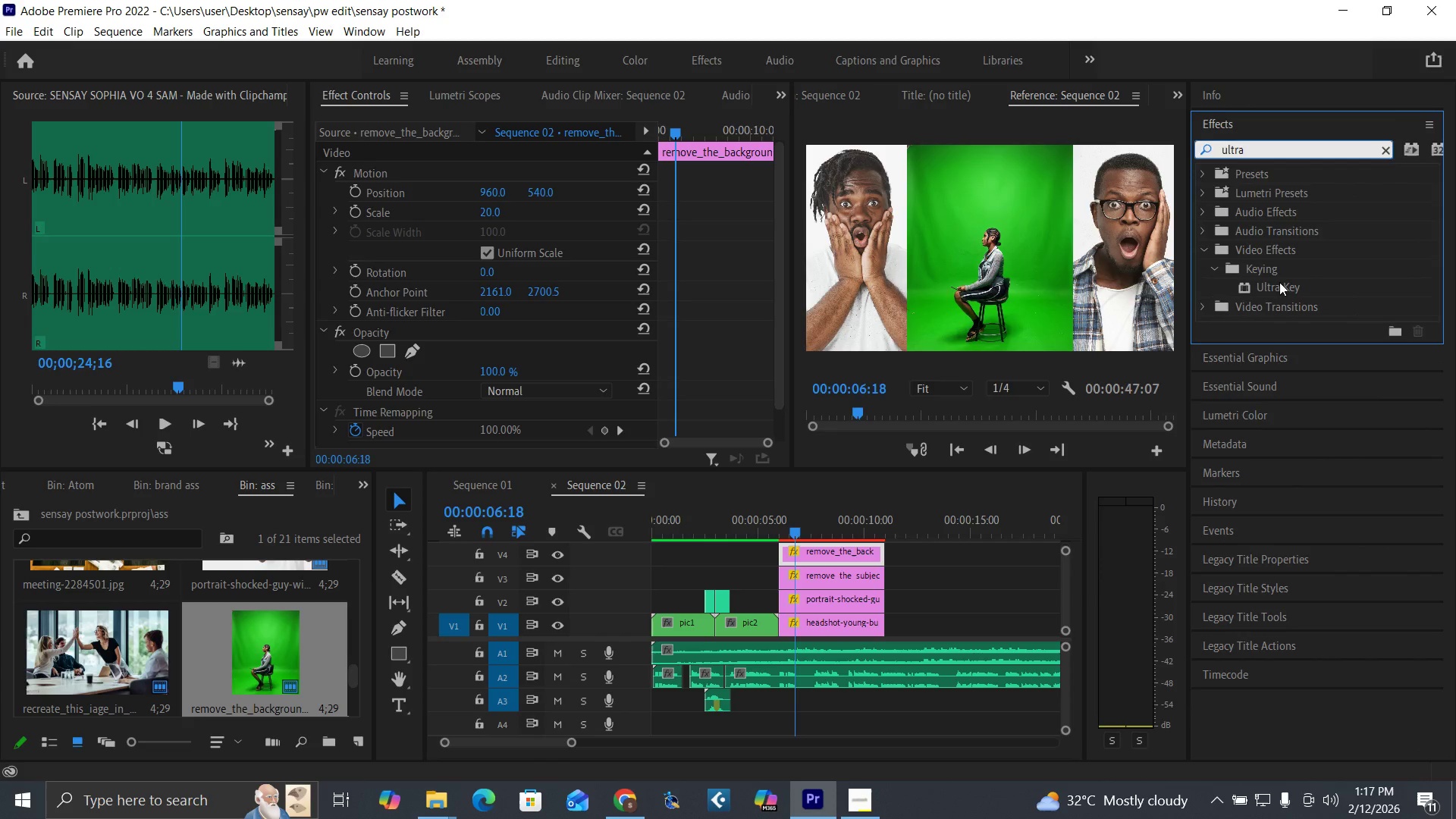 
left_click_drag(start_coordinate=[1279, 282], to_coordinate=[806, 551])
 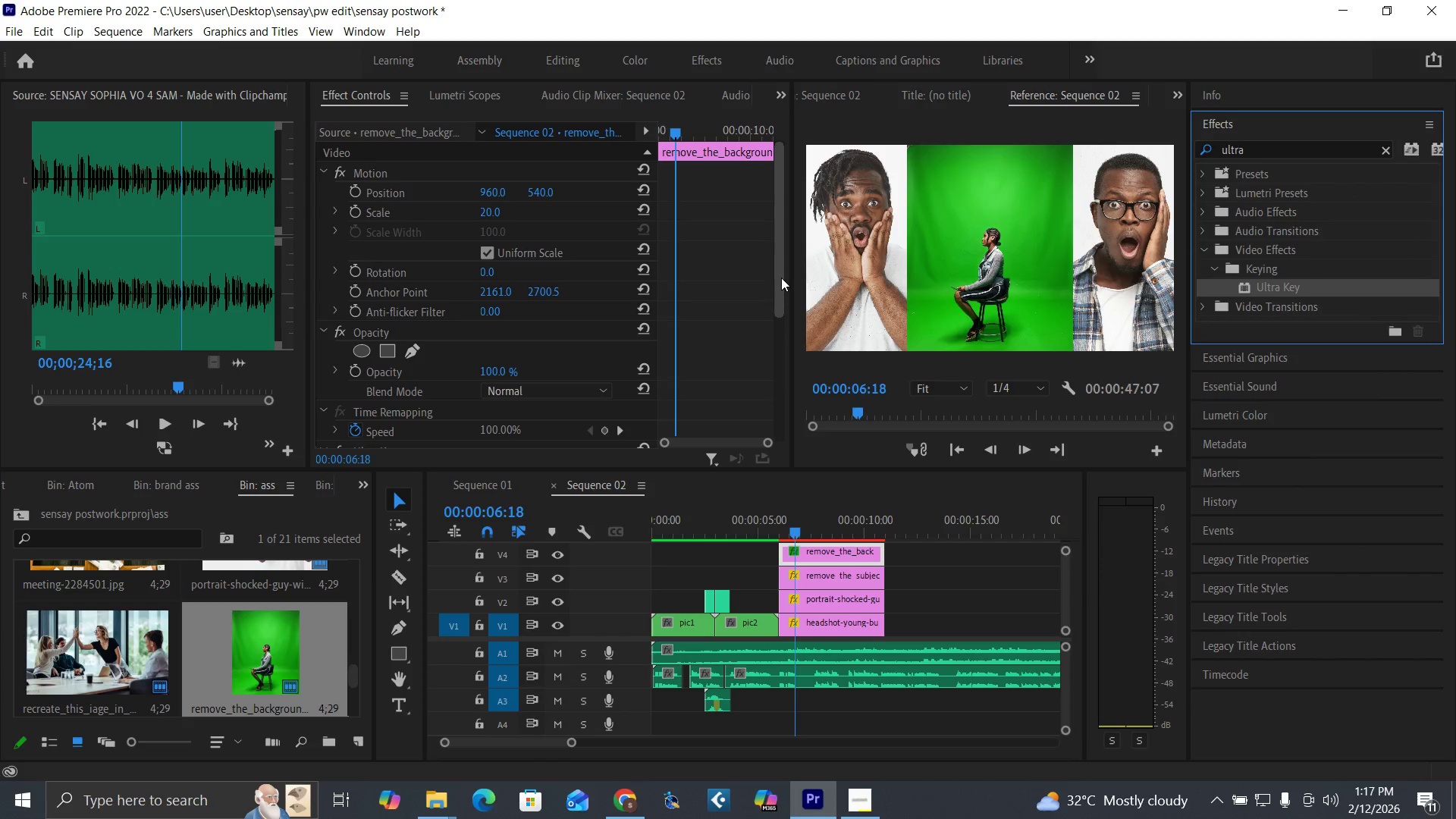 
left_click_drag(start_coordinate=[780, 277], to_coordinate=[761, 428])
 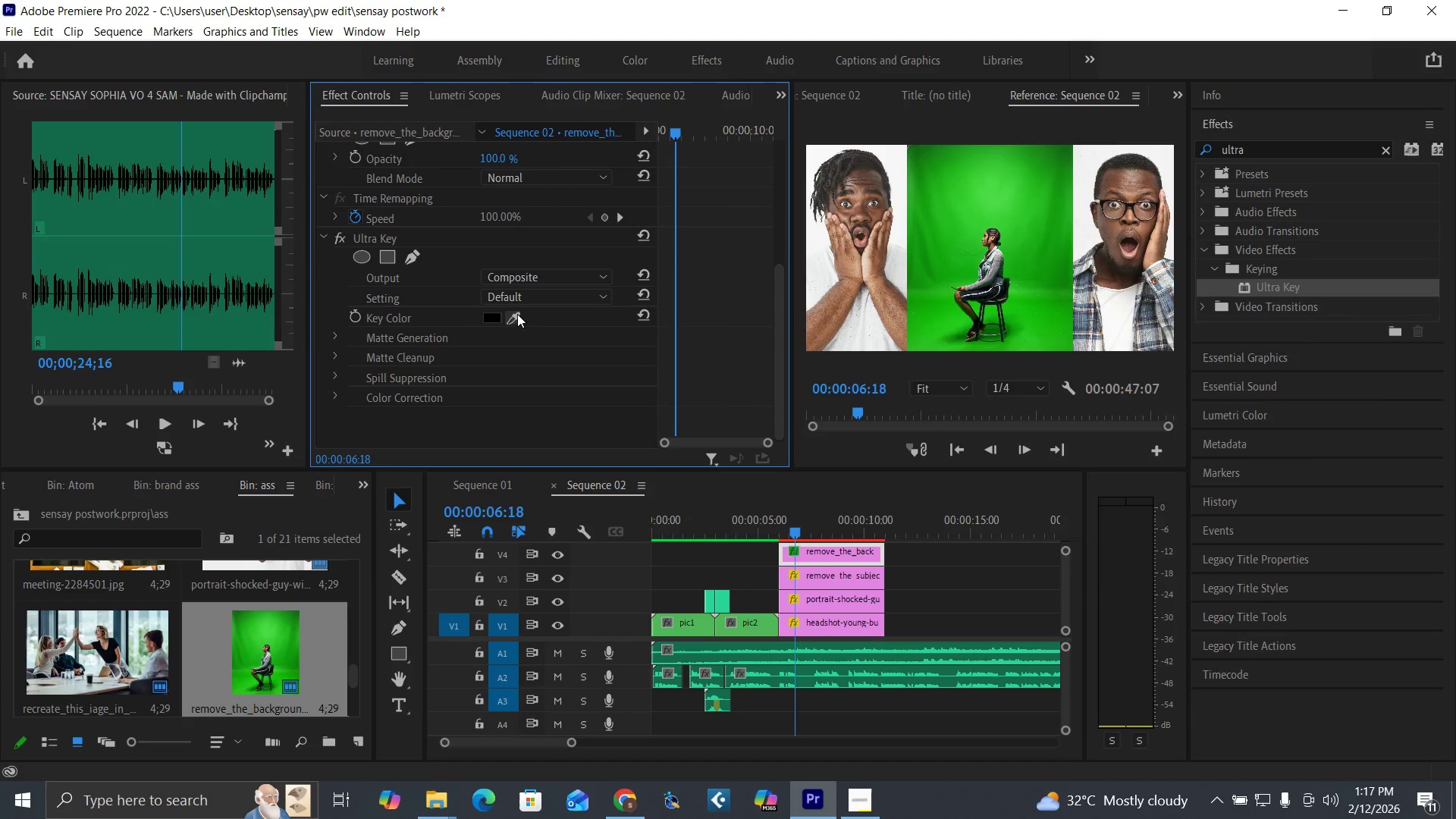 
left_click([512, 315])
 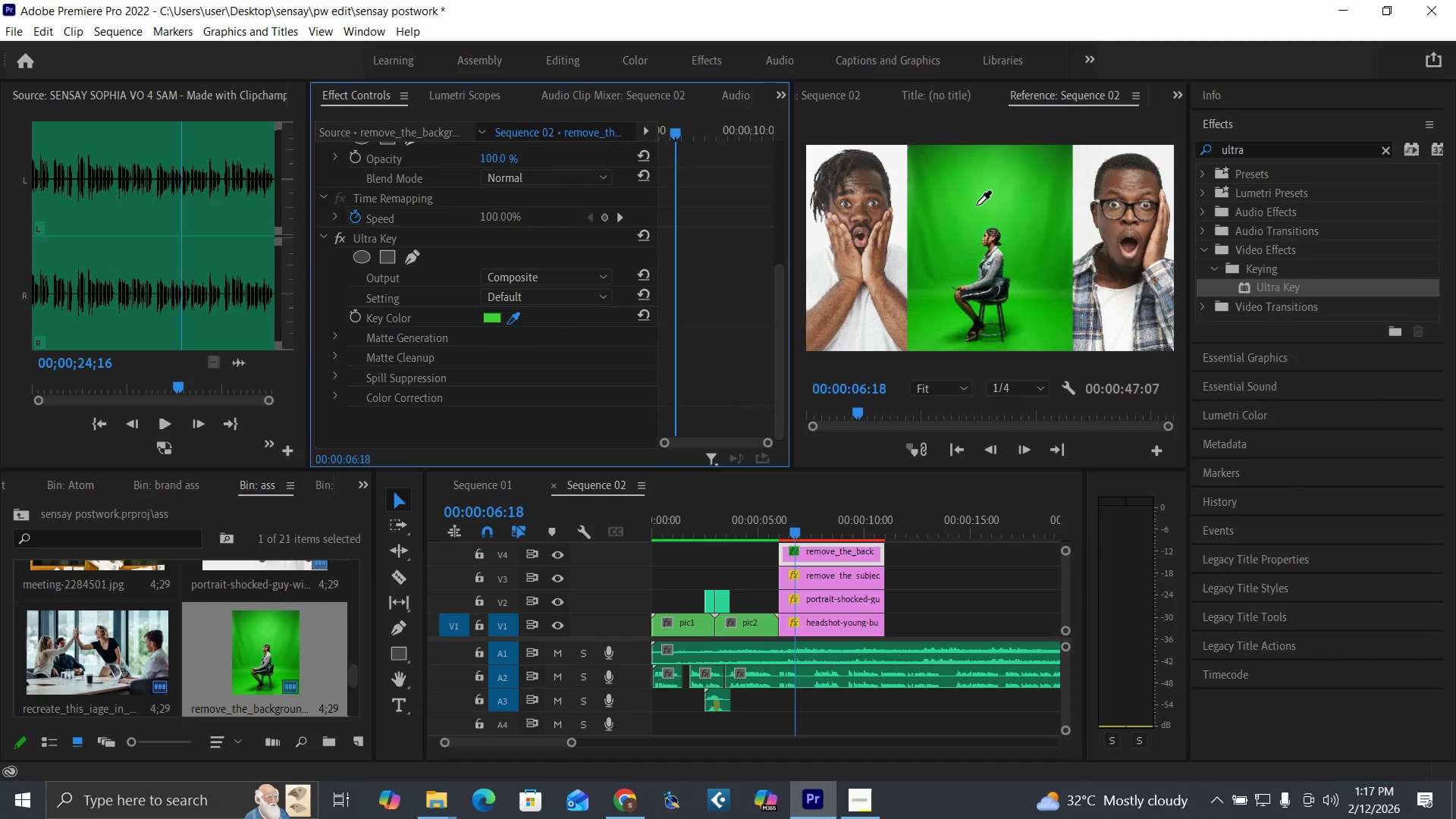 
left_click([977, 211])
 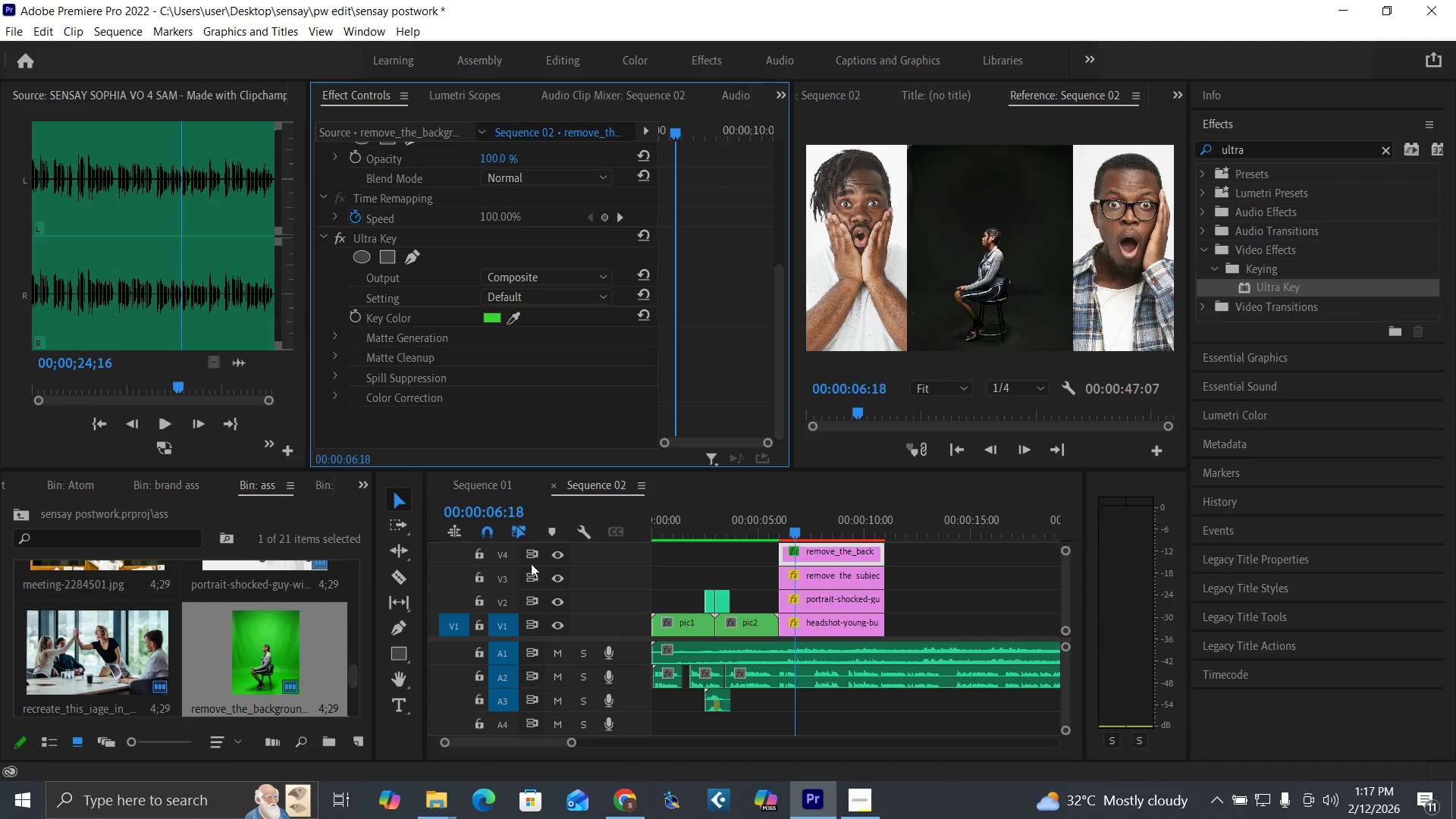 
left_click([555, 576])
 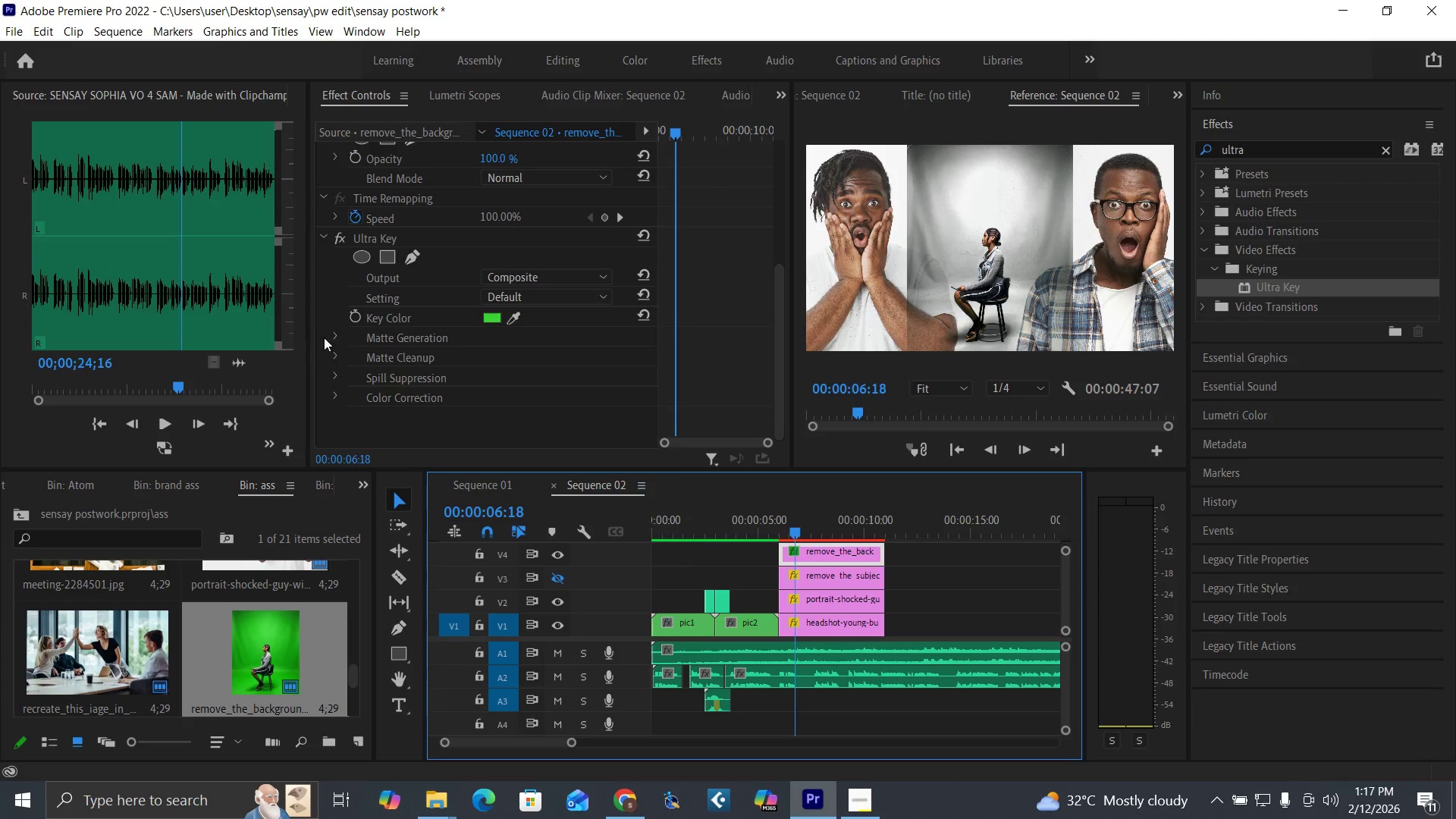 
left_click([333, 334])
 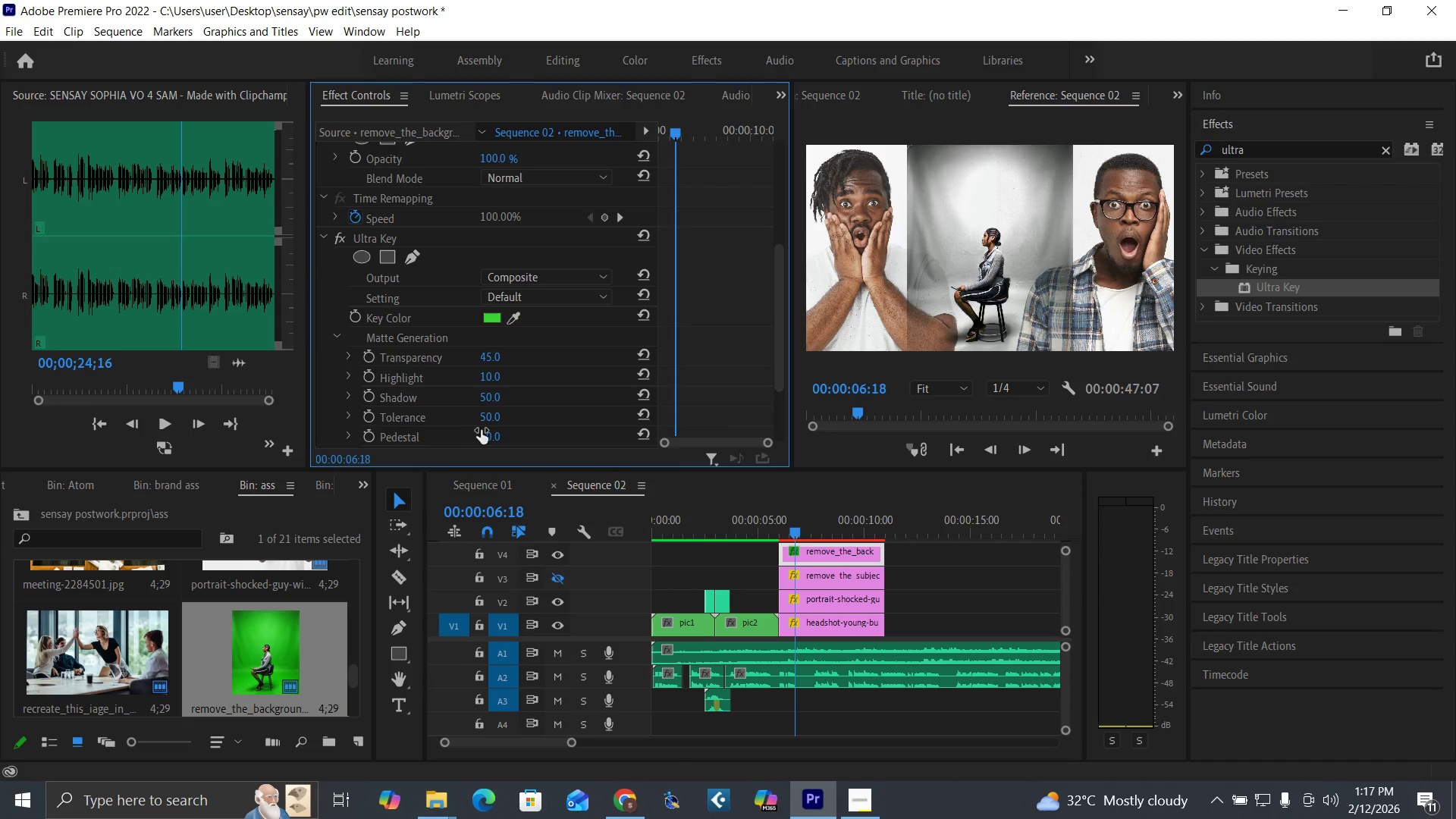 
left_click_drag(start_coordinate=[486, 433], to_coordinate=[827, 403])
 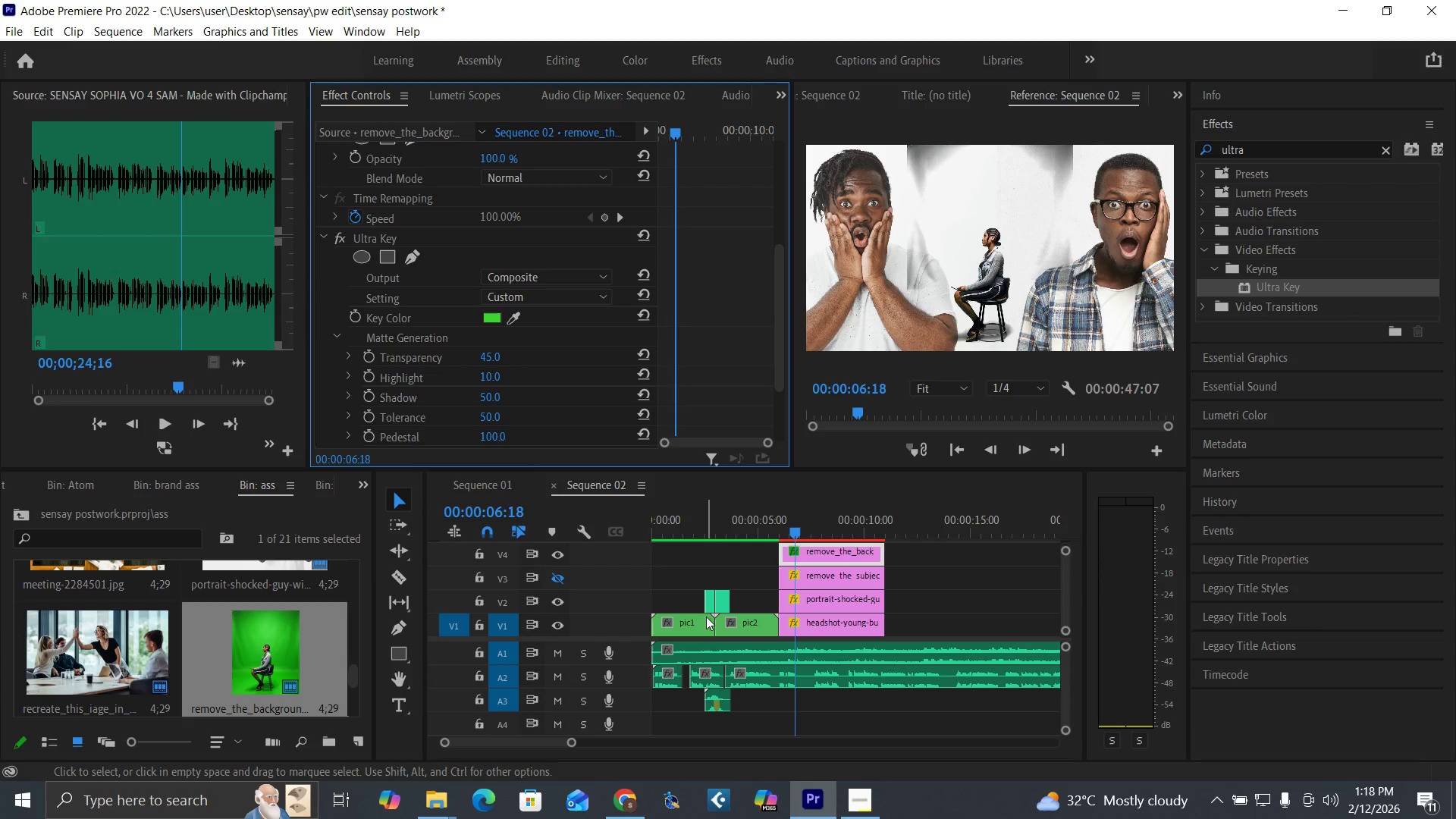 
left_click([558, 607])
 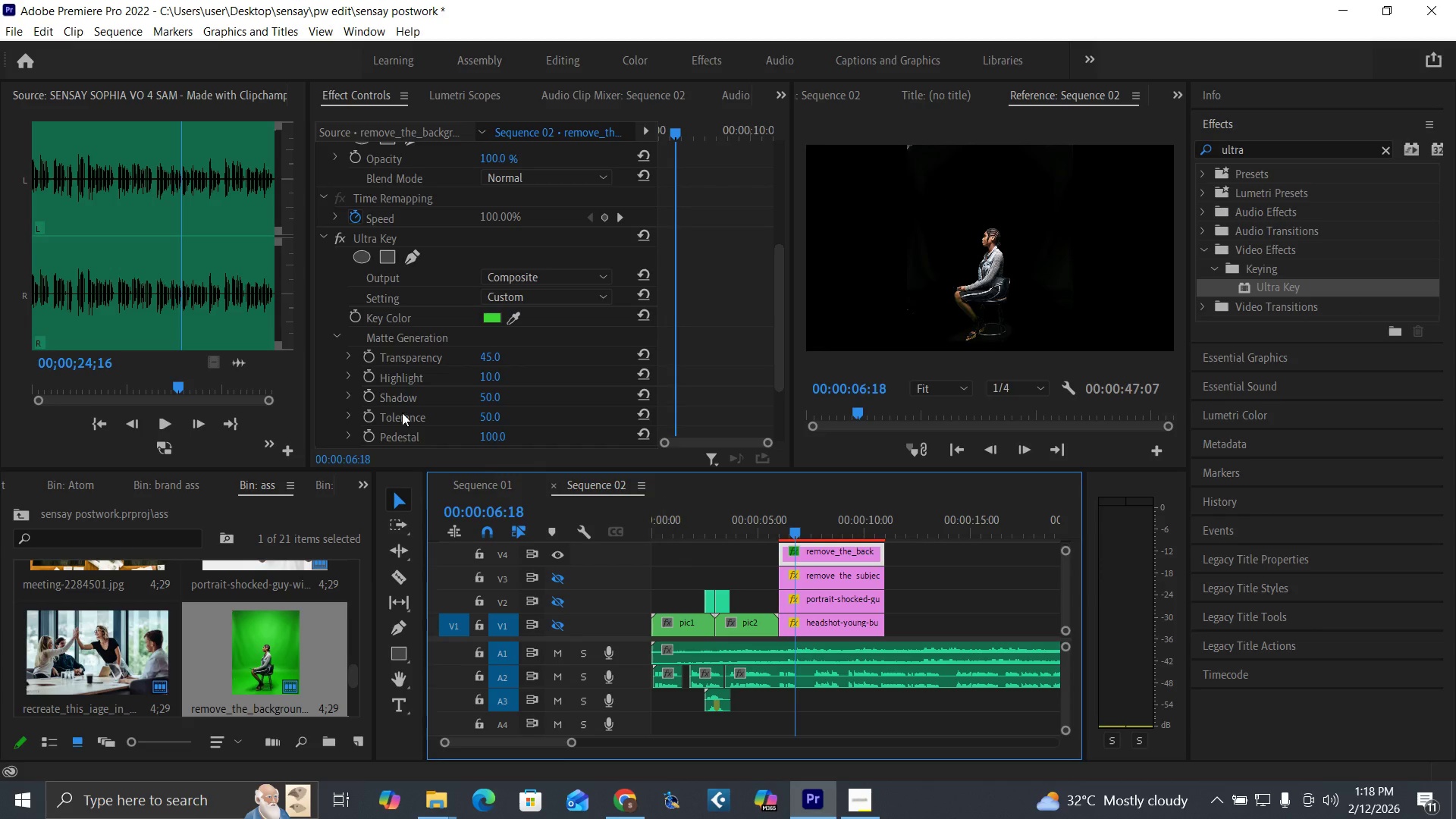 
wait(5.22)
 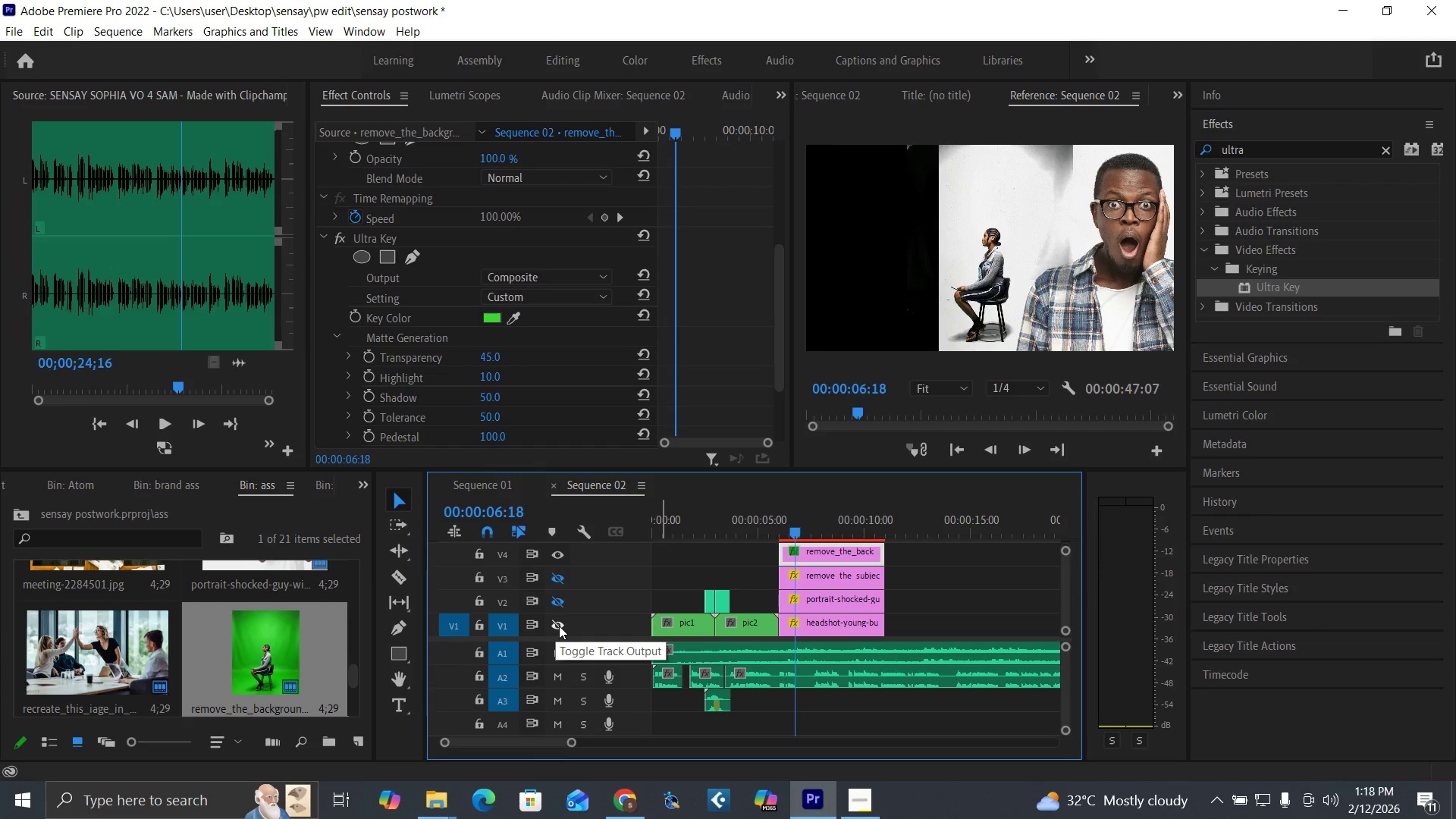 
left_click([336, 337])
 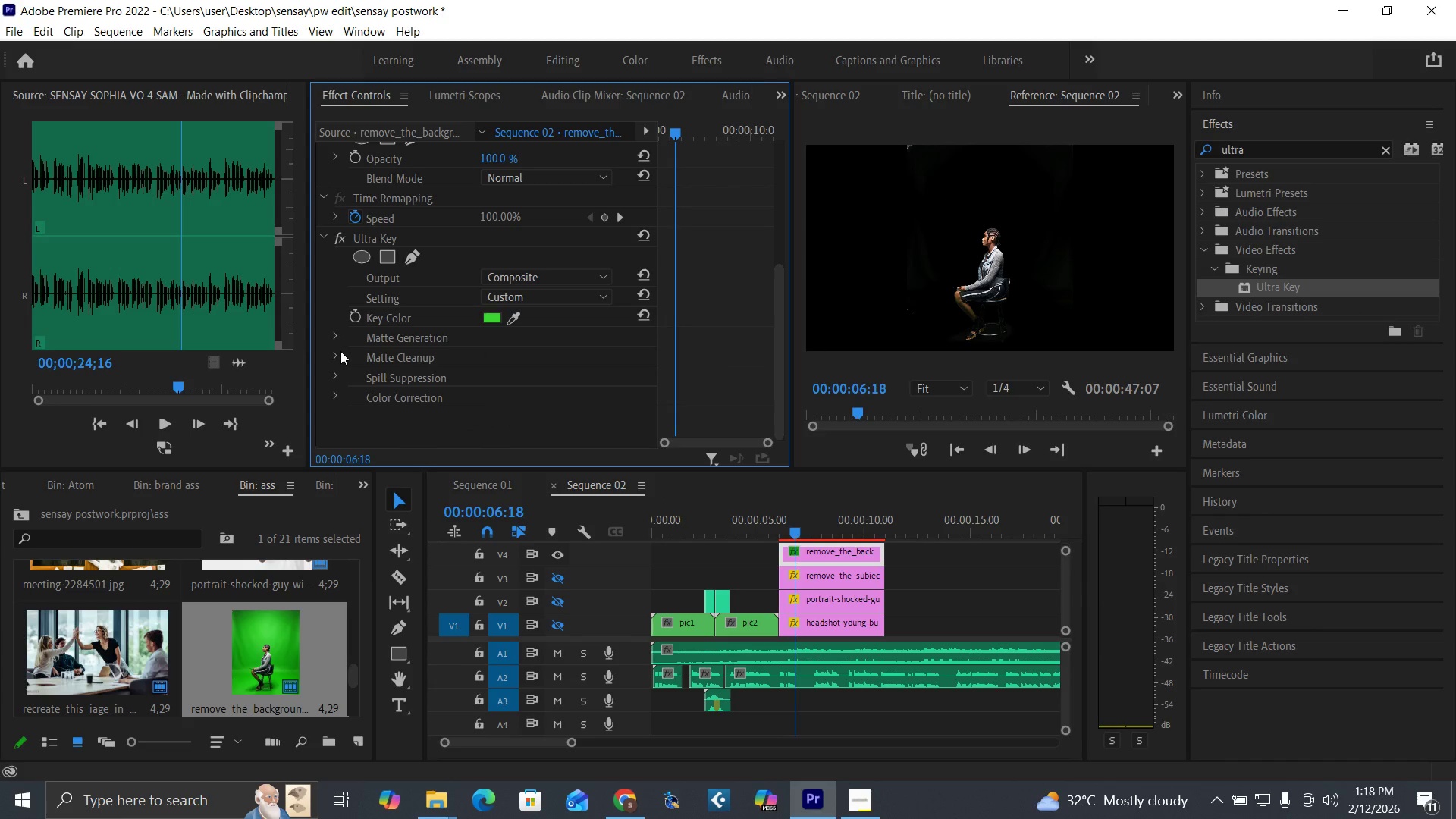 
left_click([340, 353])
 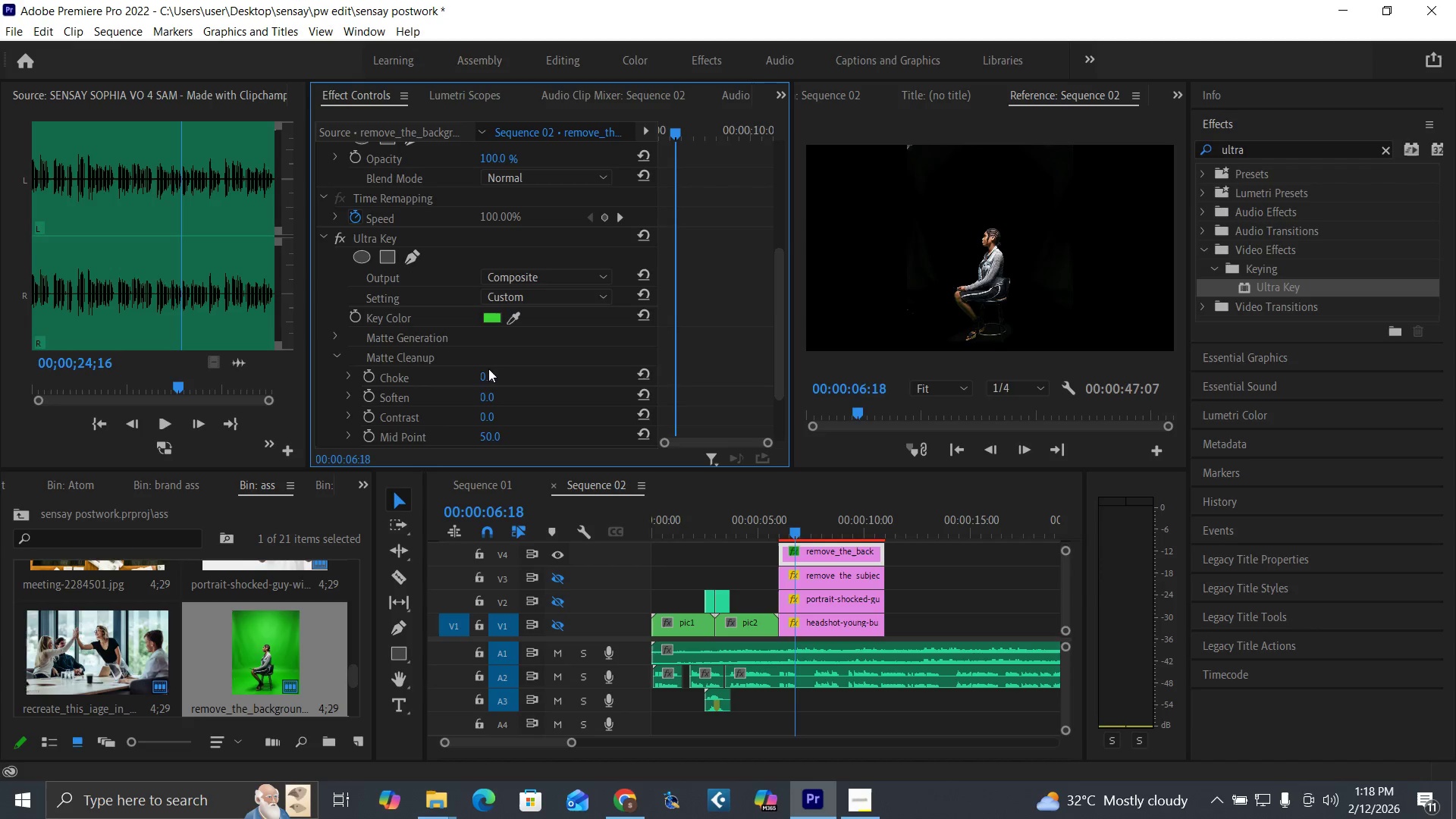 
double_click([486, 378])
 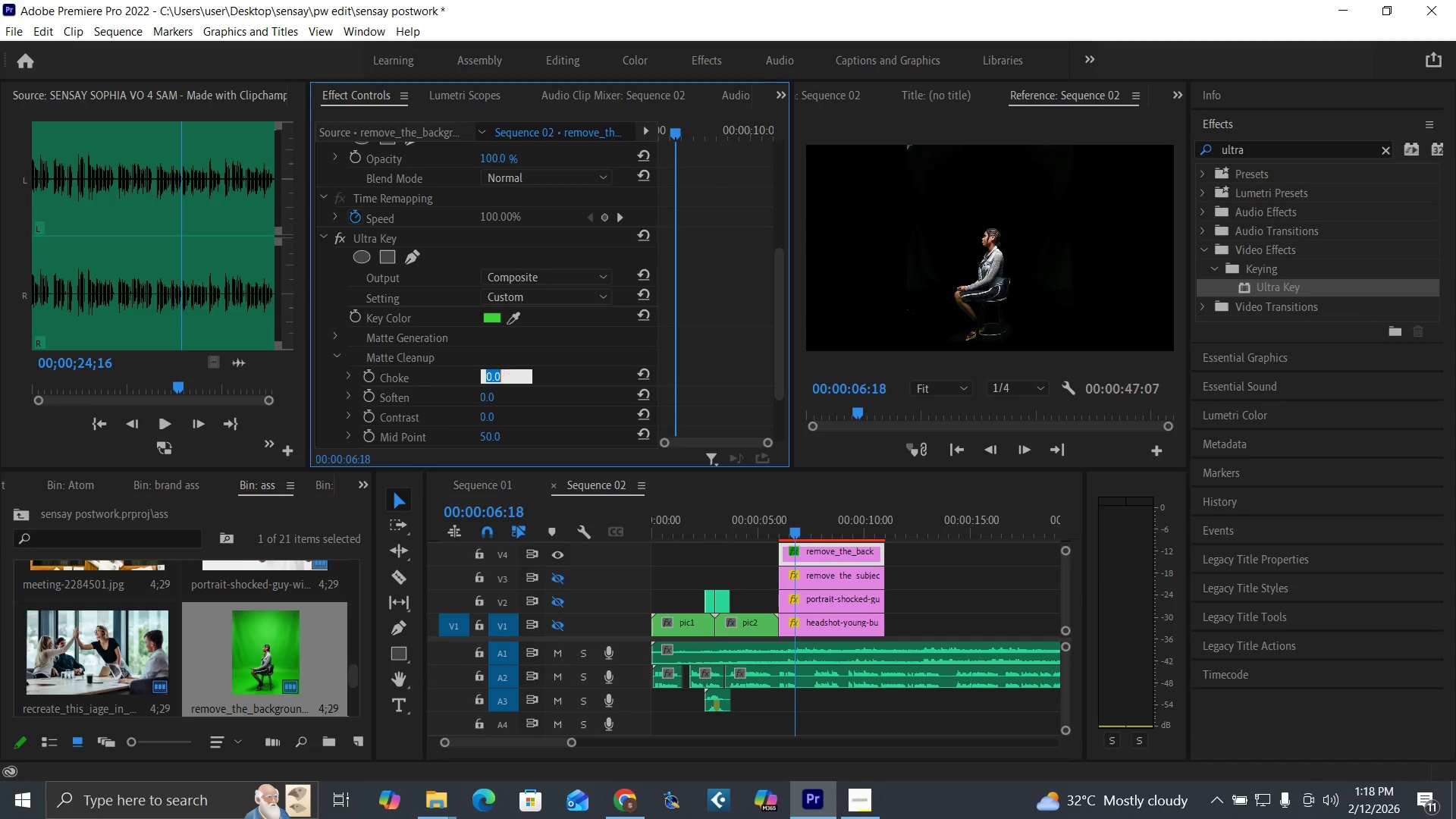 
type(20)
 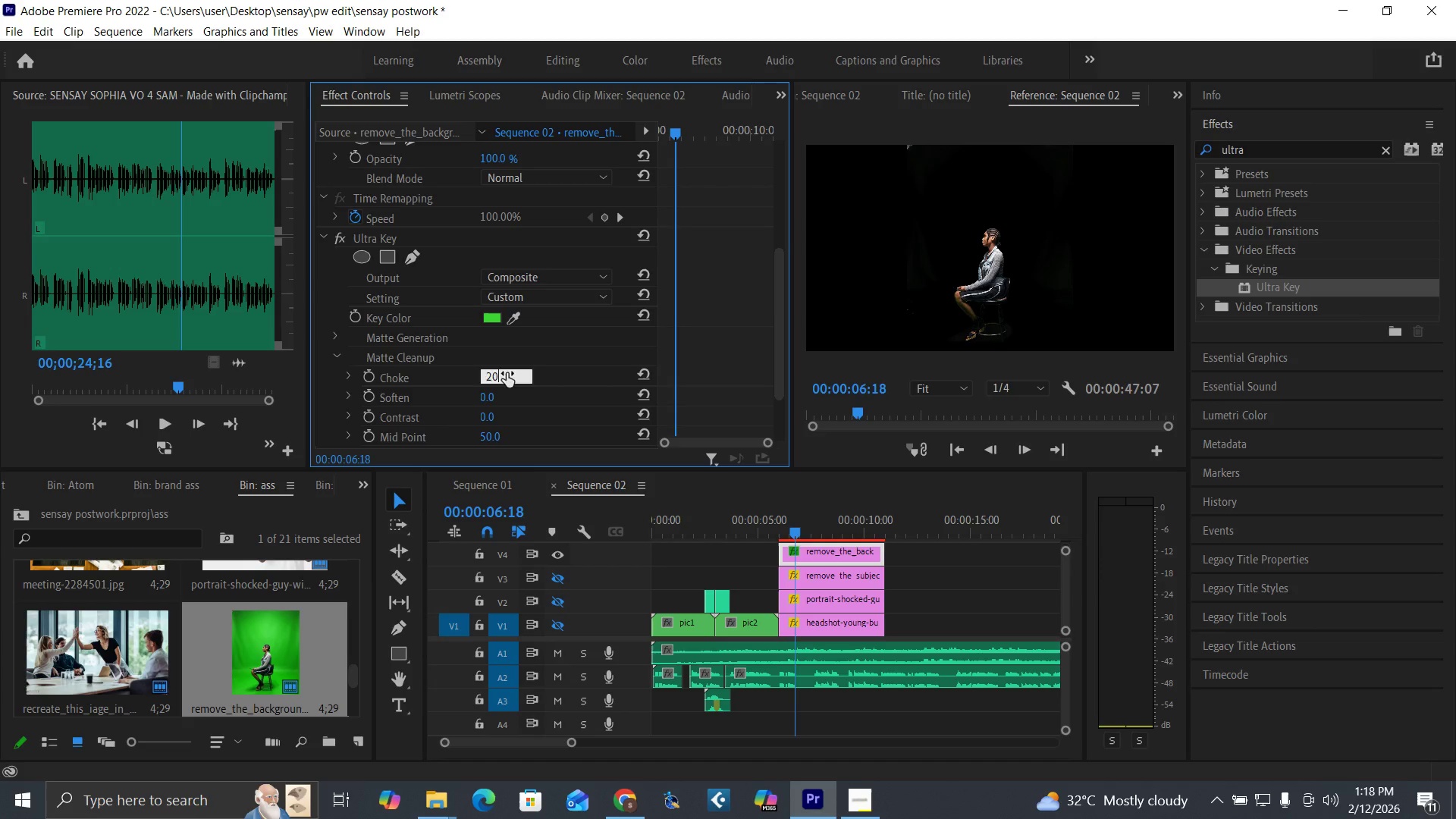 
key(Enter)
 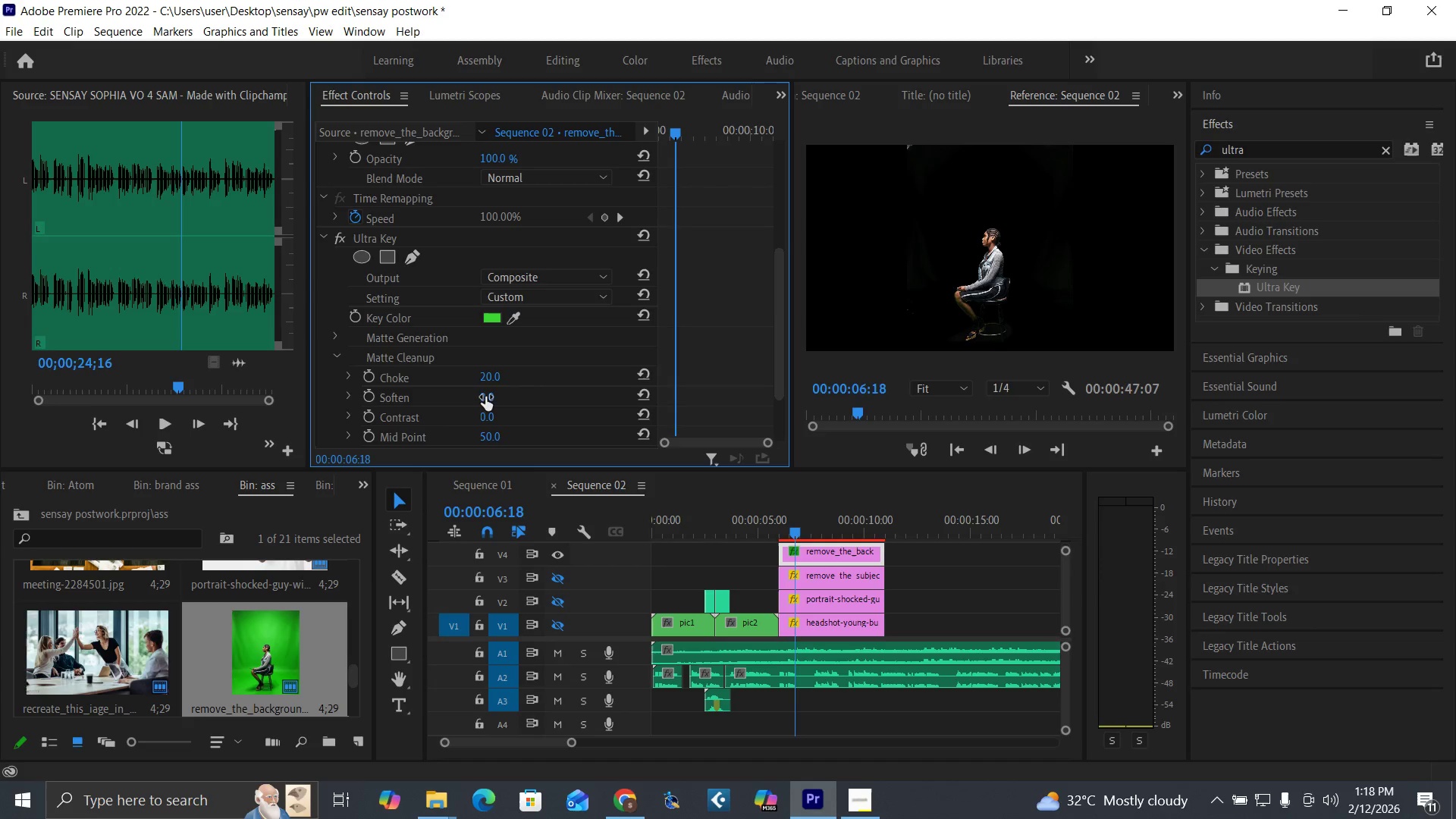 
left_click([484, 397])
 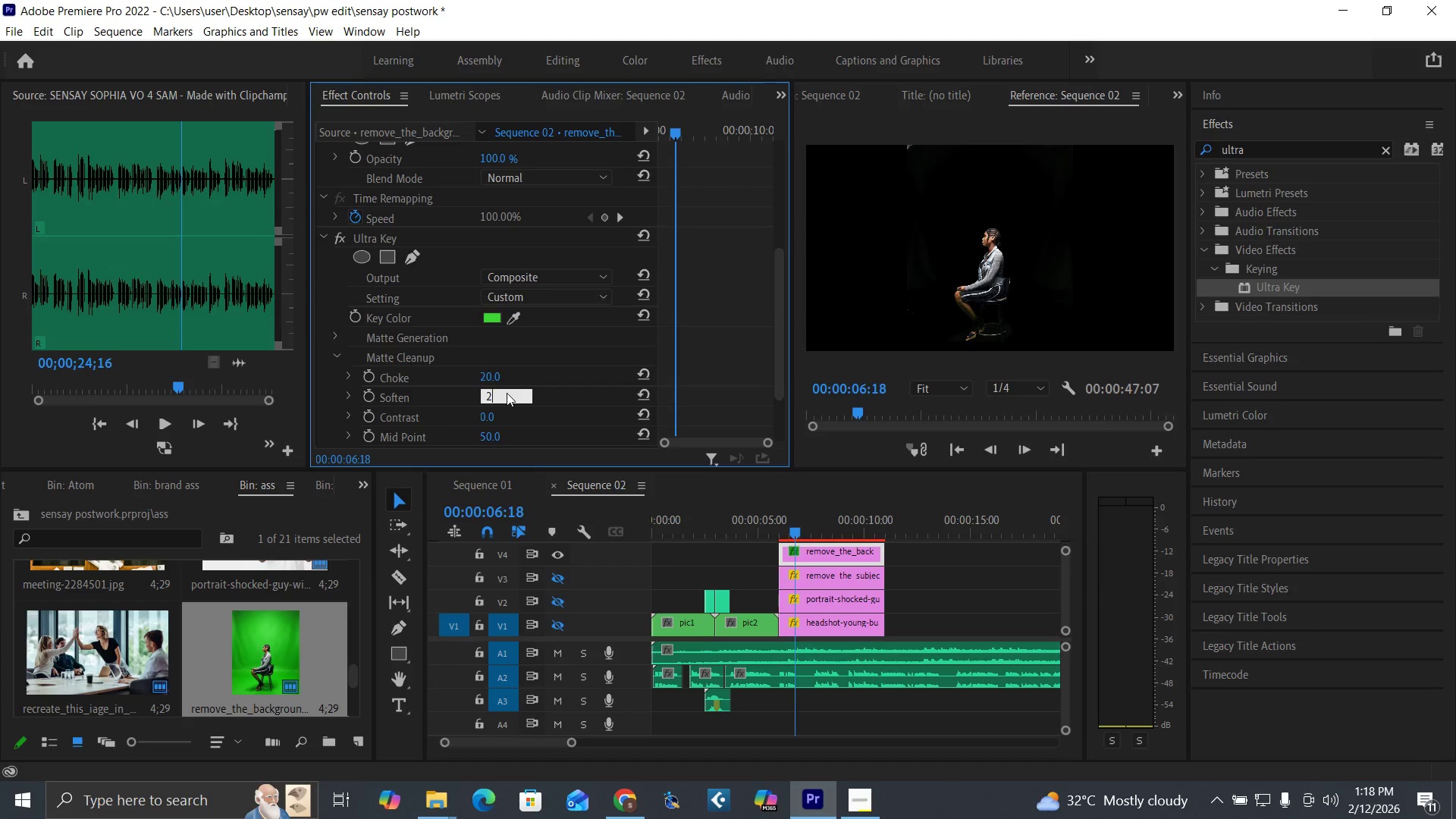 
type(20)
 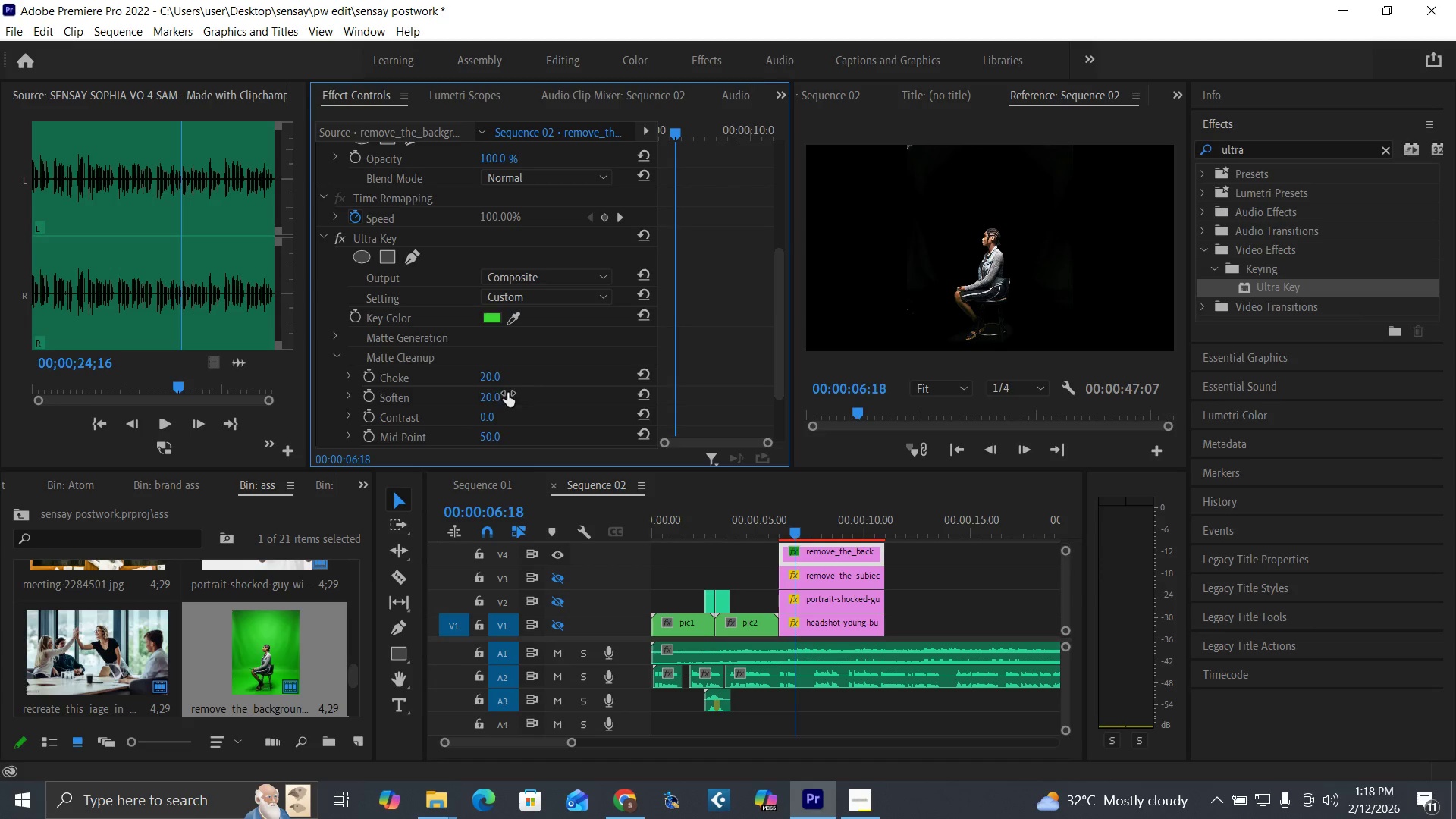 
key(Enter)
 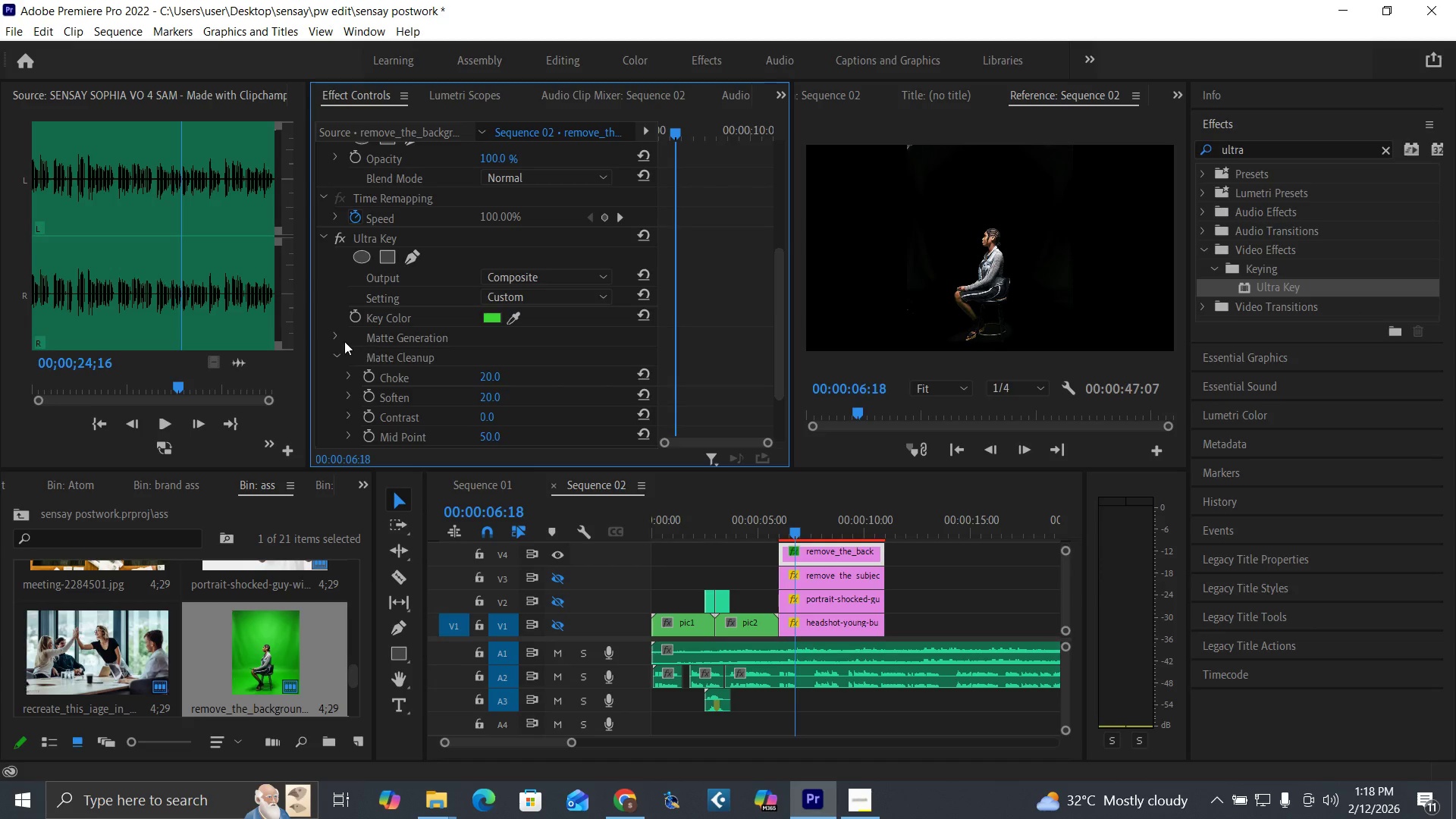 
left_click([338, 353])
 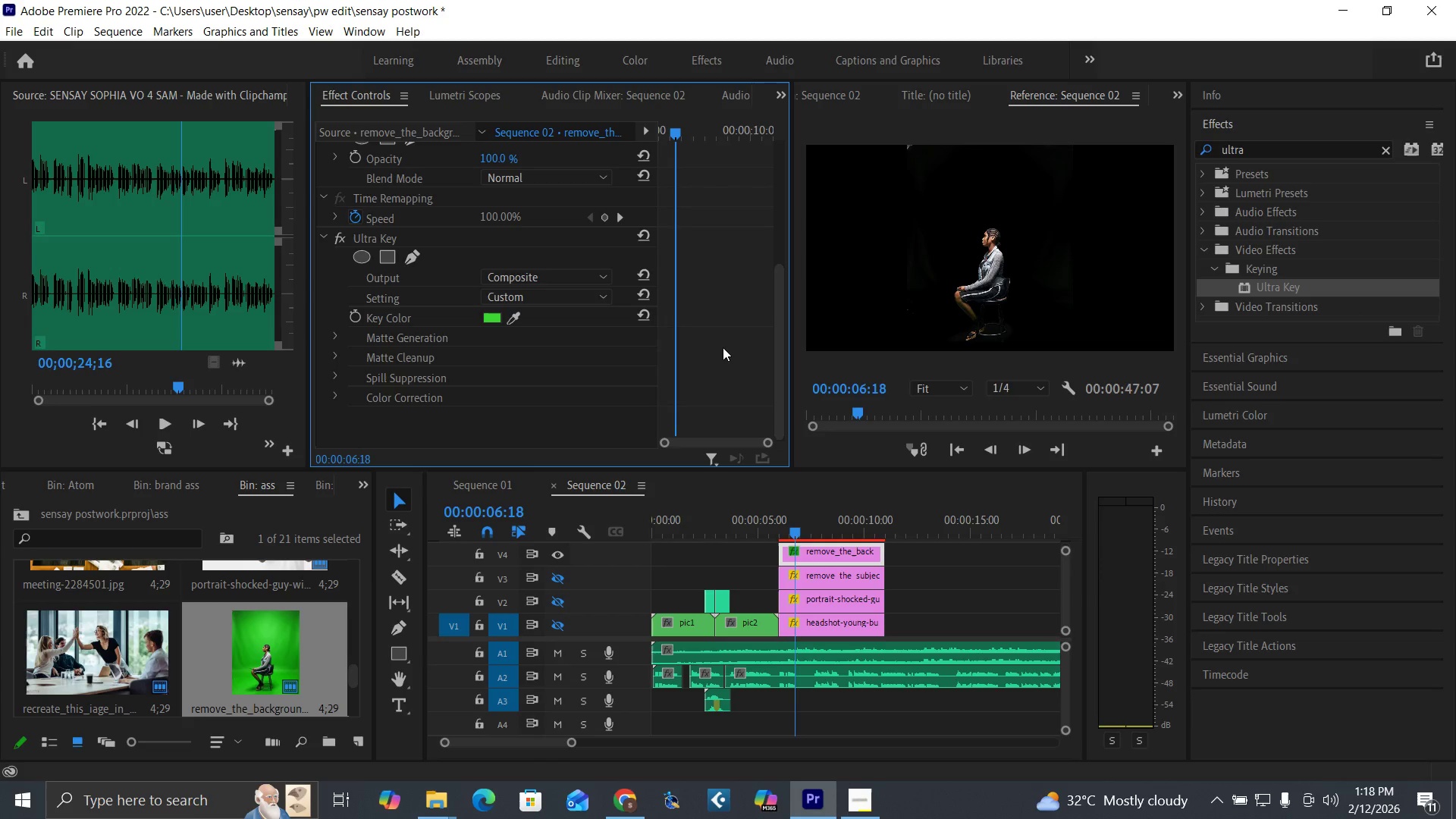 
left_click_drag(start_coordinate=[778, 384], to_coordinate=[793, 243])
 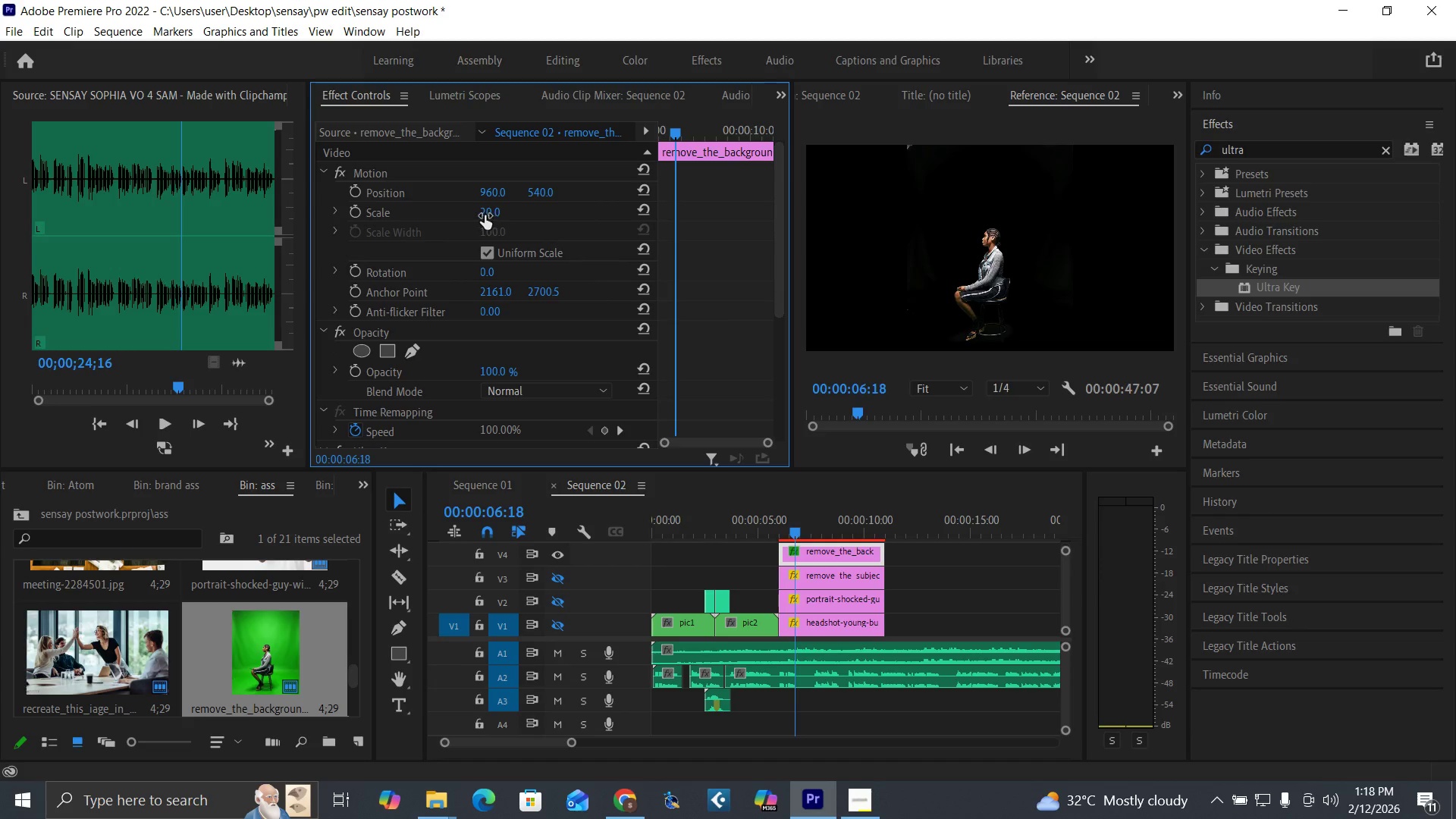 
left_click([485, 215])
 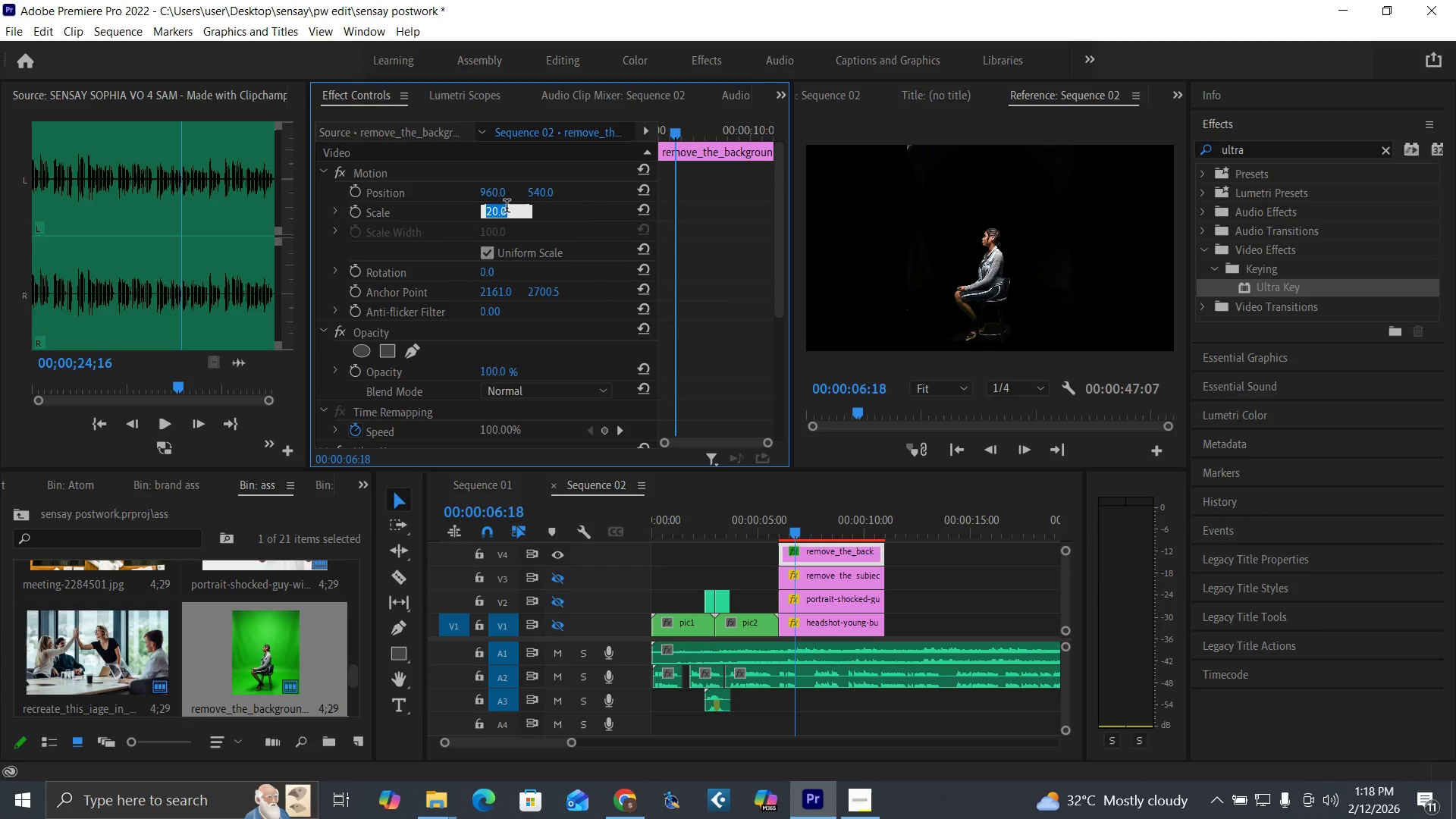 
type(25)
 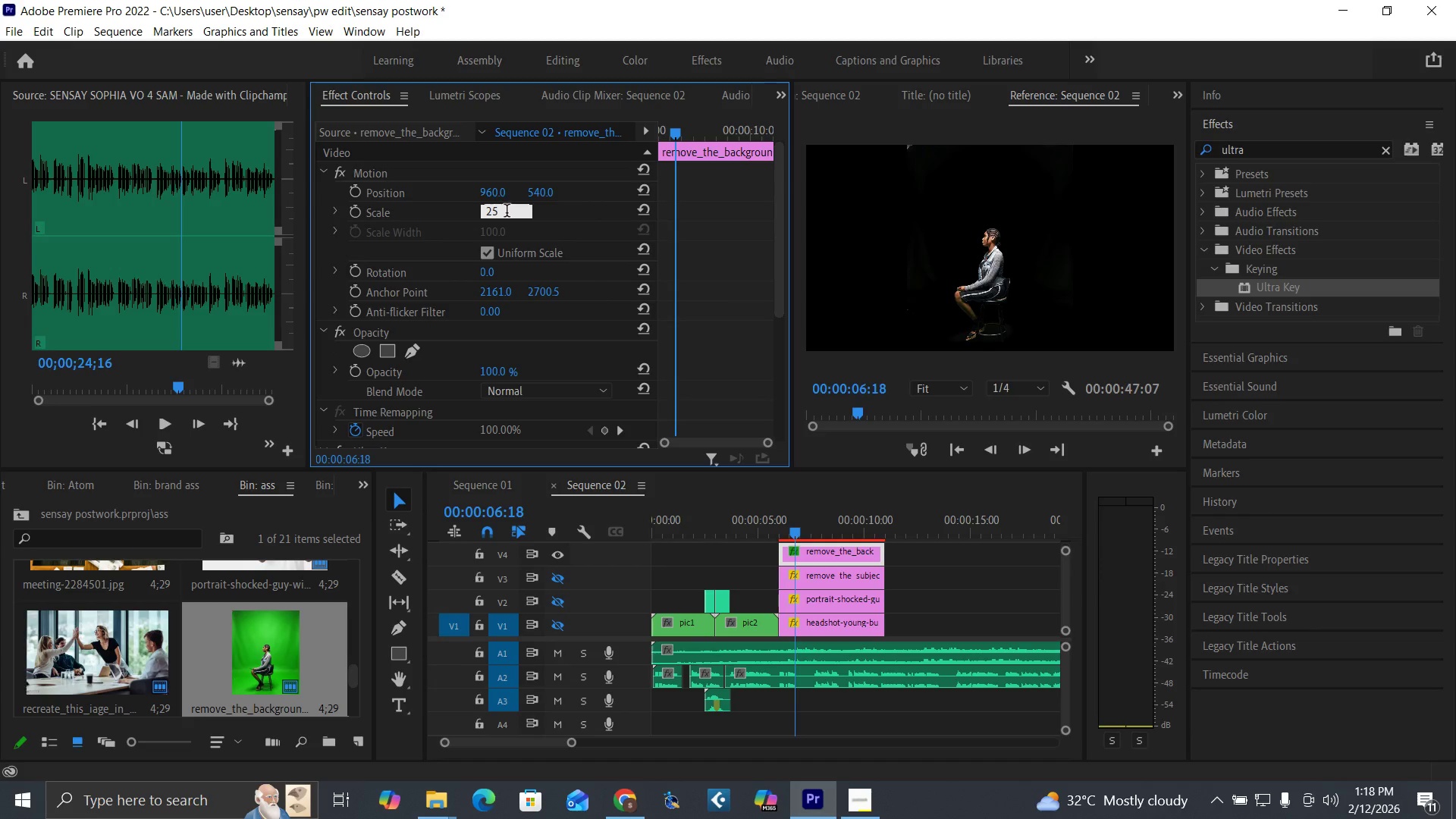 
key(Enter)
 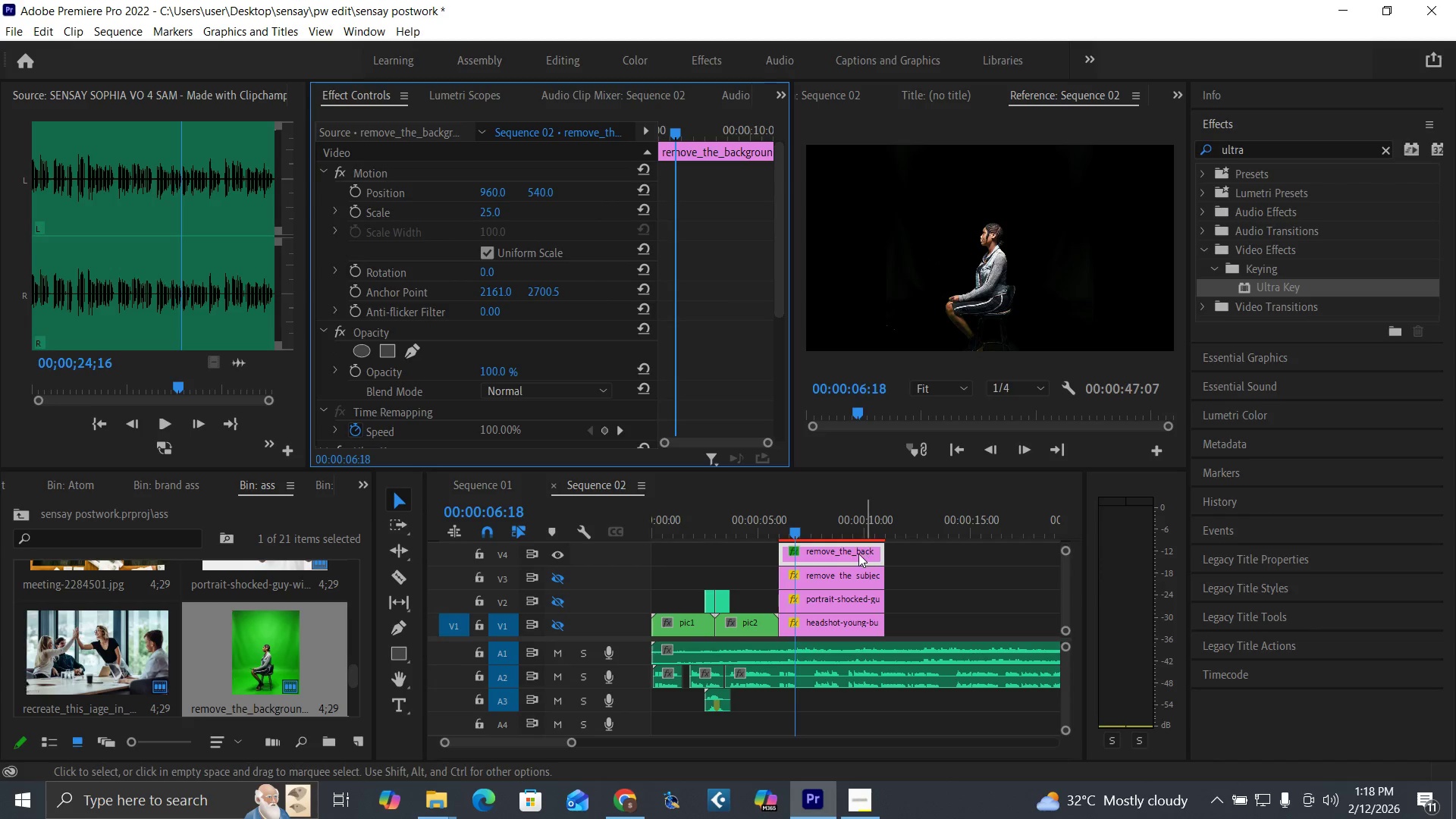 
left_click([833, 577])
 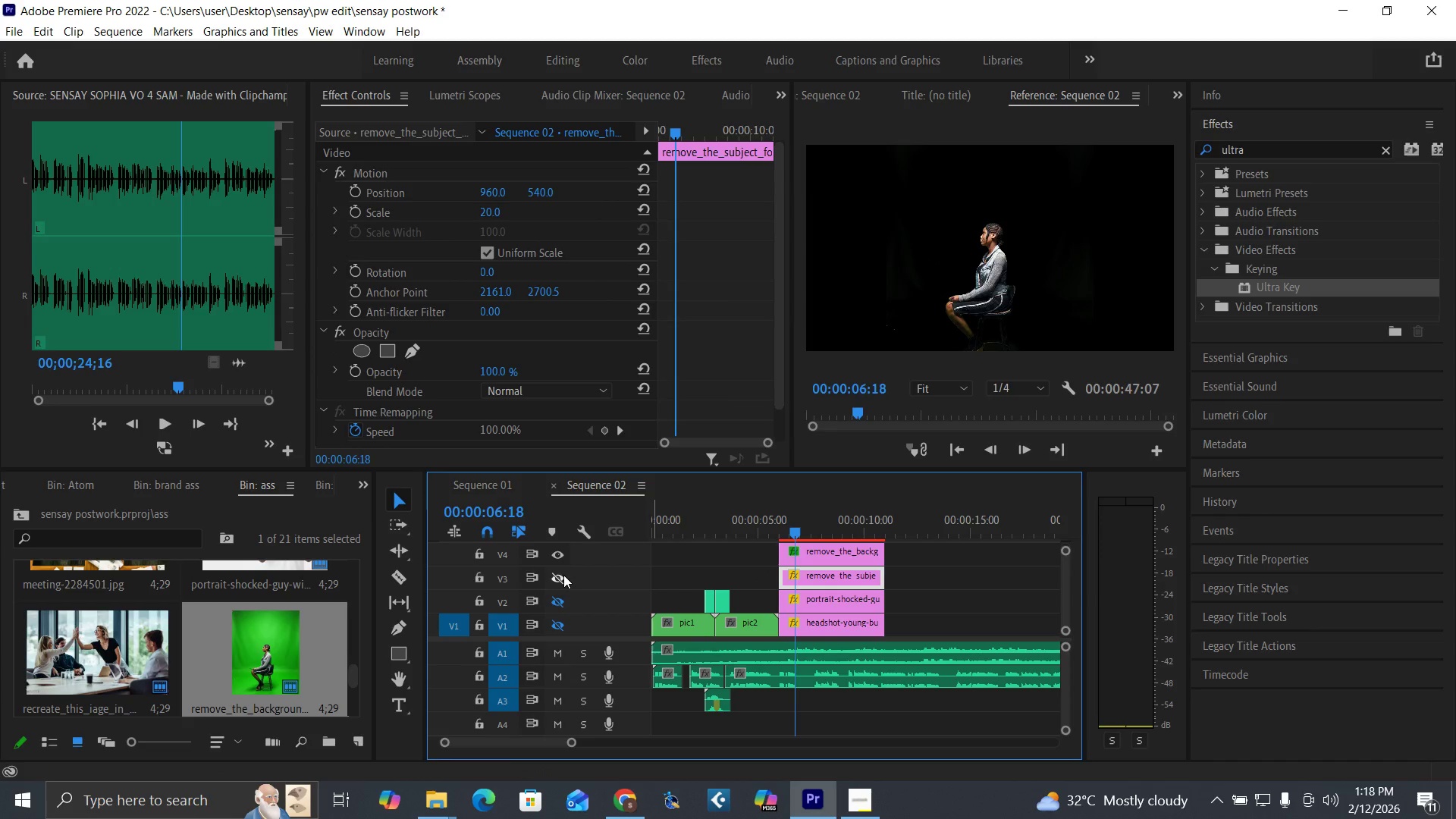 
left_click([561, 573])
 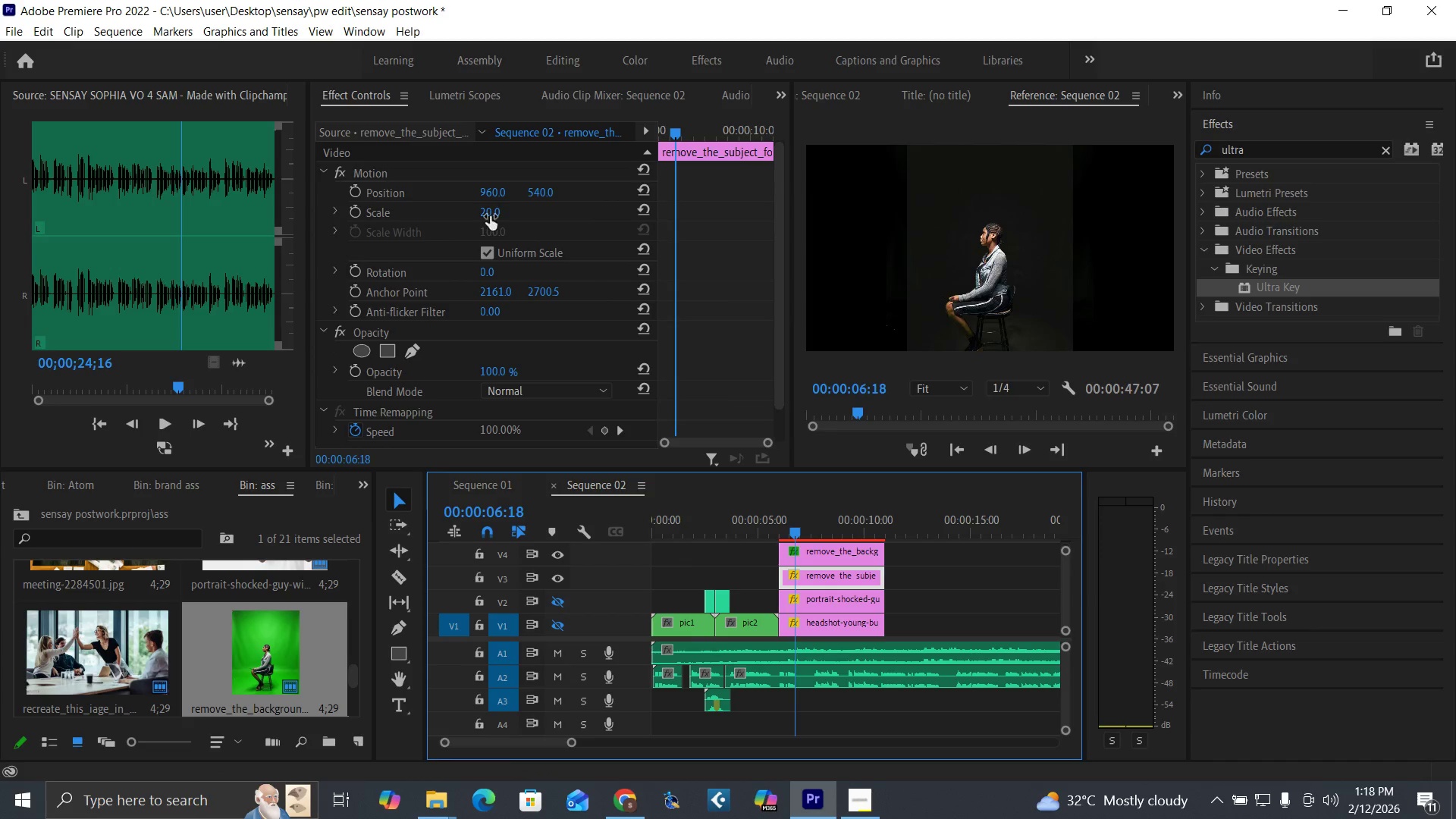 
left_click([489, 211])
 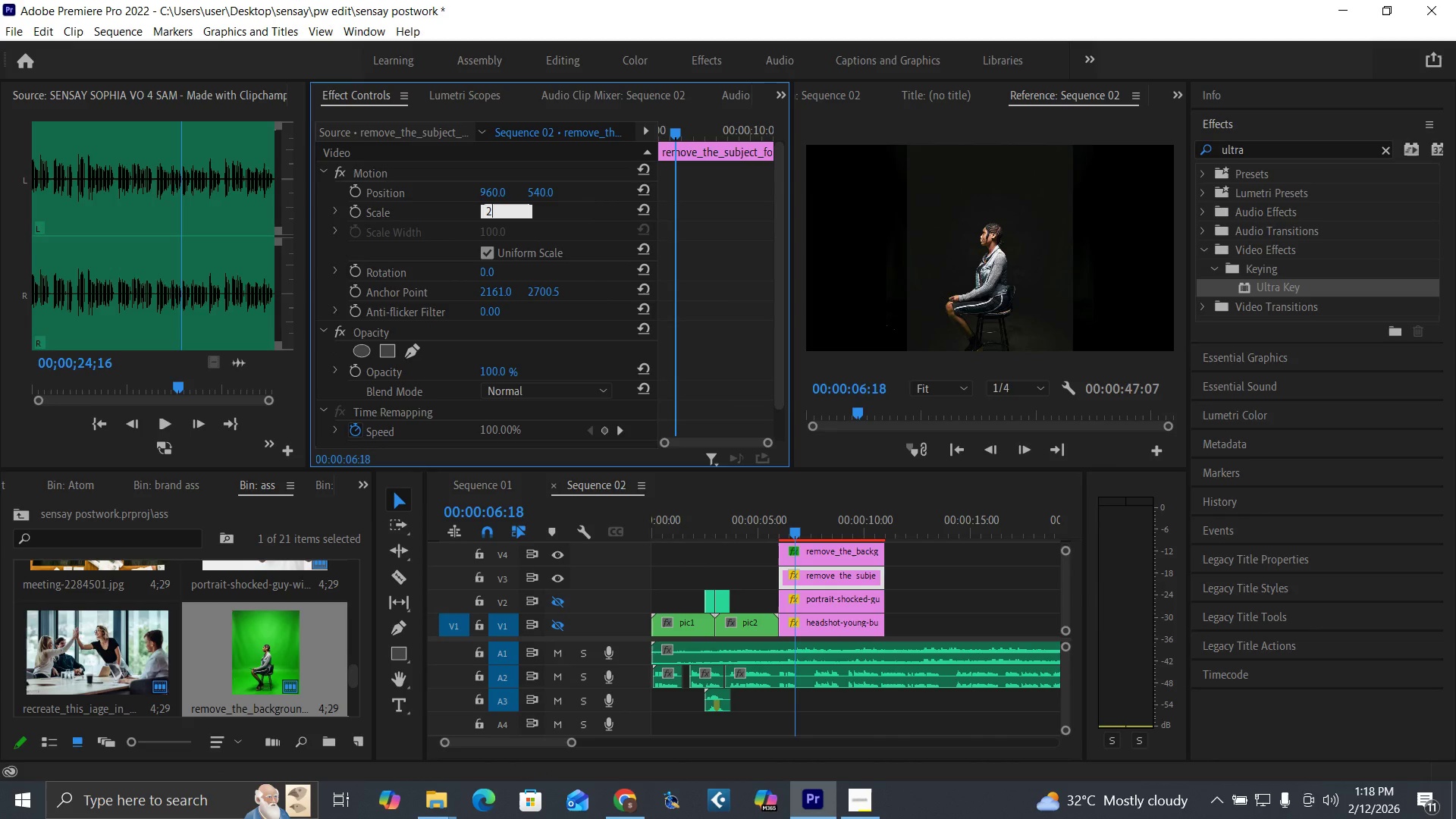 
type(25)
 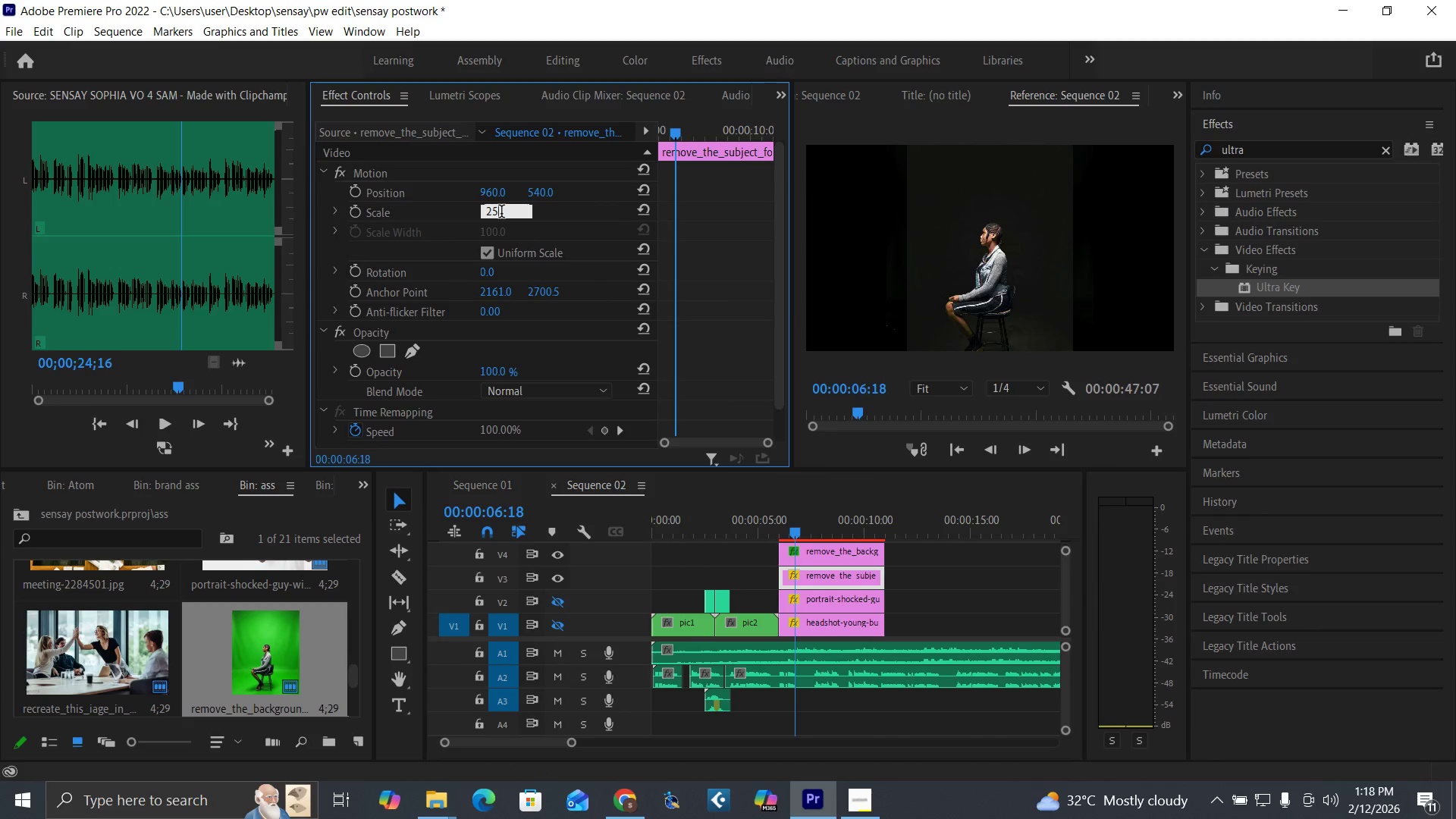 
key(Enter)
 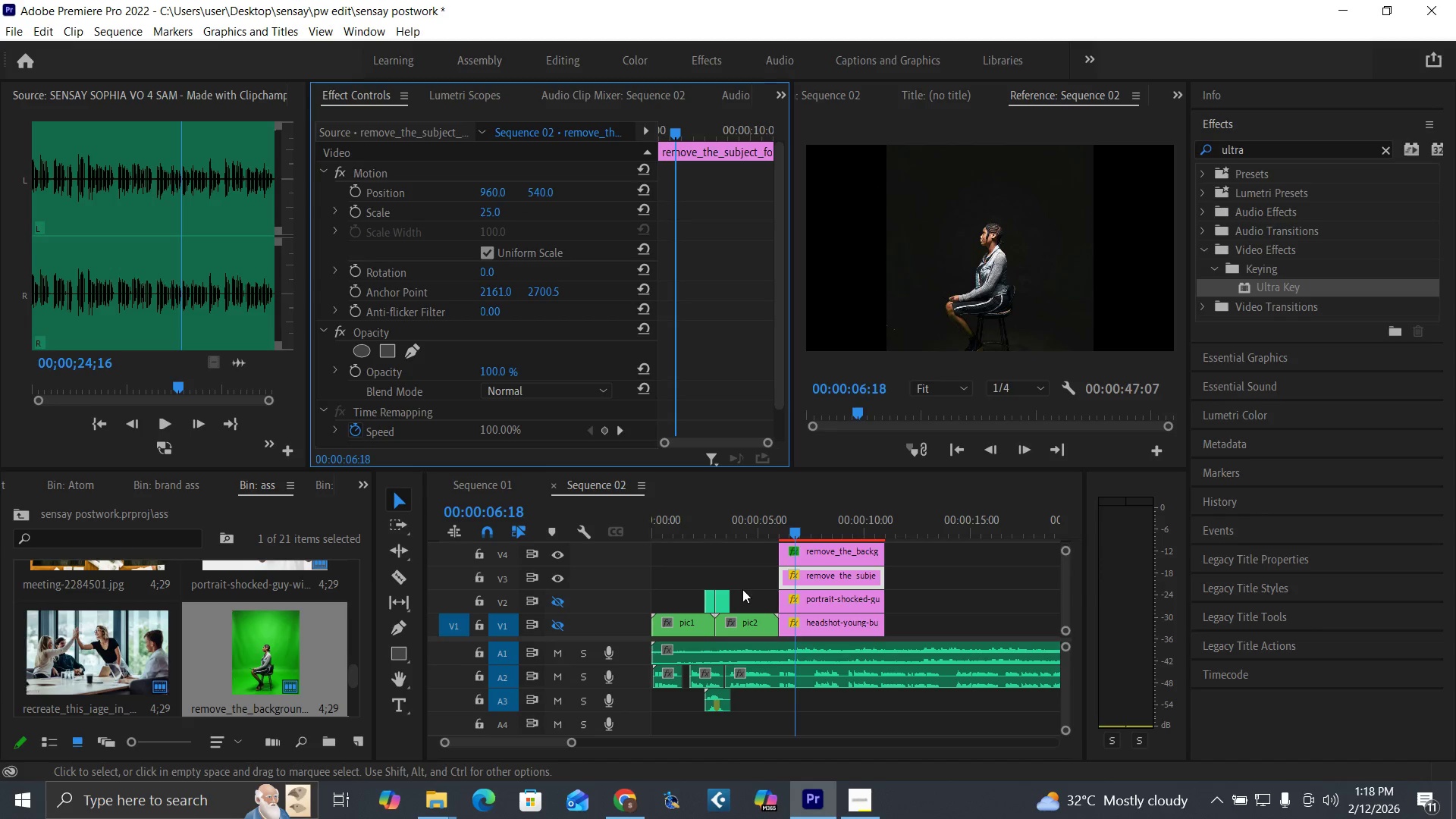 
left_click([554, 601])
 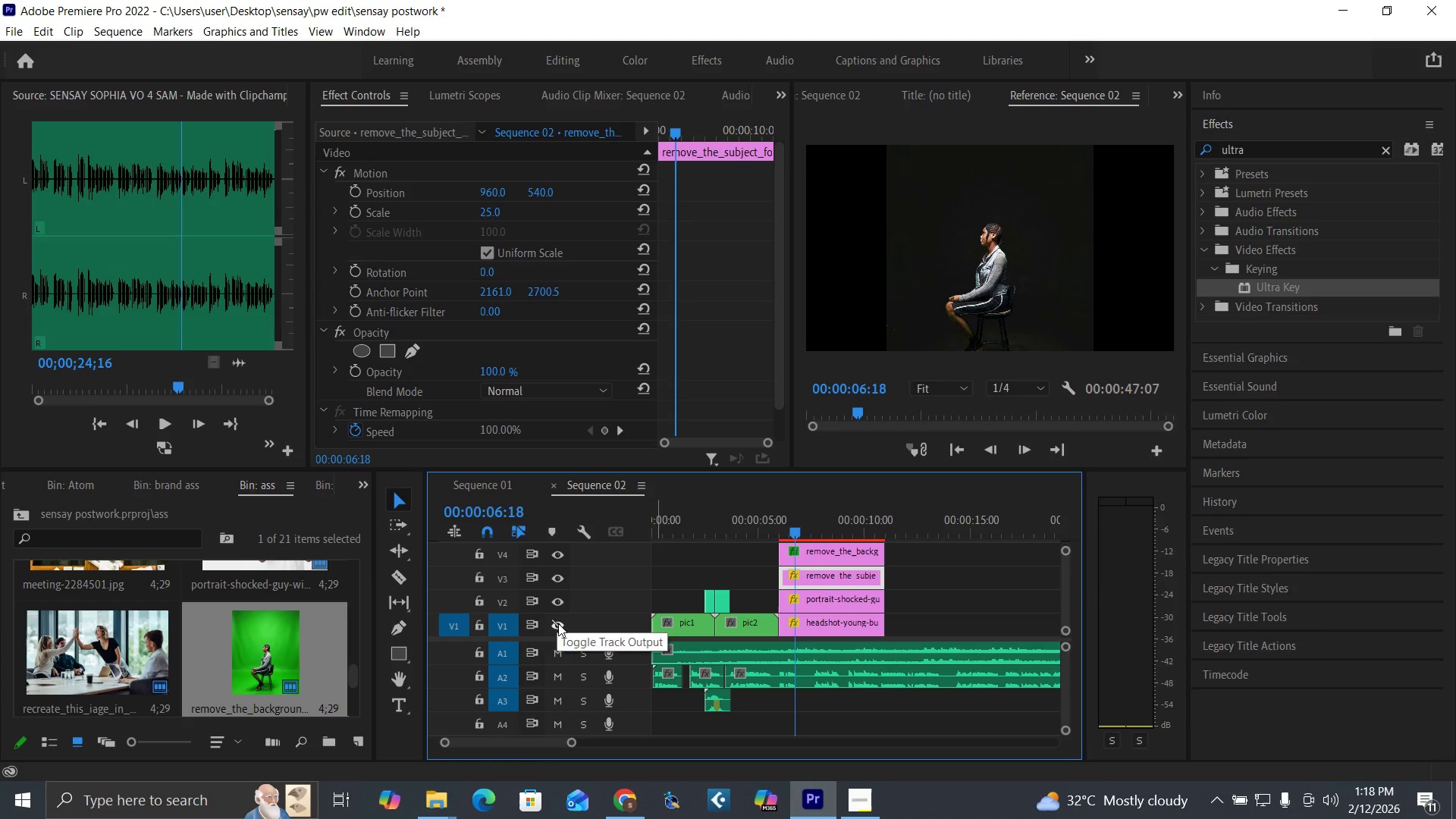 
double_click([558, 623])
 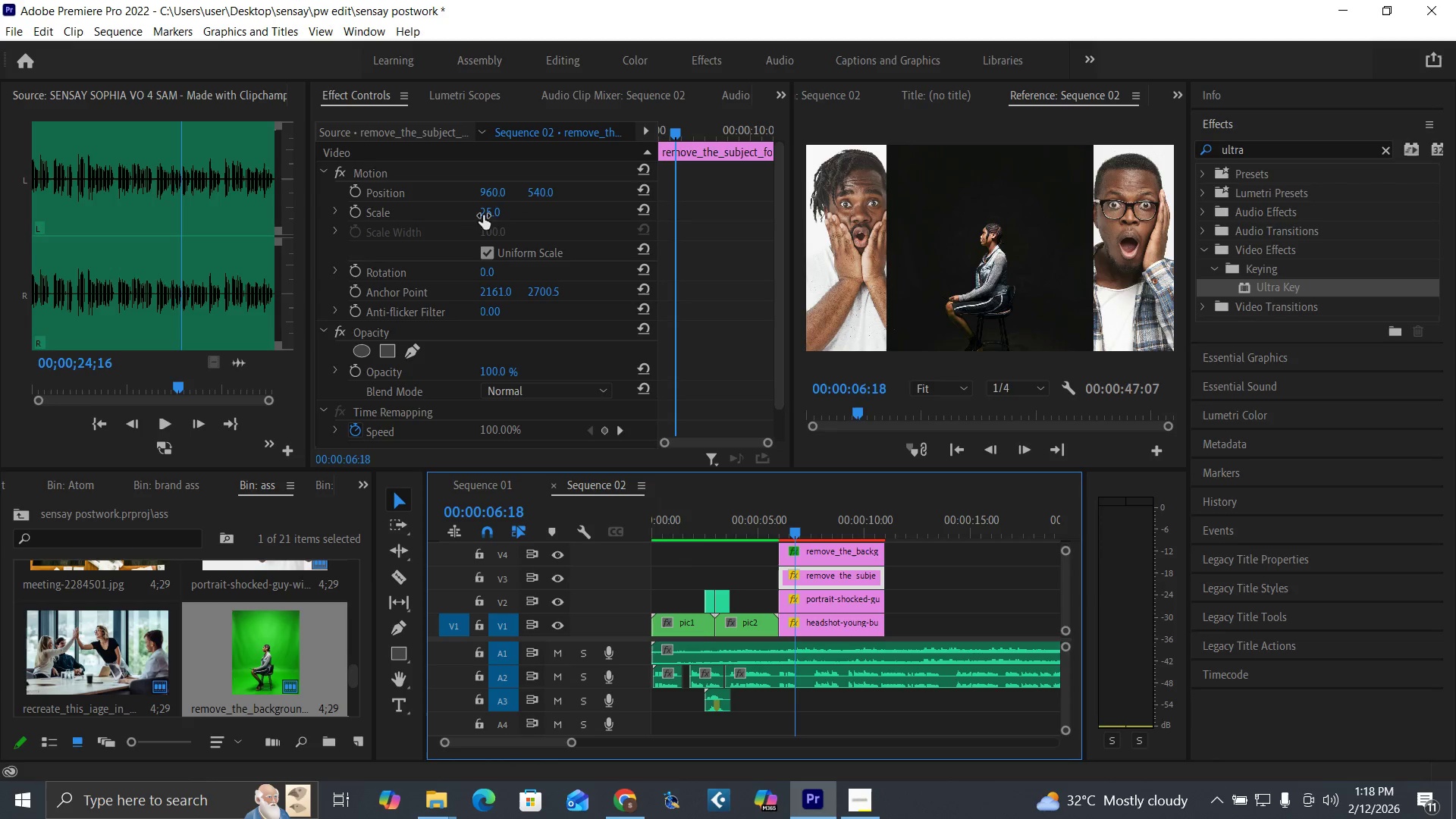 
wait(5.91)
 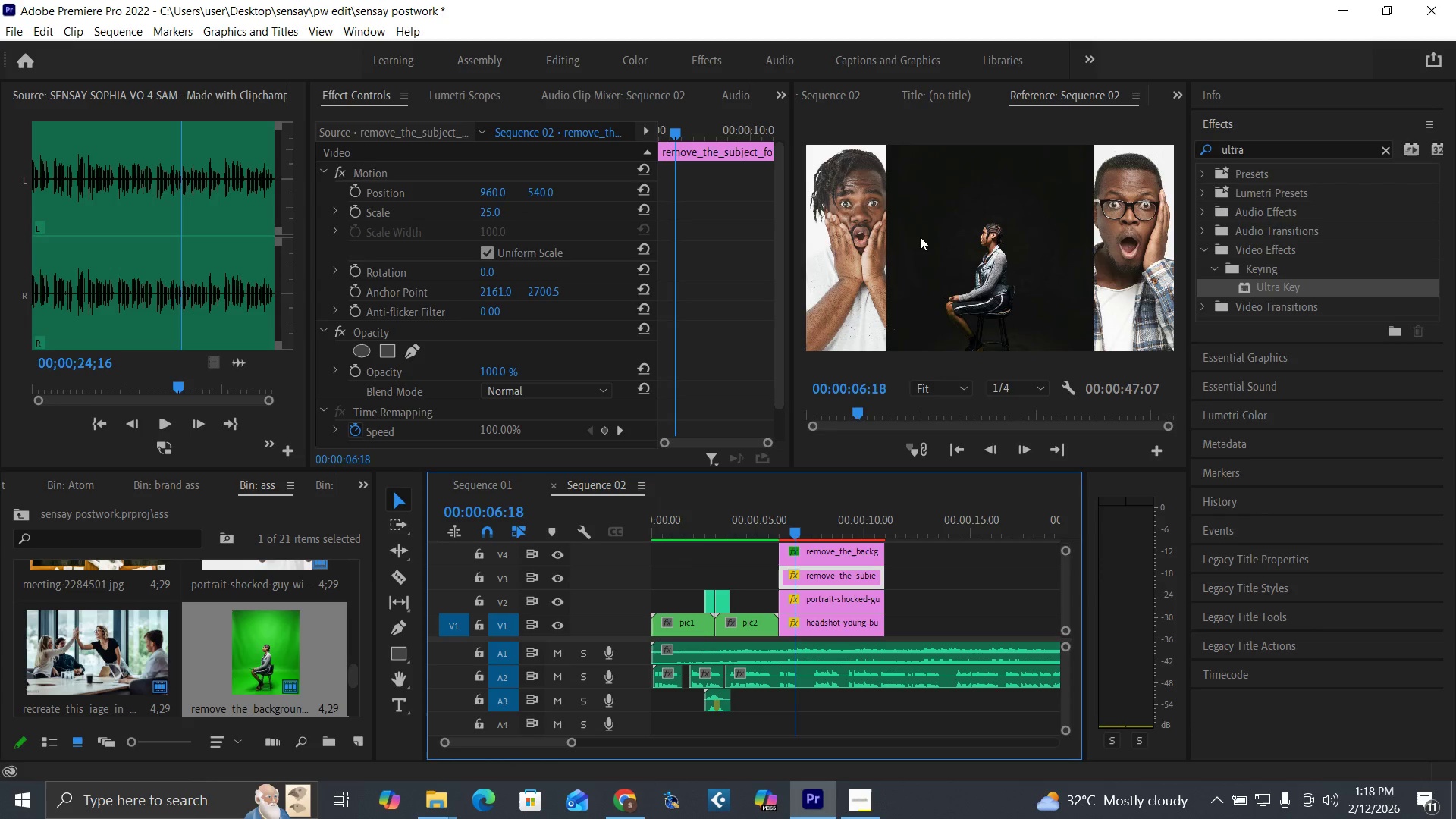 
left_click([488, 212])
 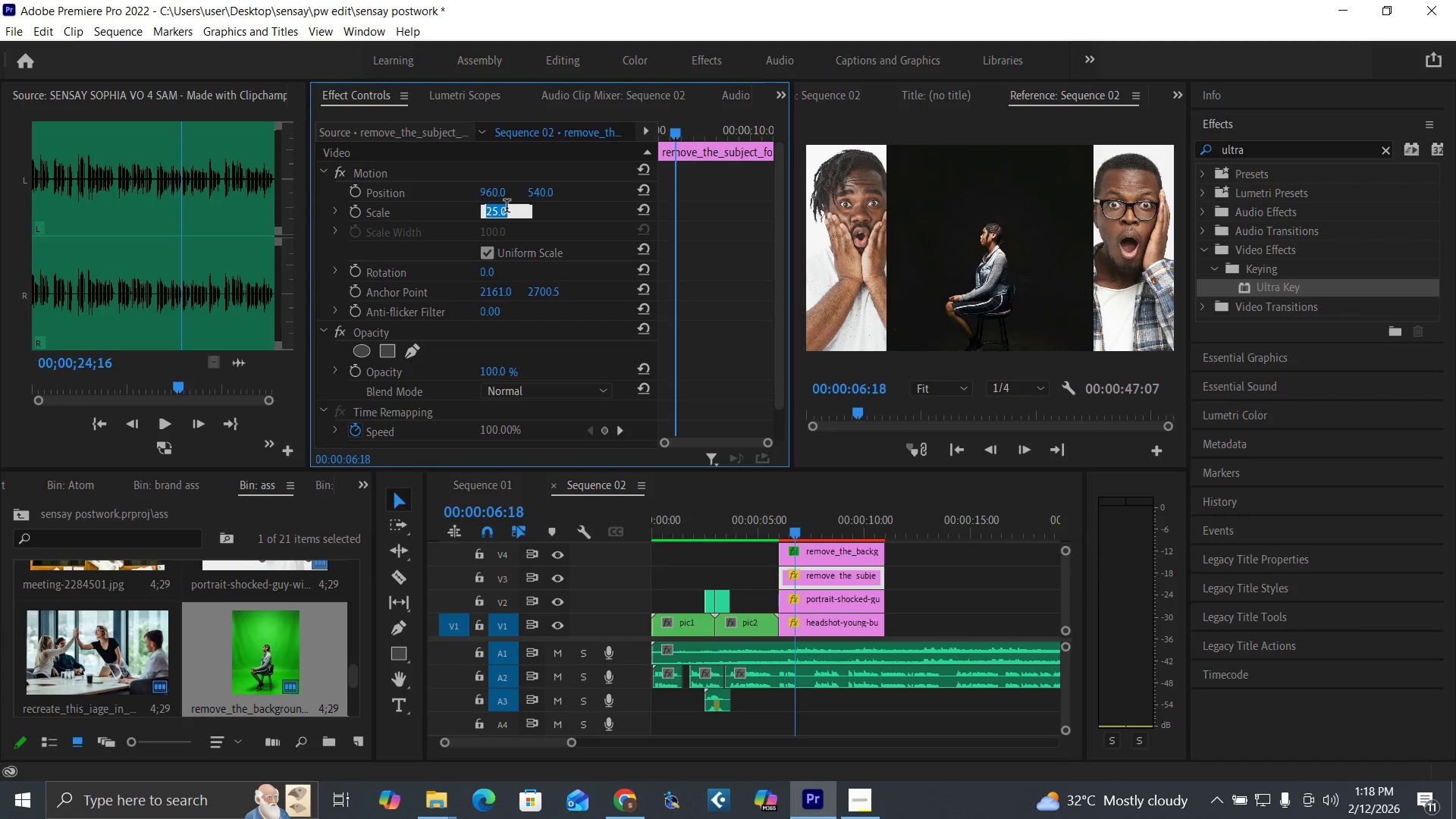 
type(22)
 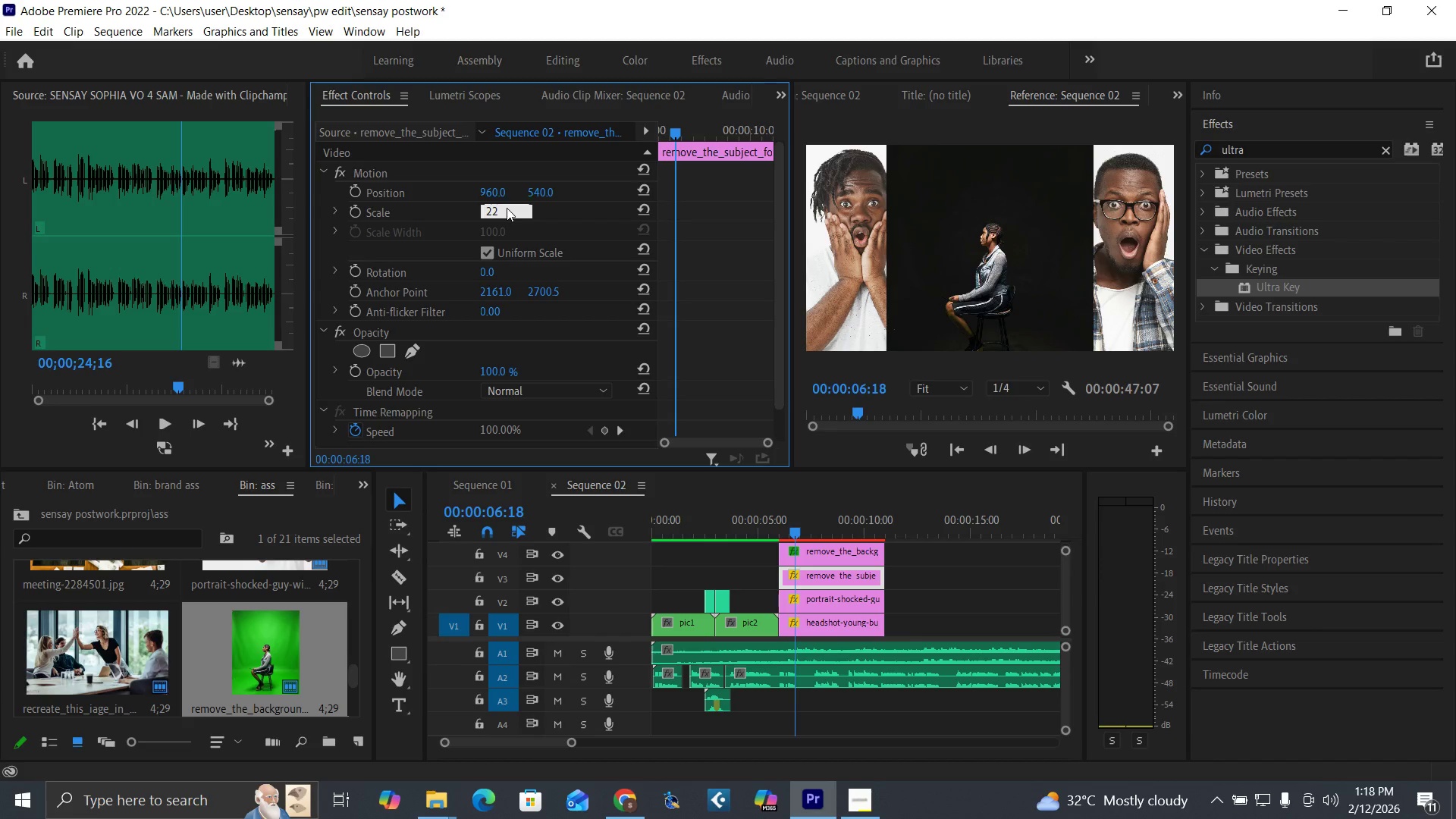 
key(Enter)
 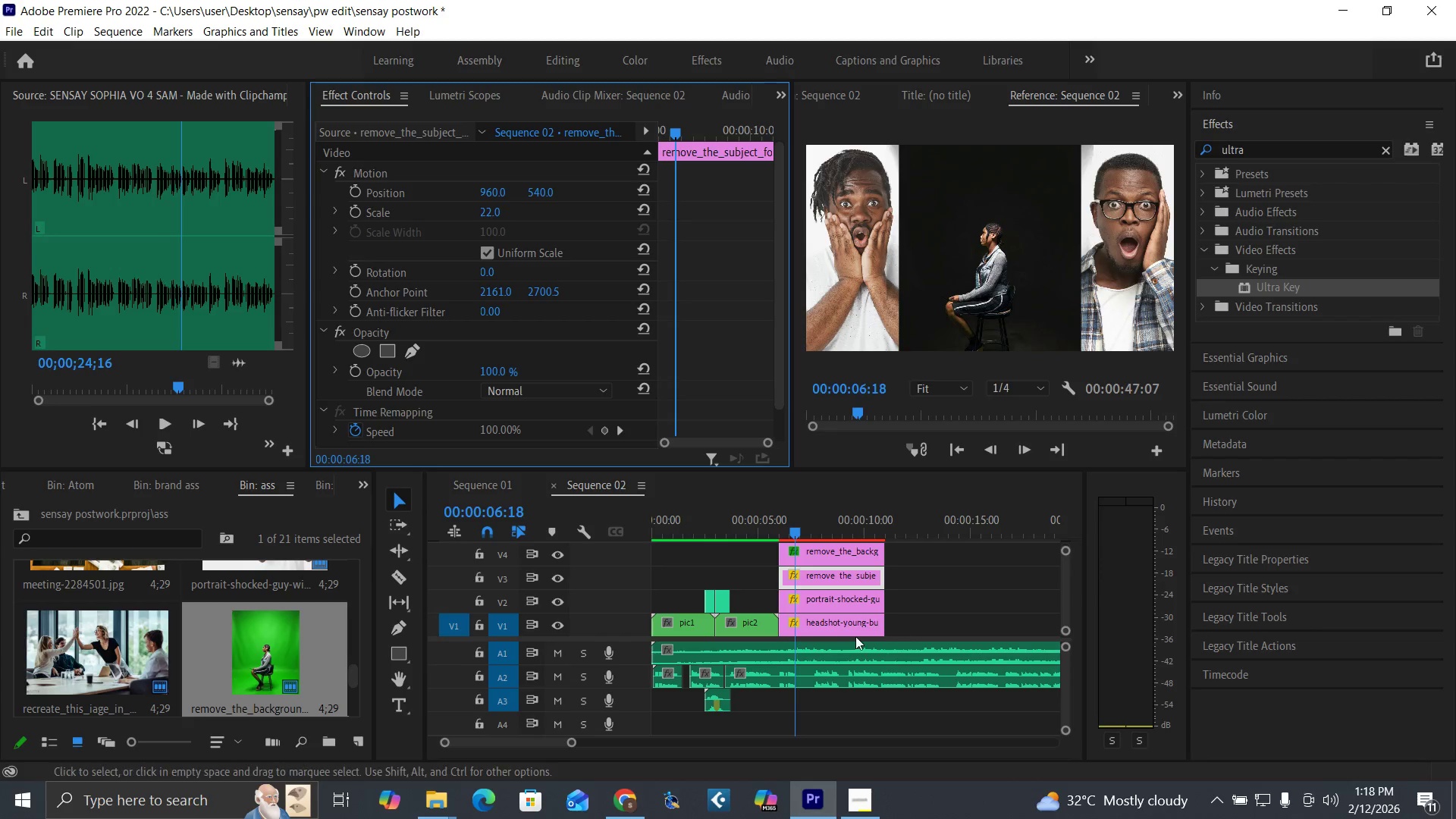 
left_click([834, 548])
 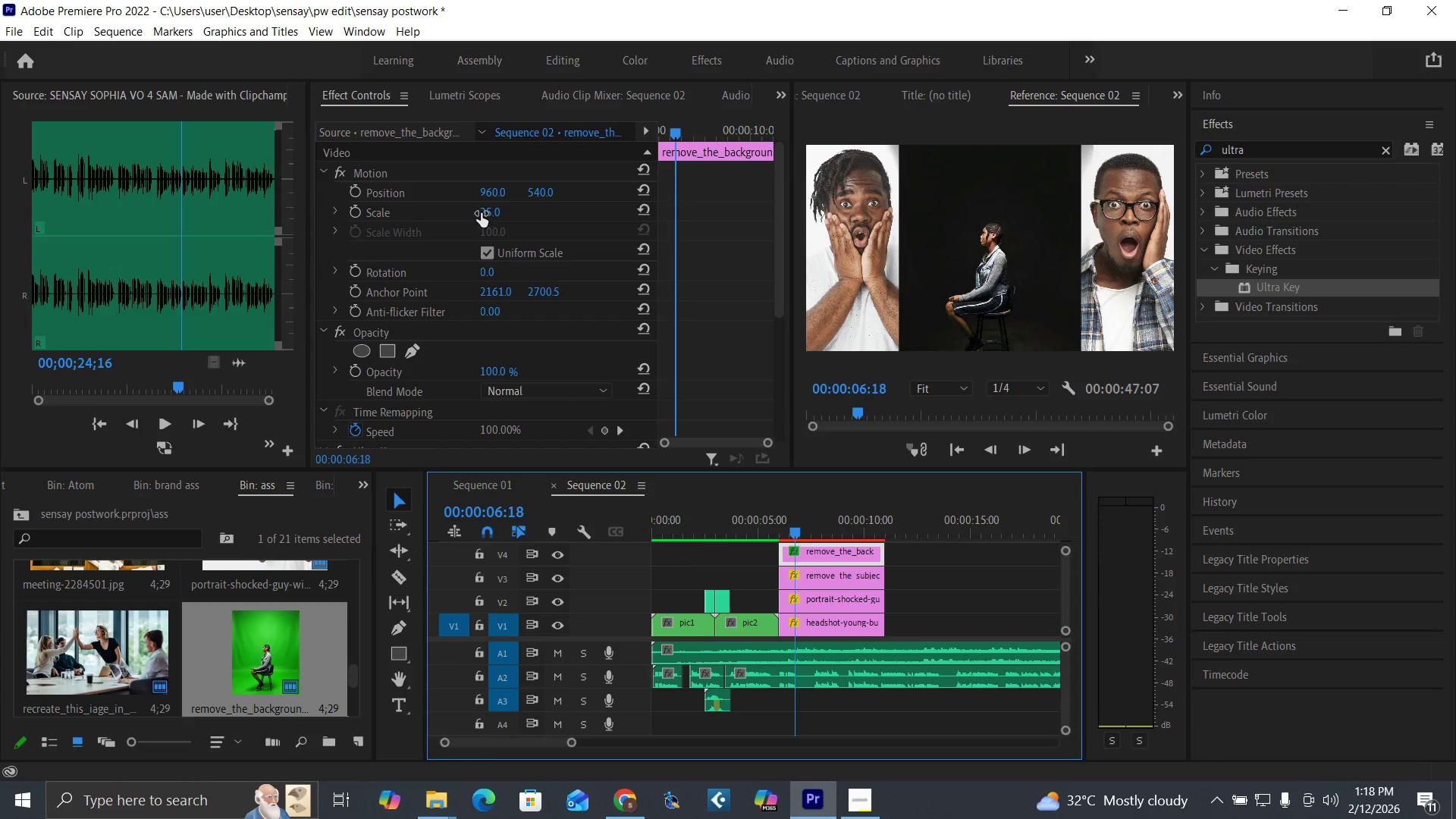 
left_click([481, 213])
 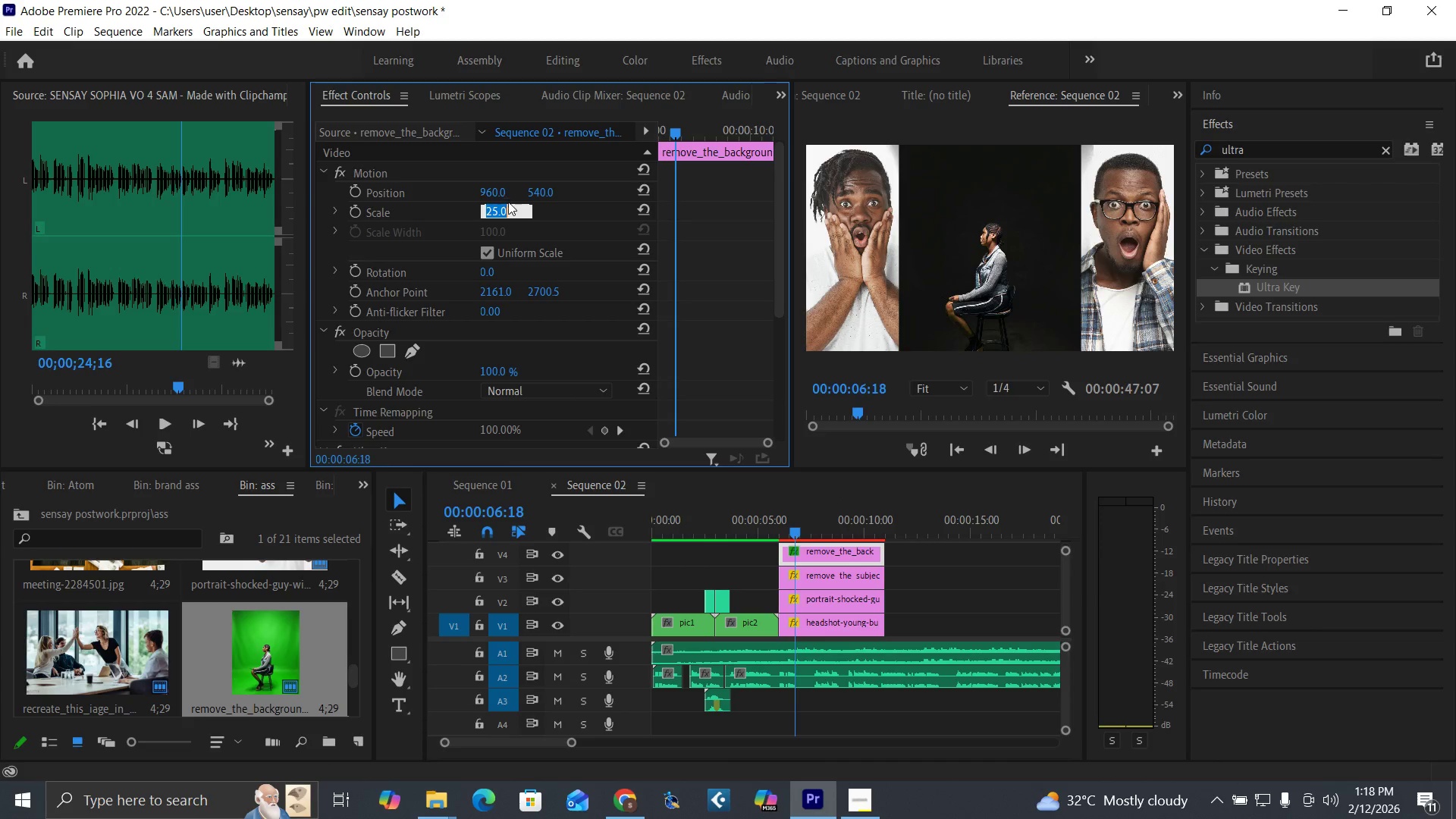 
type(22)
 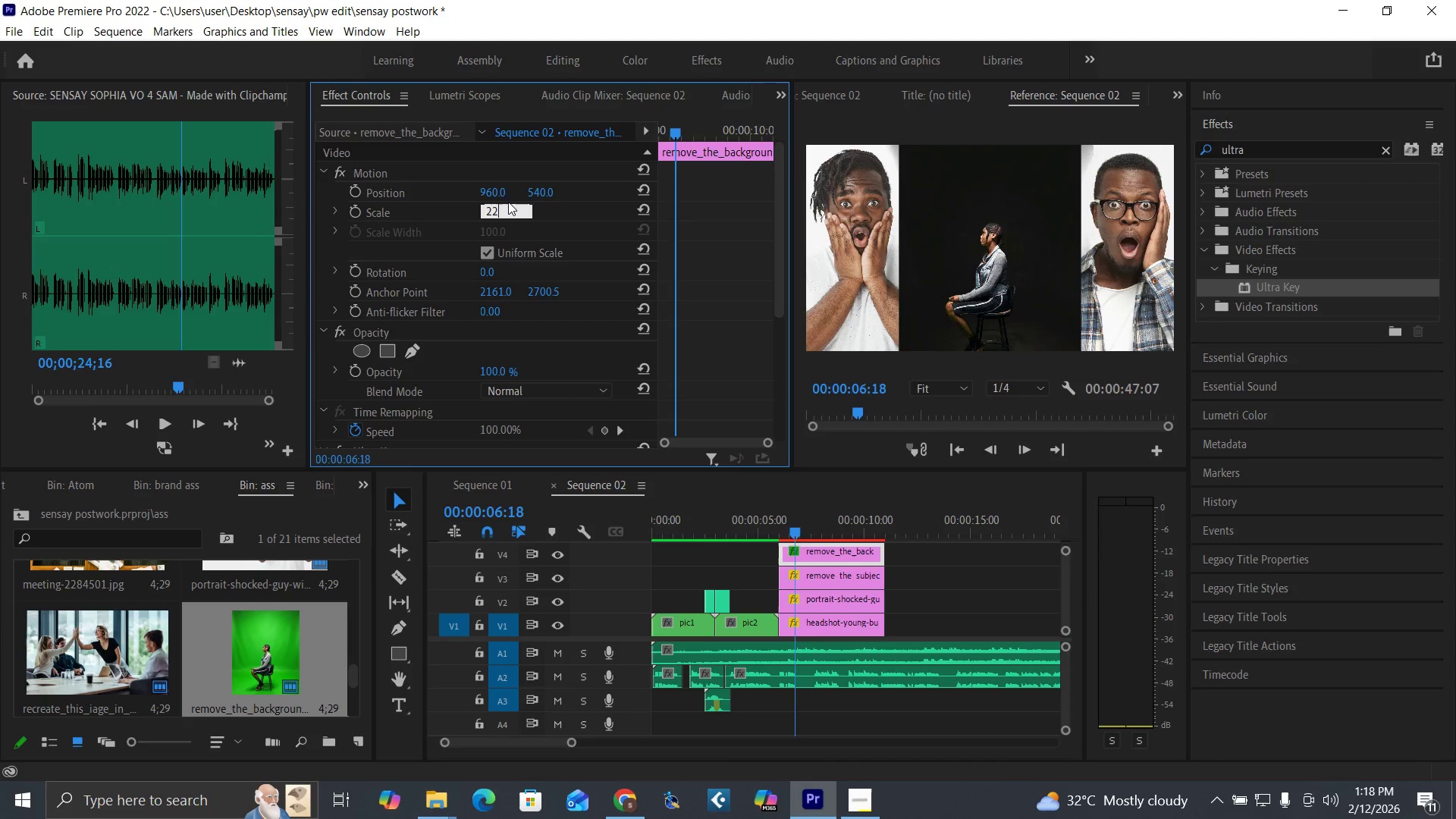 
key(Enter)
 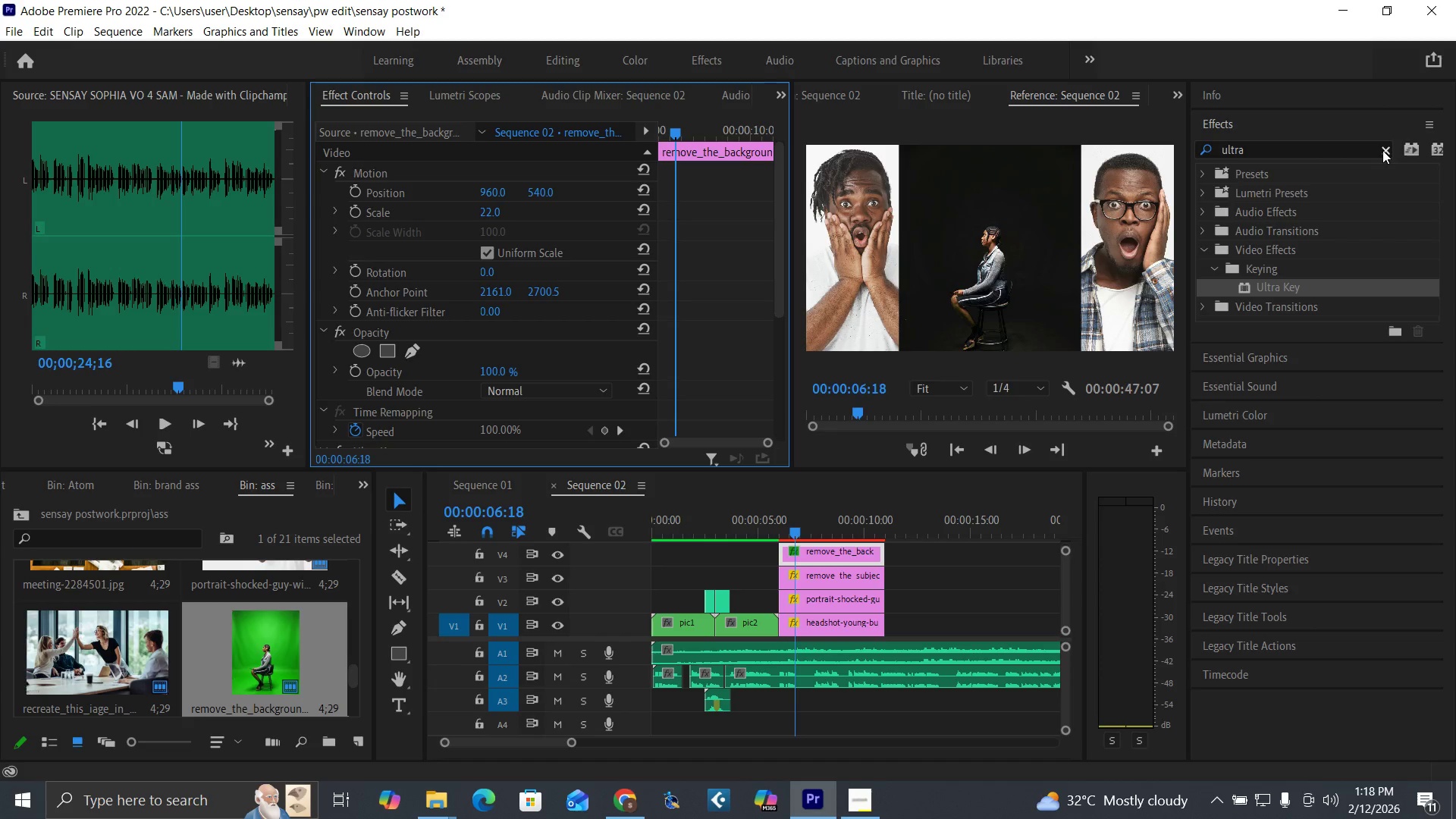 
wait(5.33)
 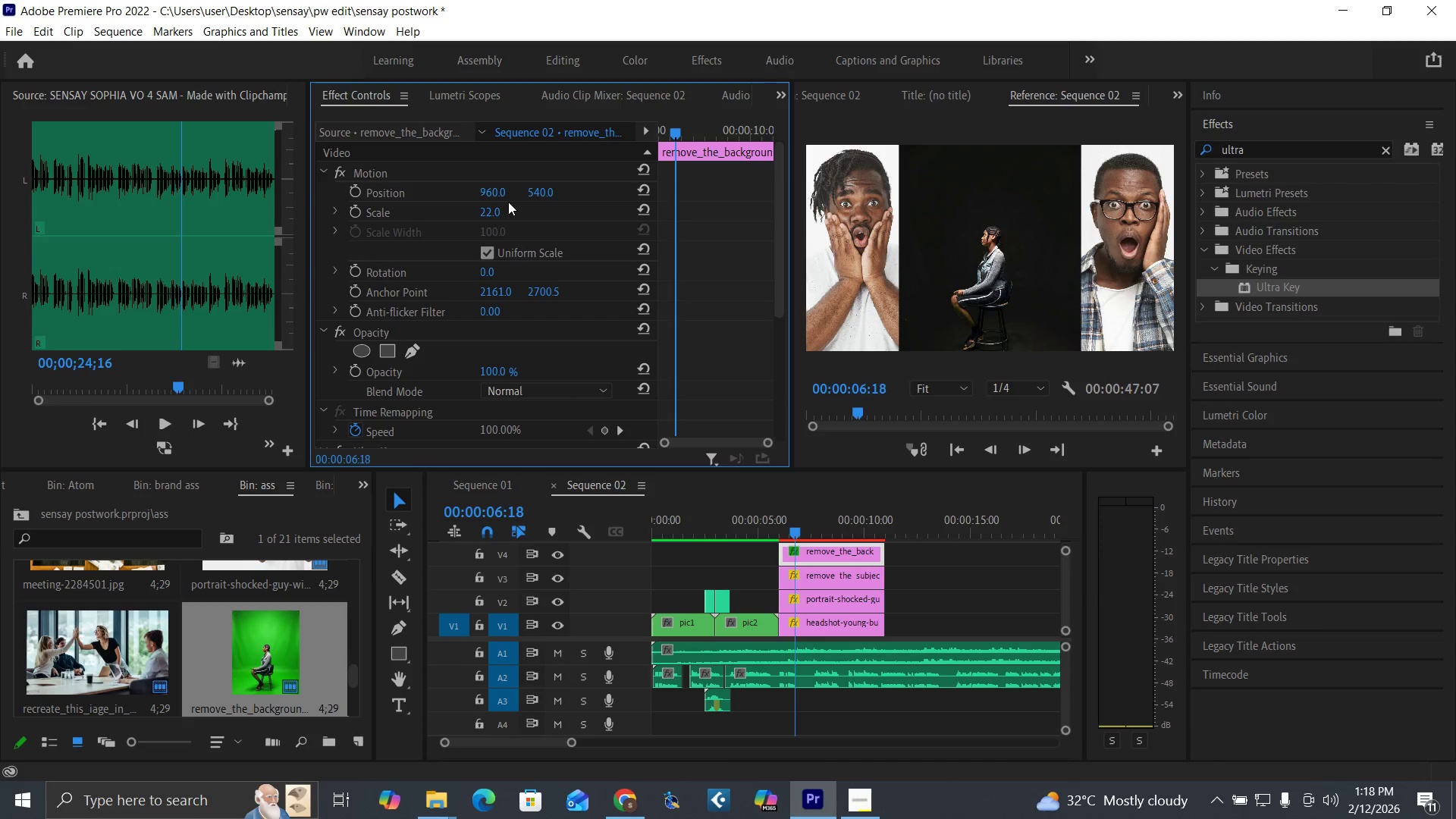 
left_click([1382, 150])
 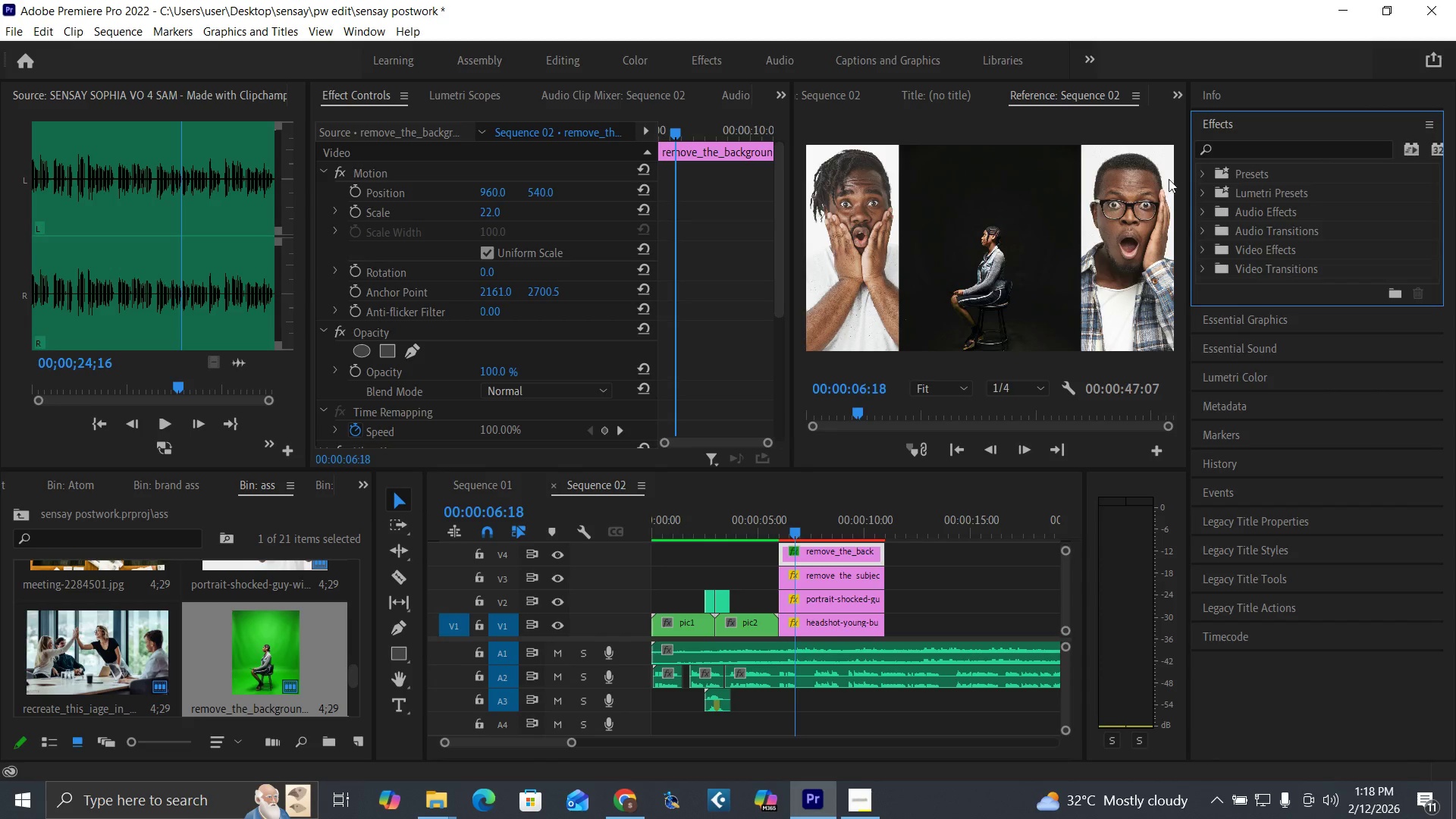 
left_click([1257, 152])
 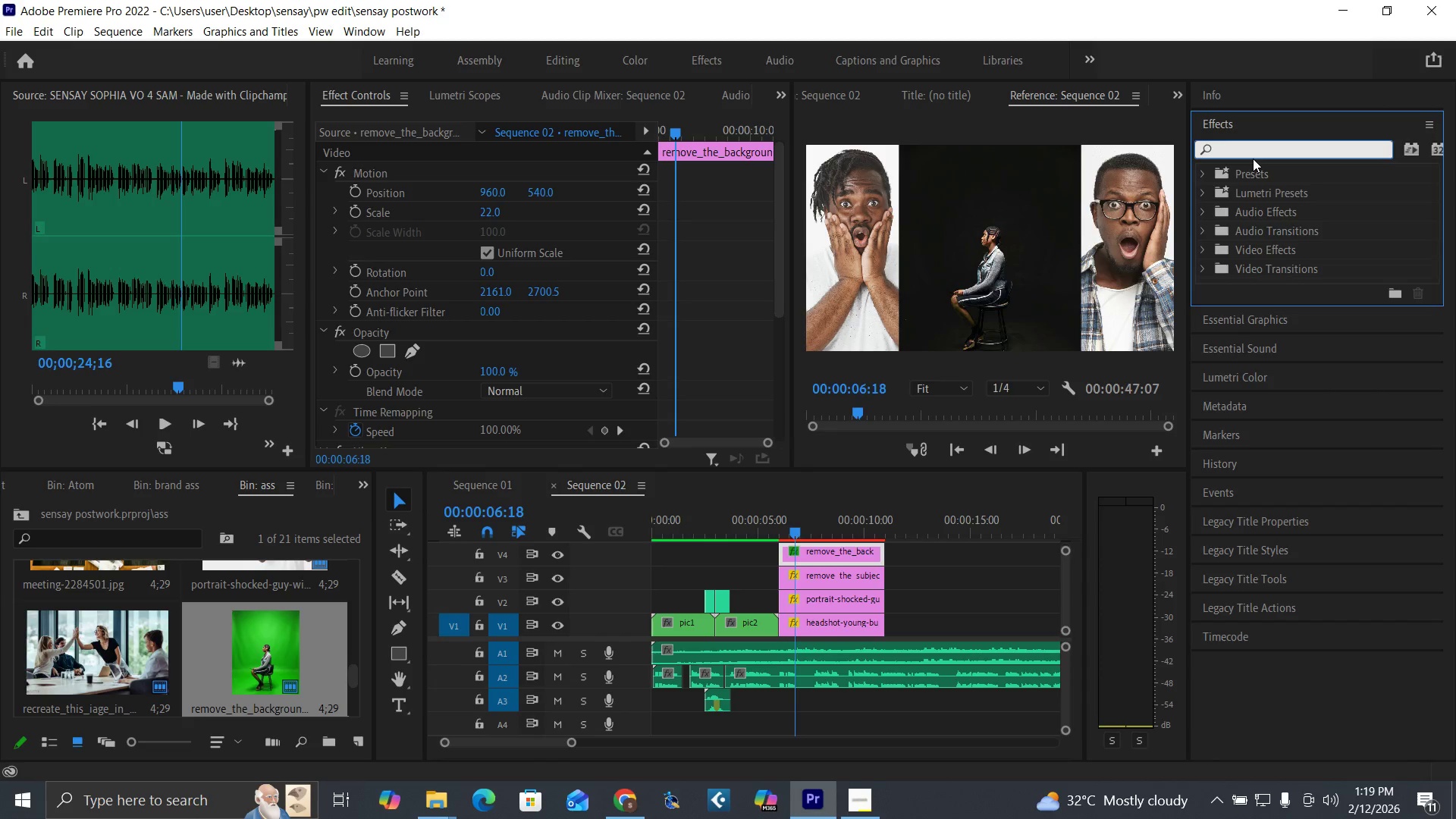 
type(liquid)
 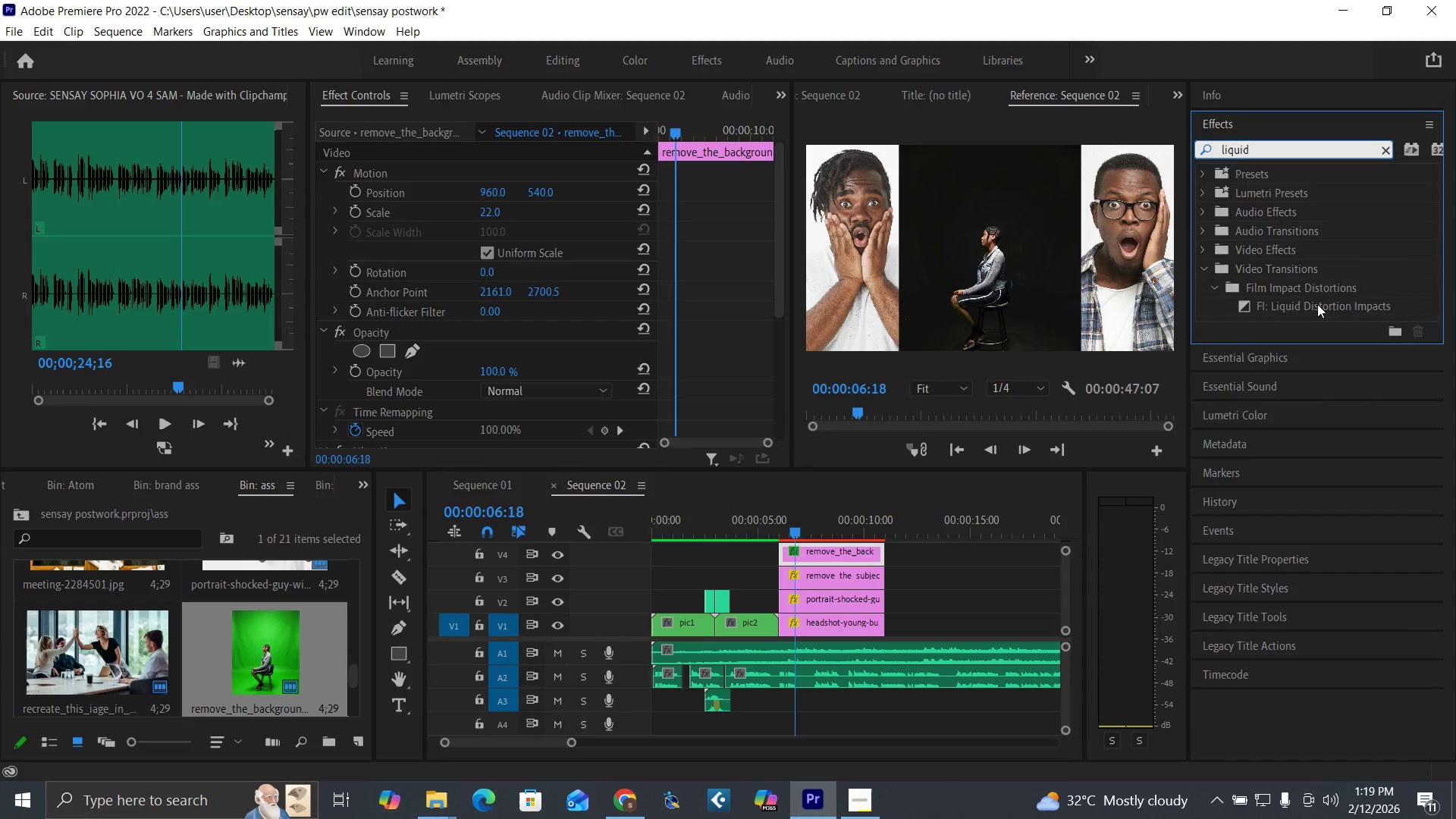 
left_click_drag(start_coordinate=[1317, 304], to_coordinate=[875, 557])
 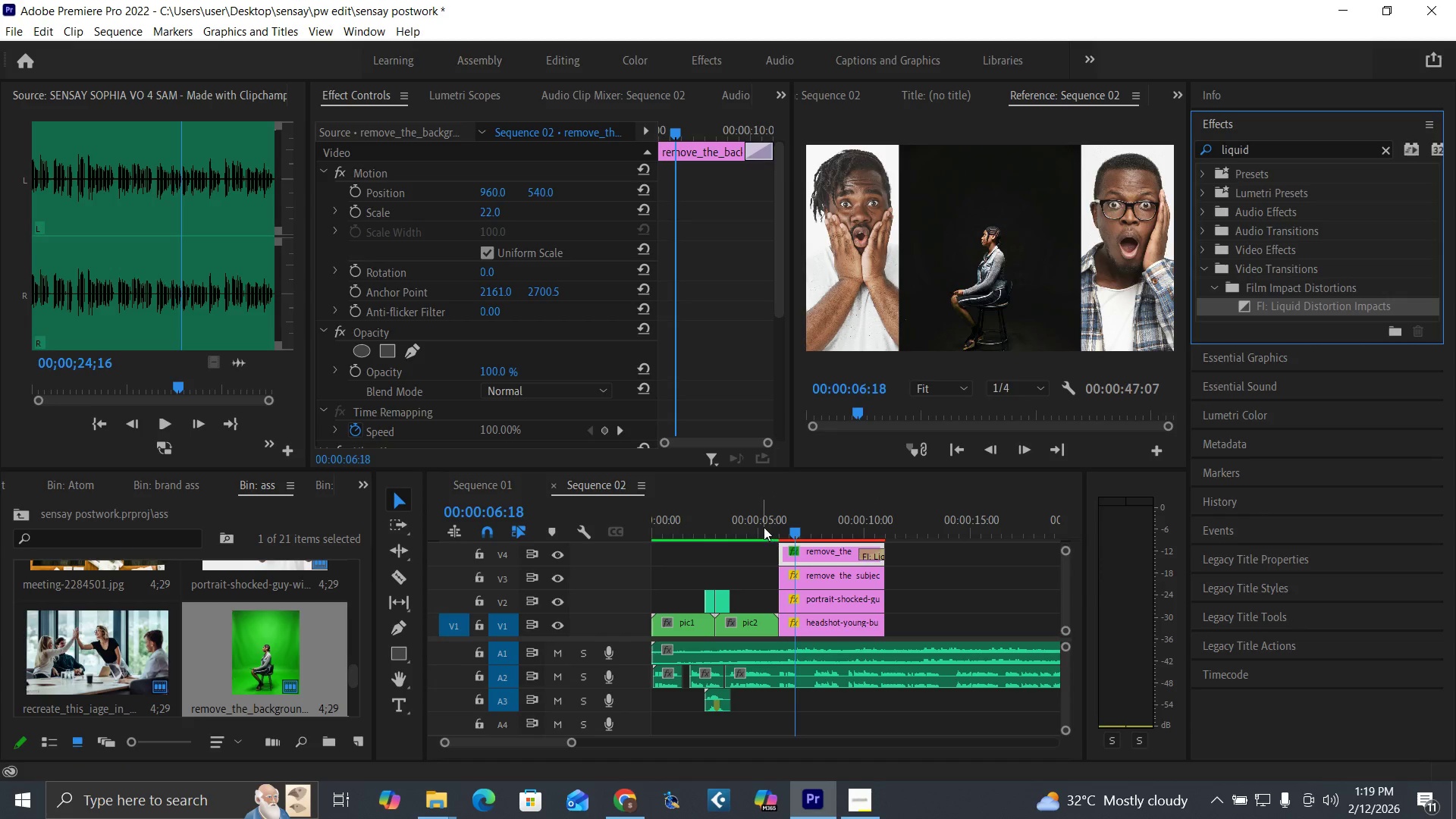 
left_click([764, 526])
 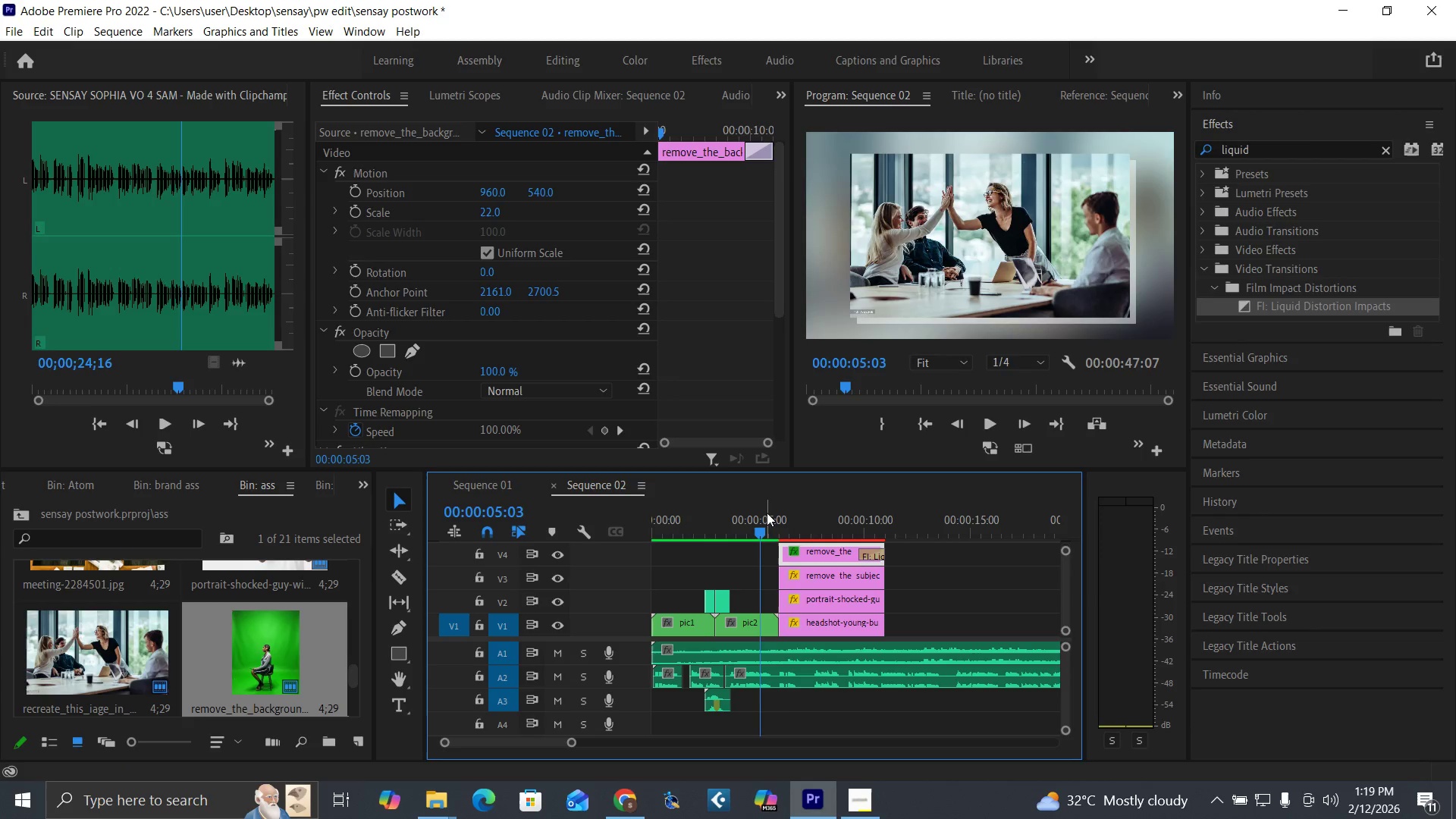 
key(Space)
 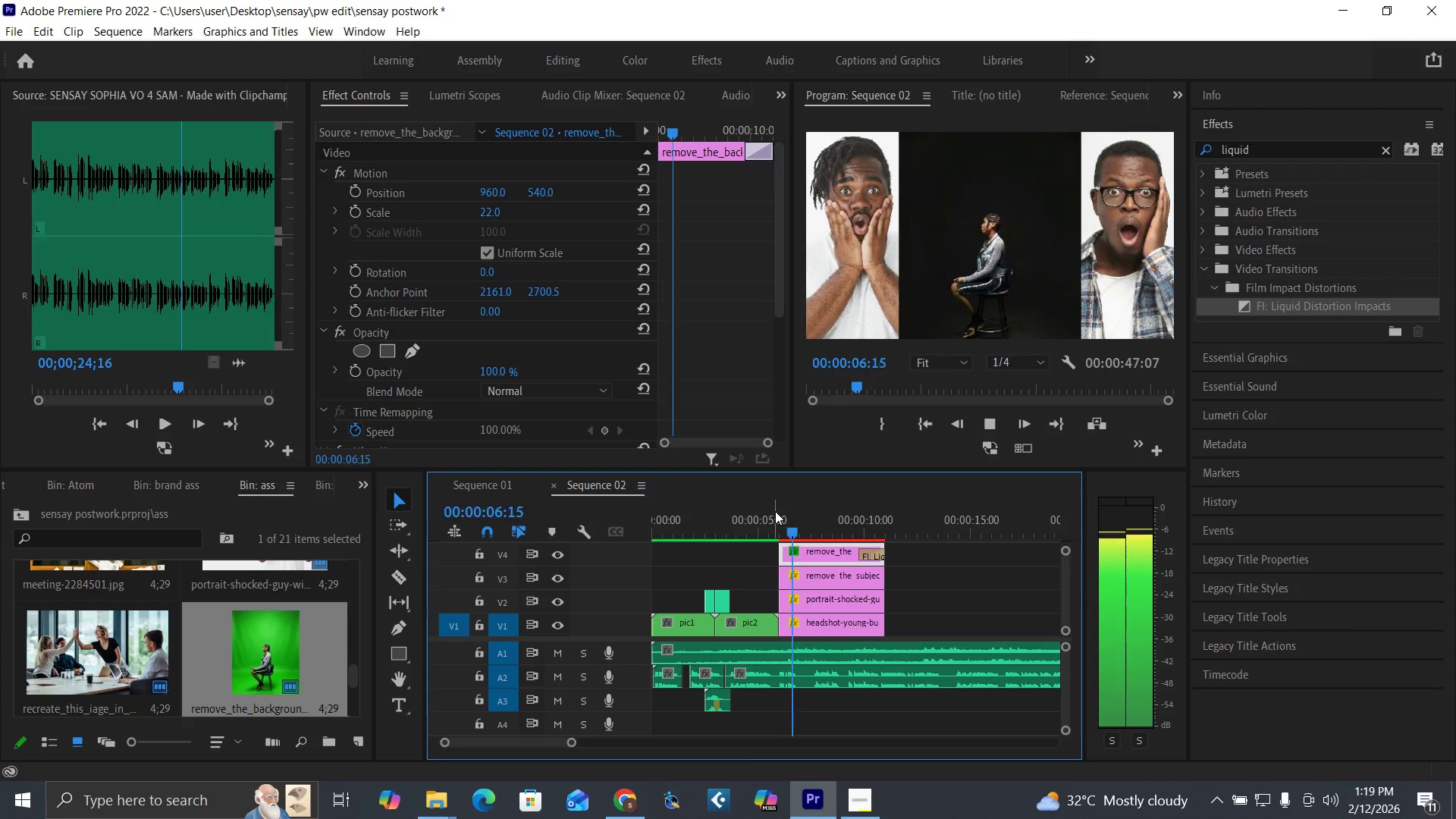 
key(Space)
 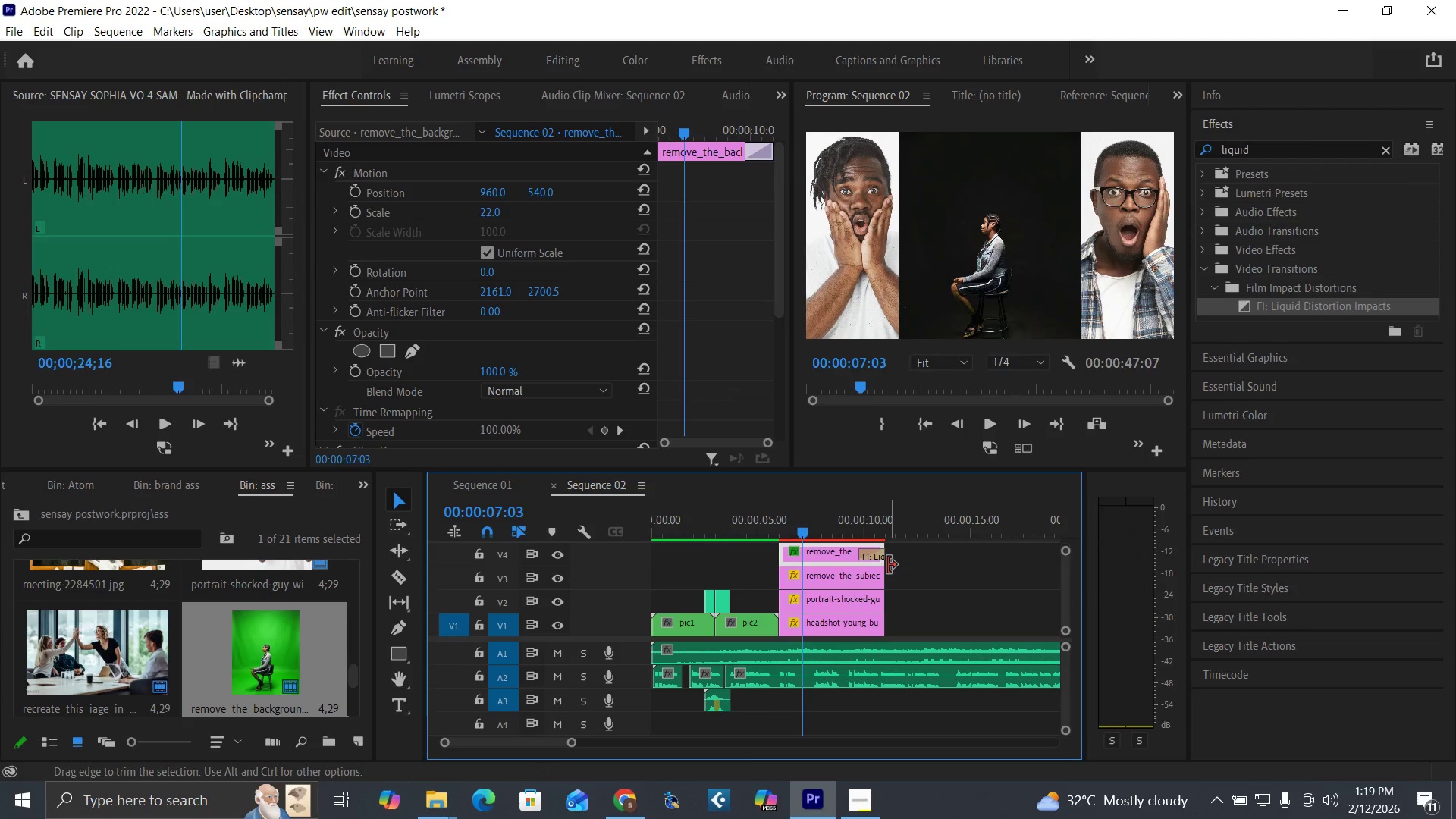 
key(Space)
 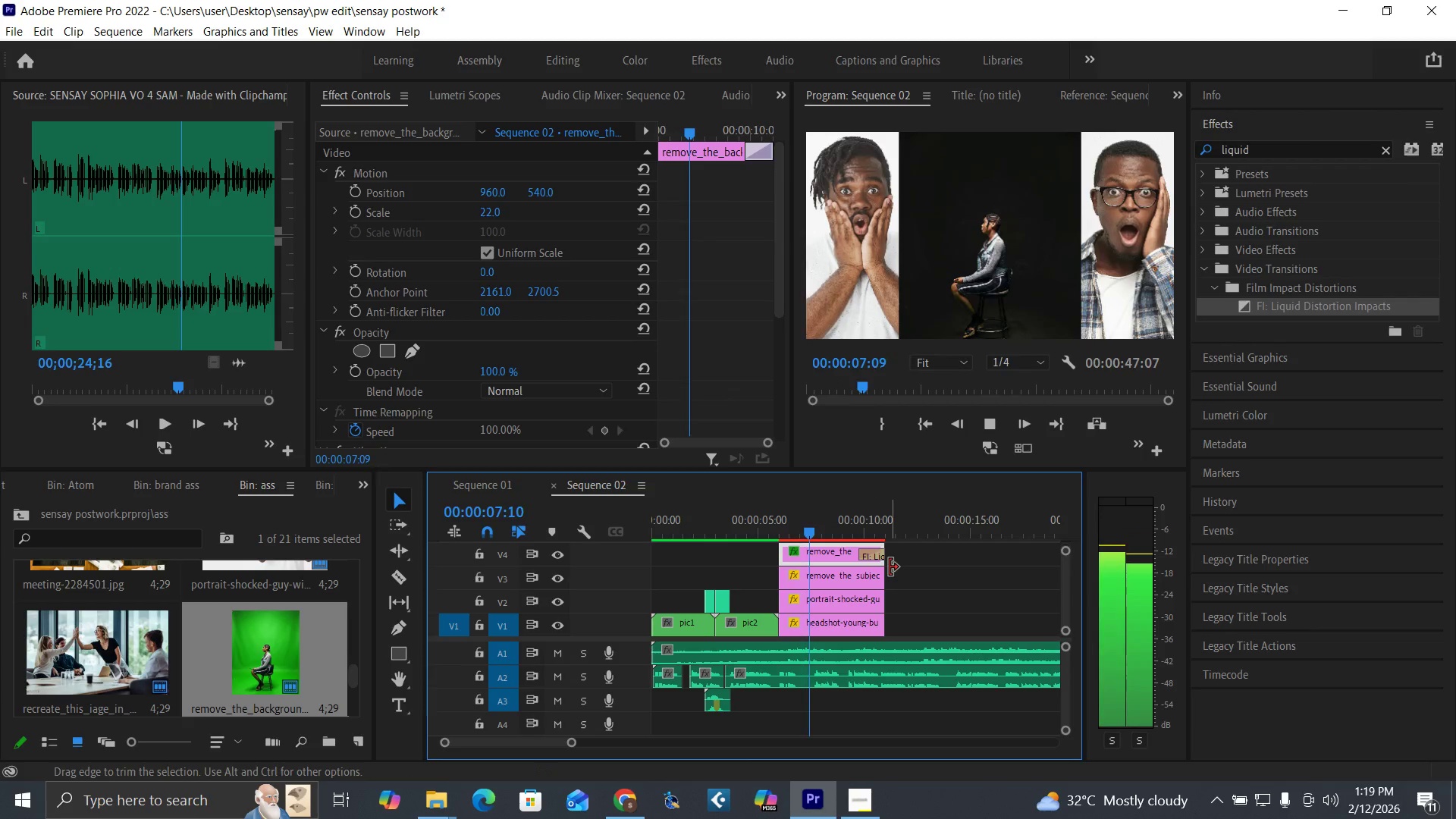 
key(Space)
 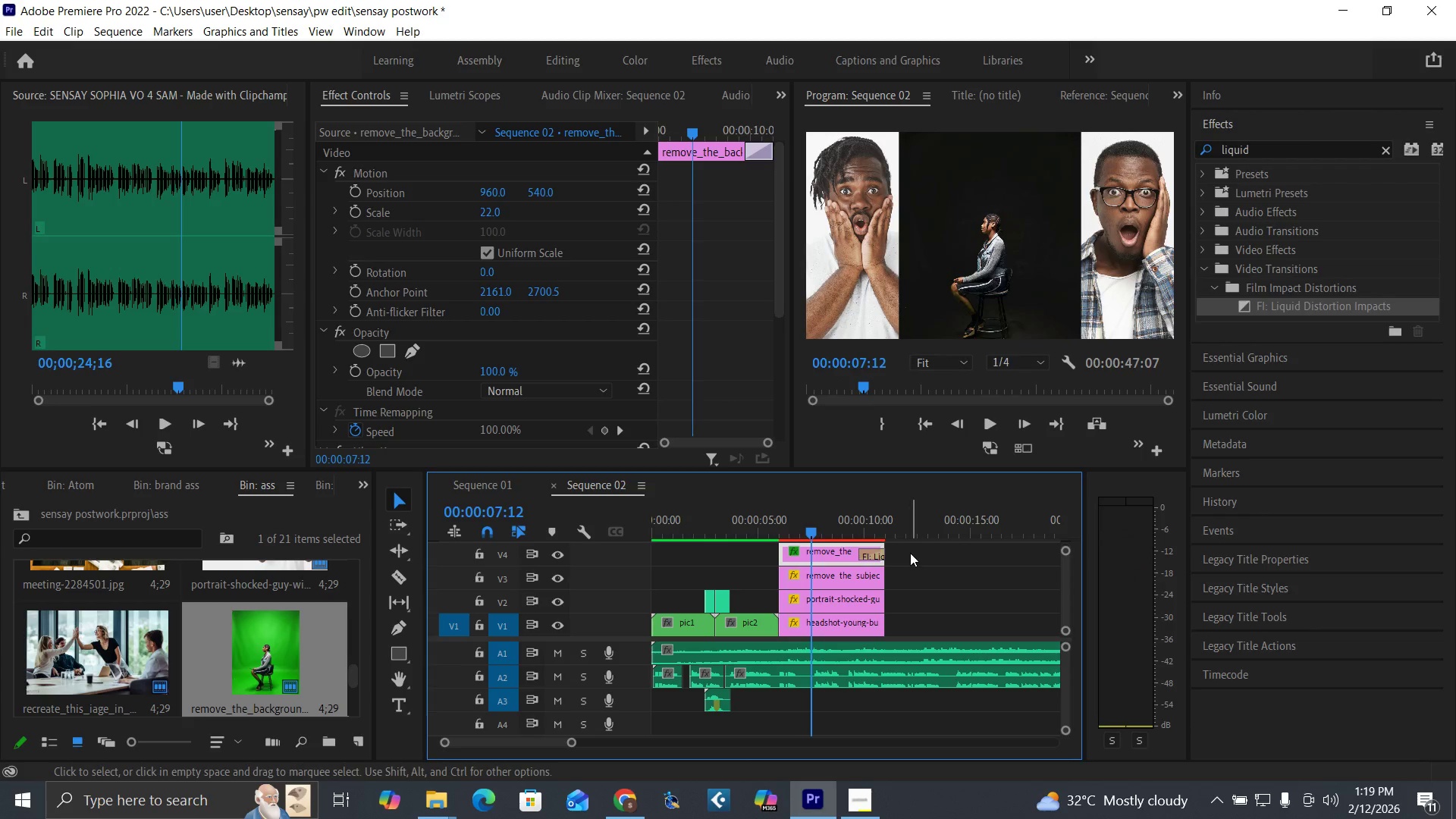 
left_click_drag(start_coordinate=[910, 553], to_coordinate=[852, 624])
 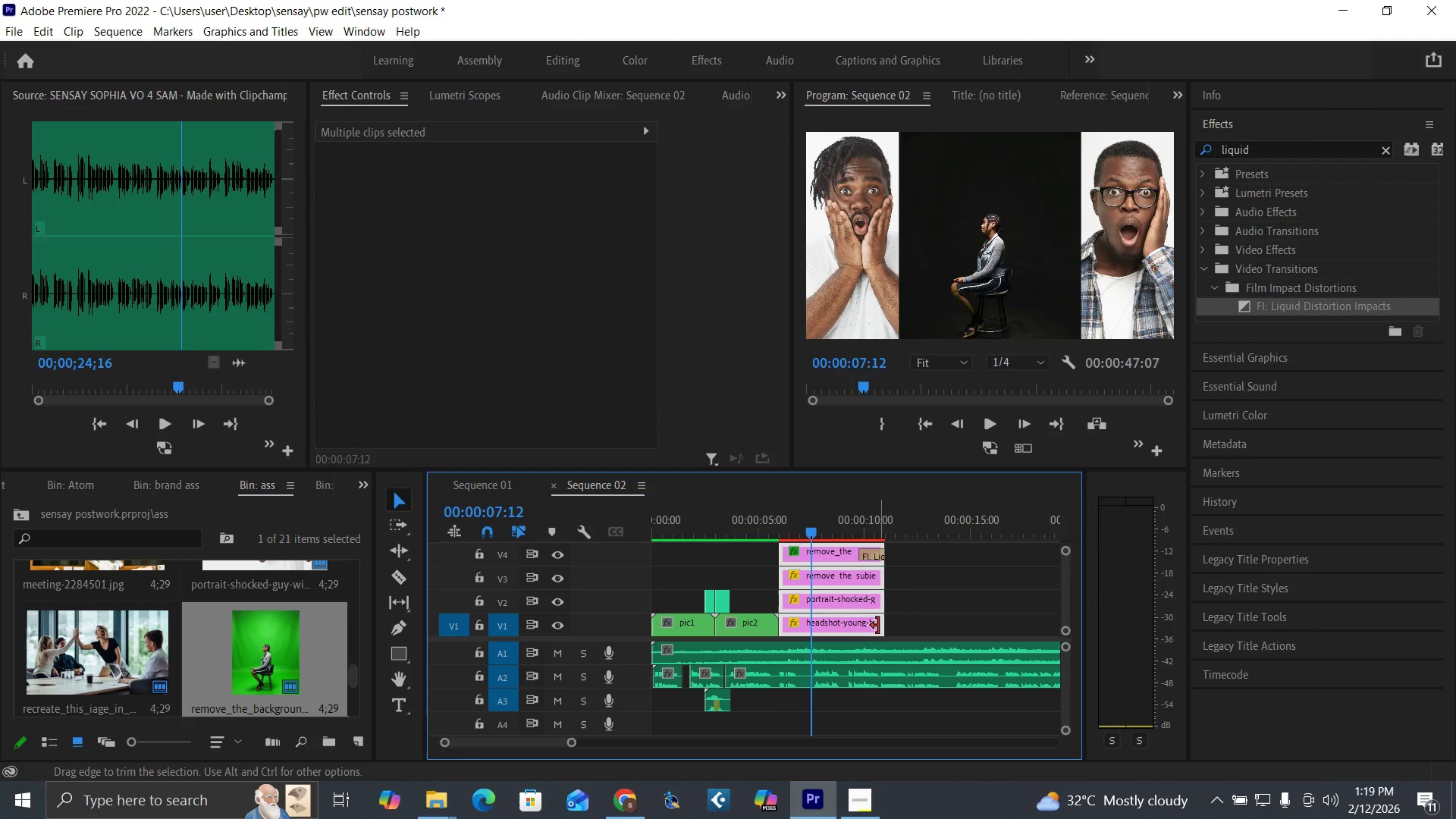 
left_click_drag(start_coordinate=[878, 626], to_coordinate=[813, 619])
 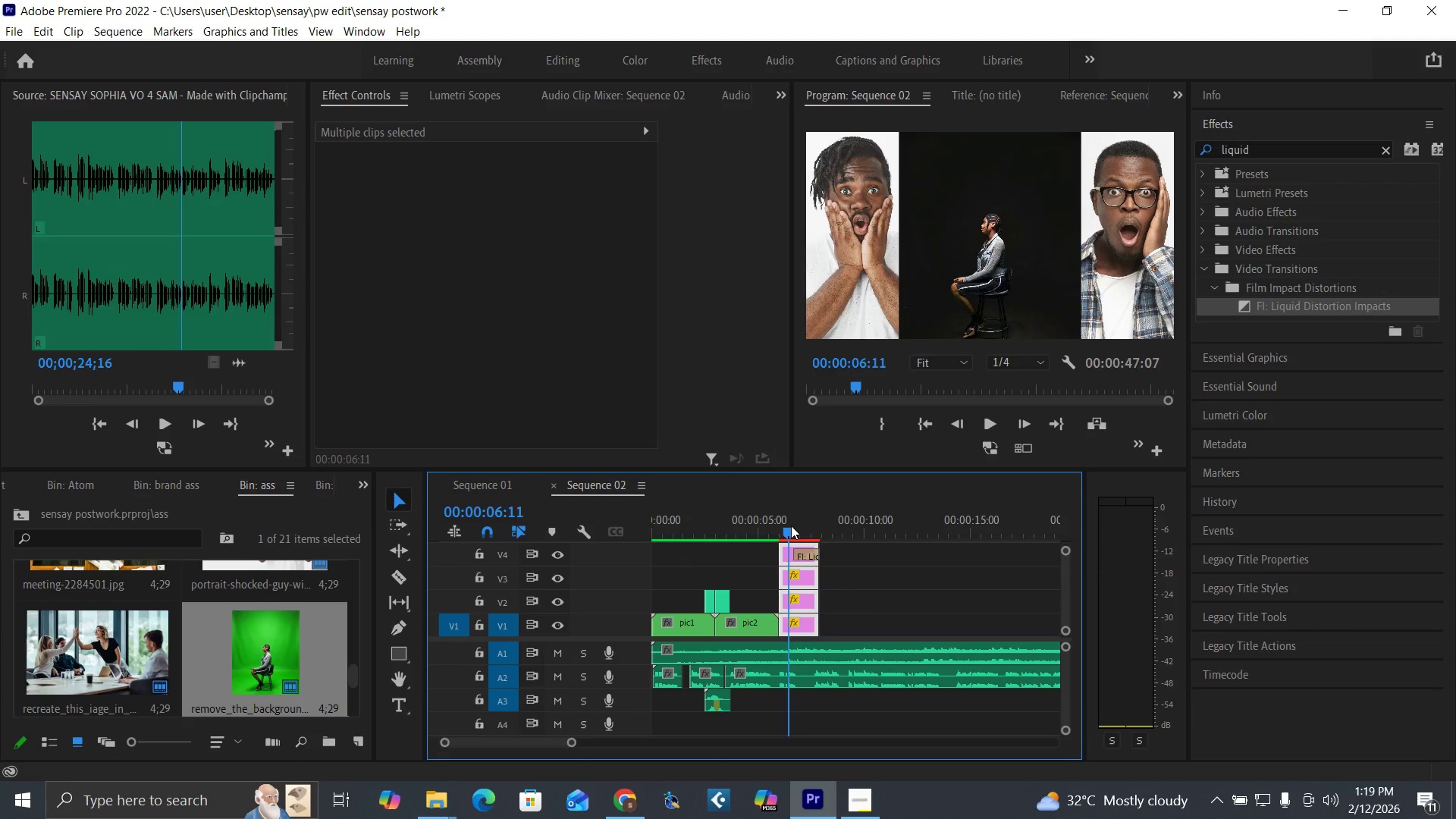 
key(Space)
 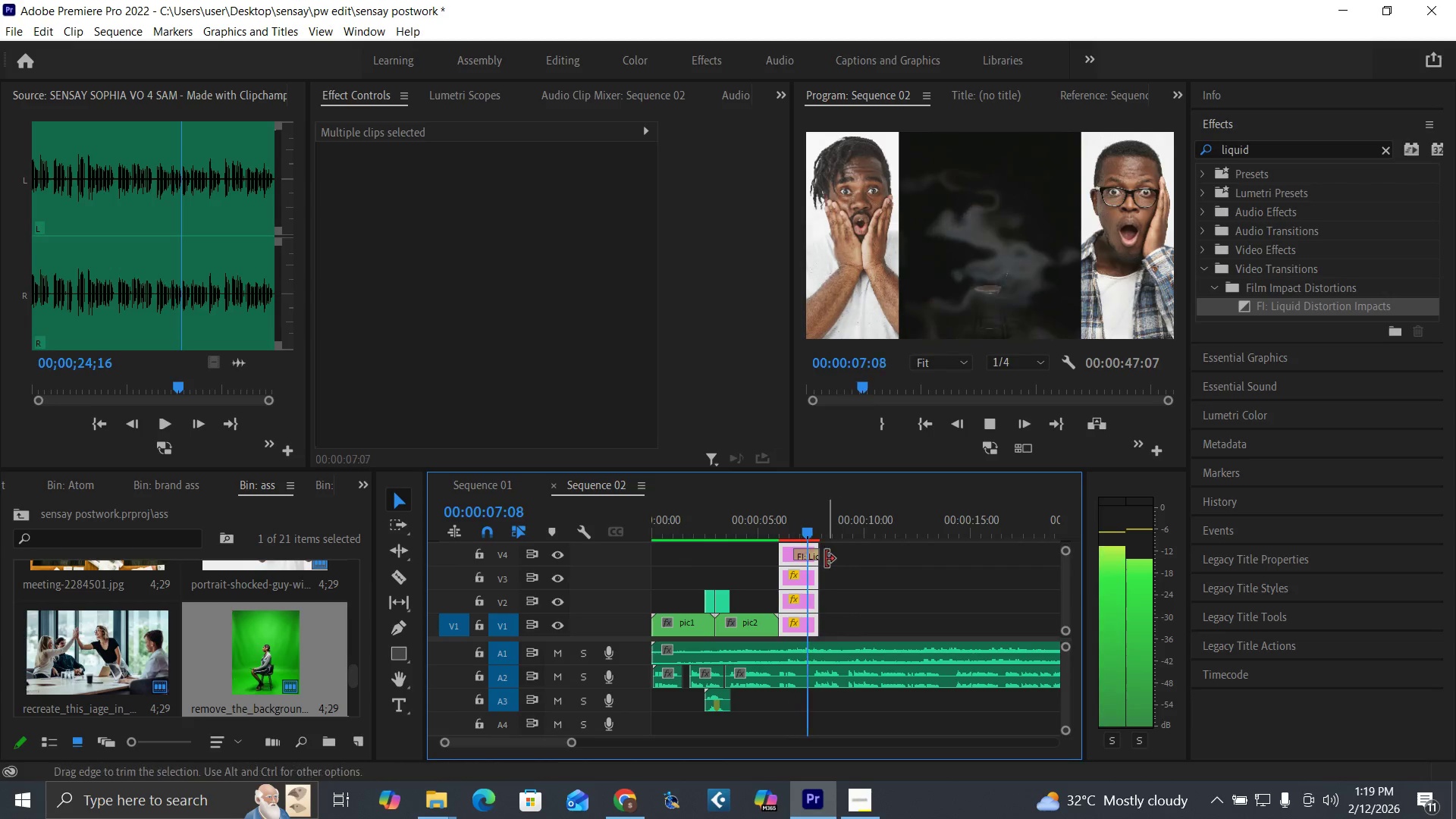 
key(Space)
 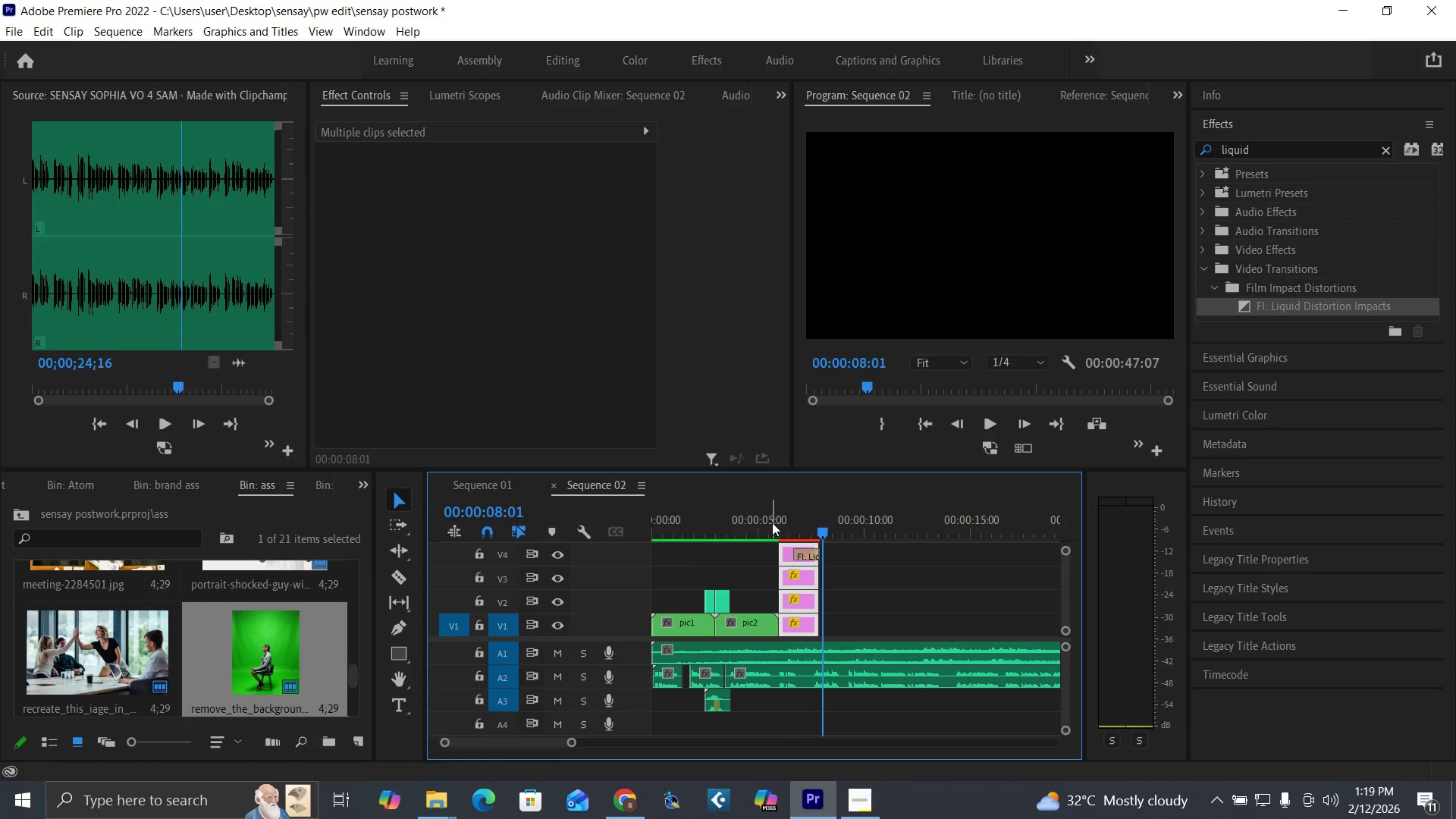 
left_click([772, 522])
 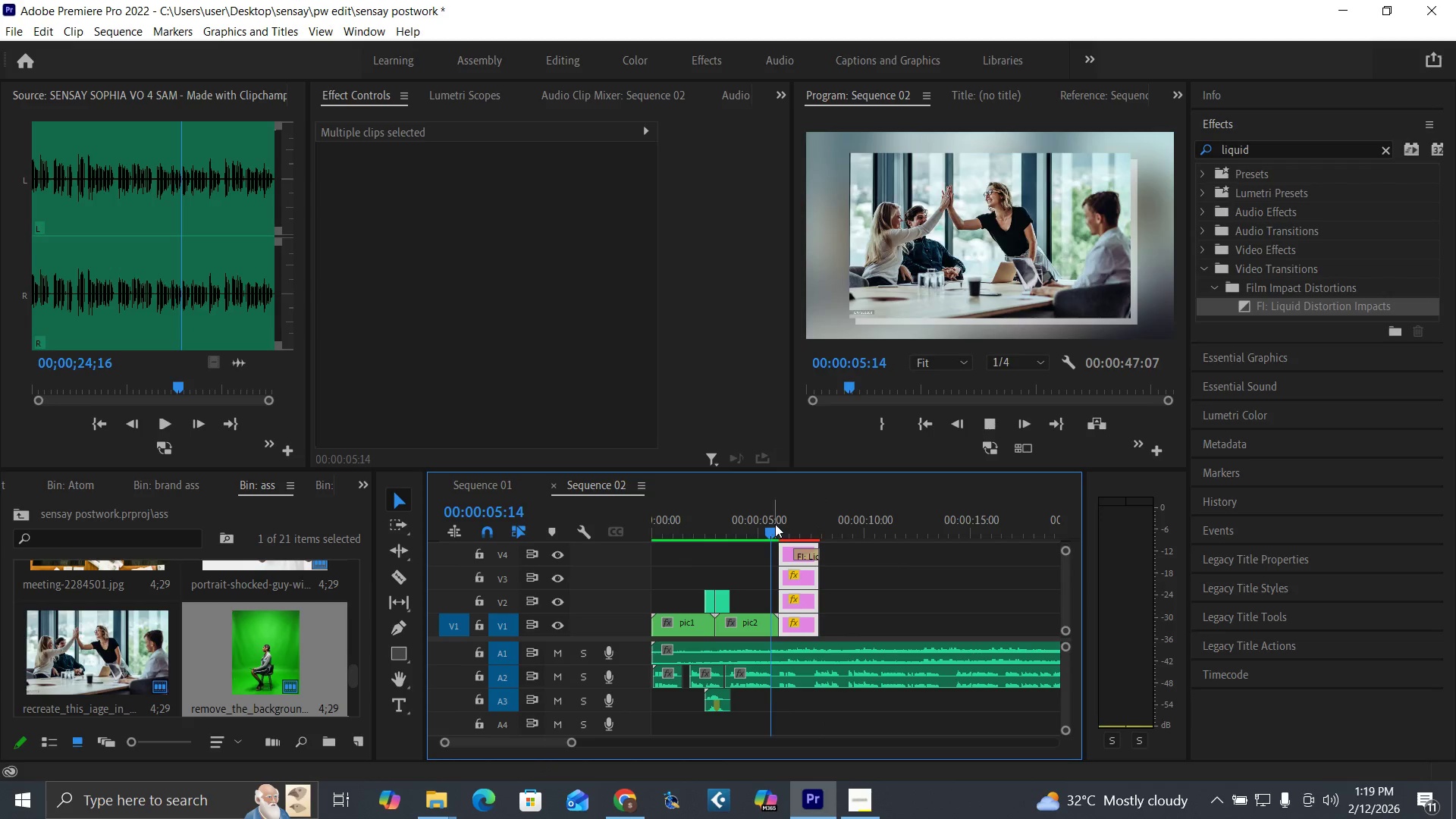 
key(Space)
 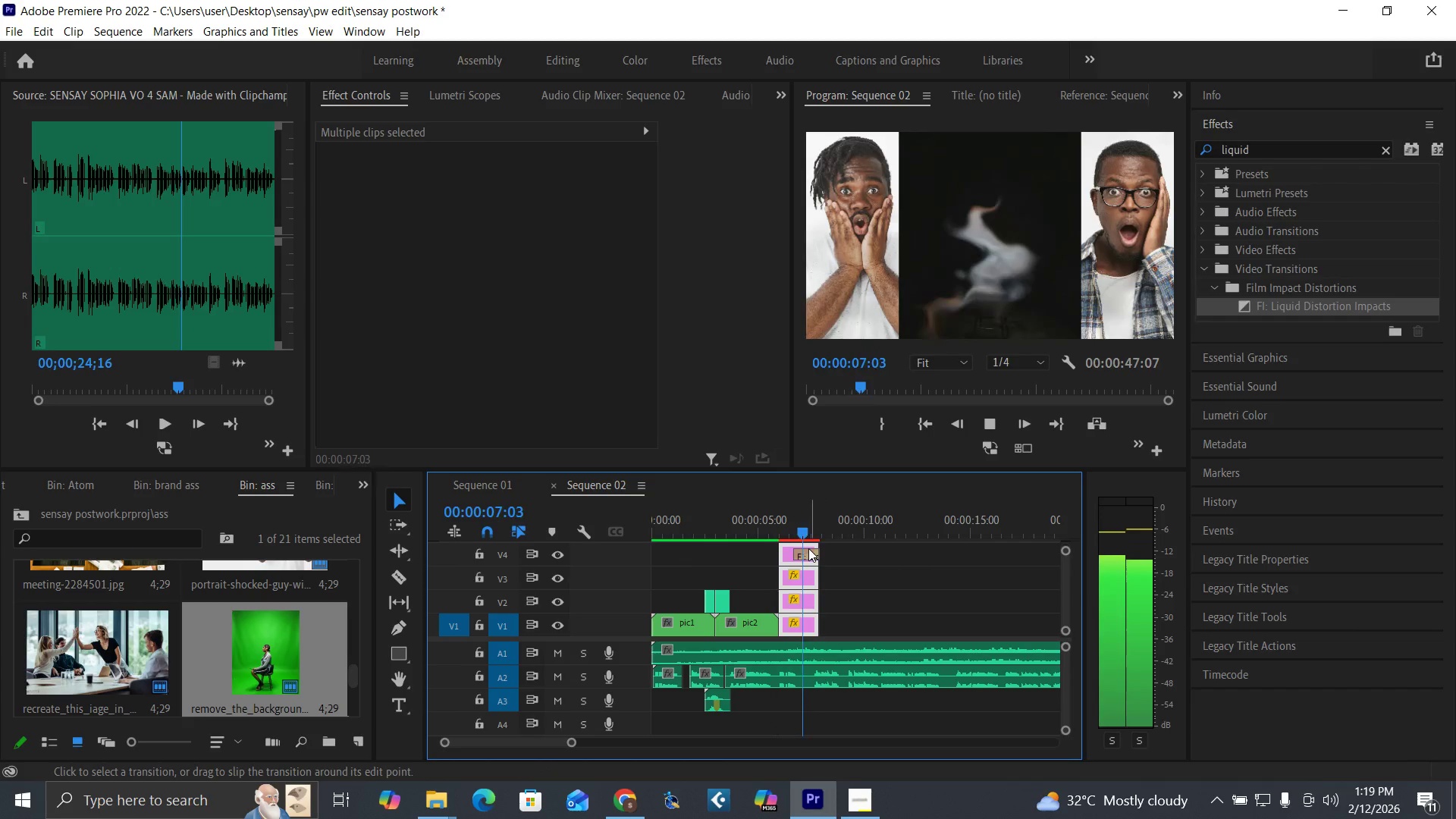 
key(Space)
 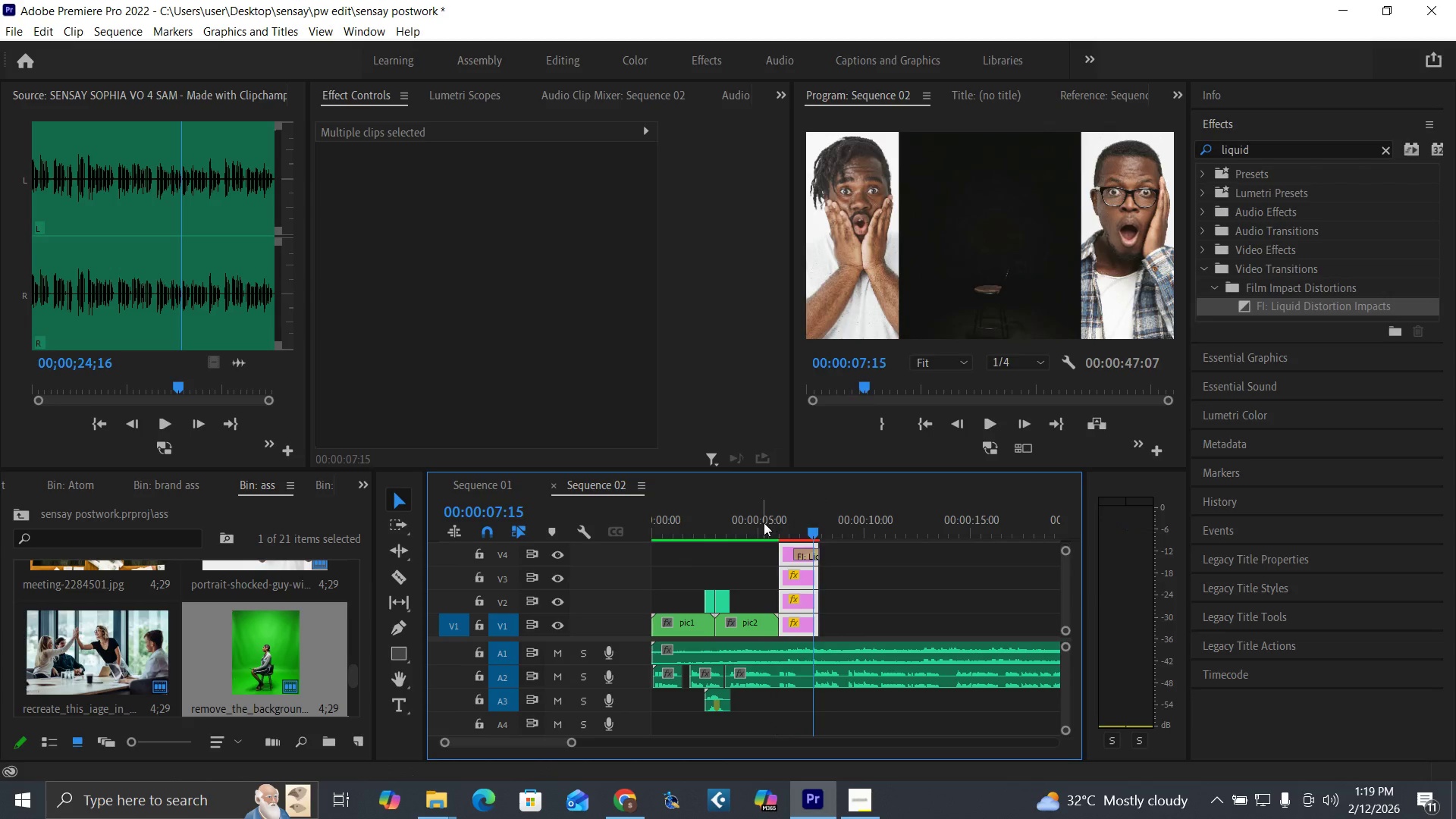 
left_click([764, 522])
 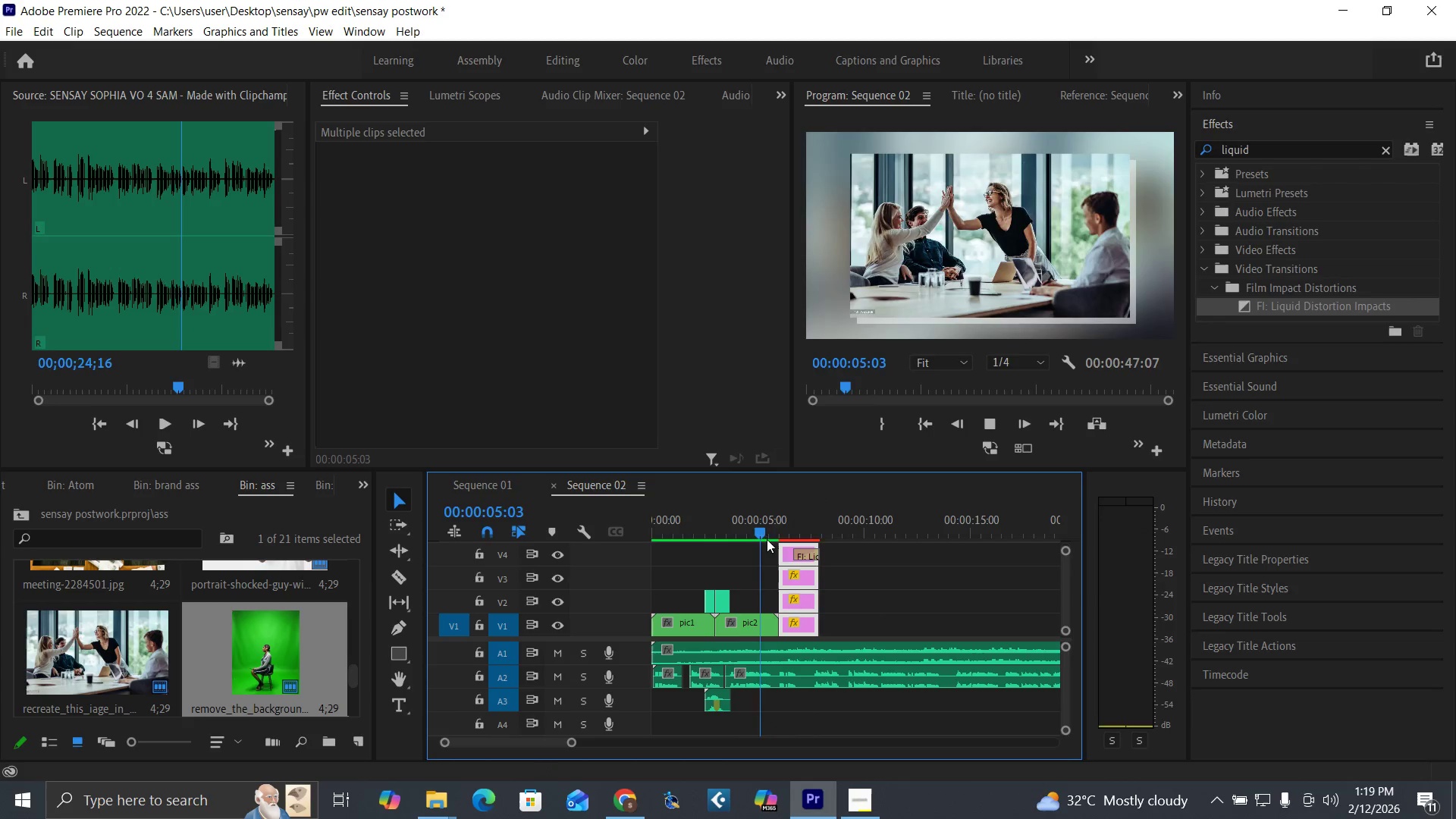 
key(Space)
 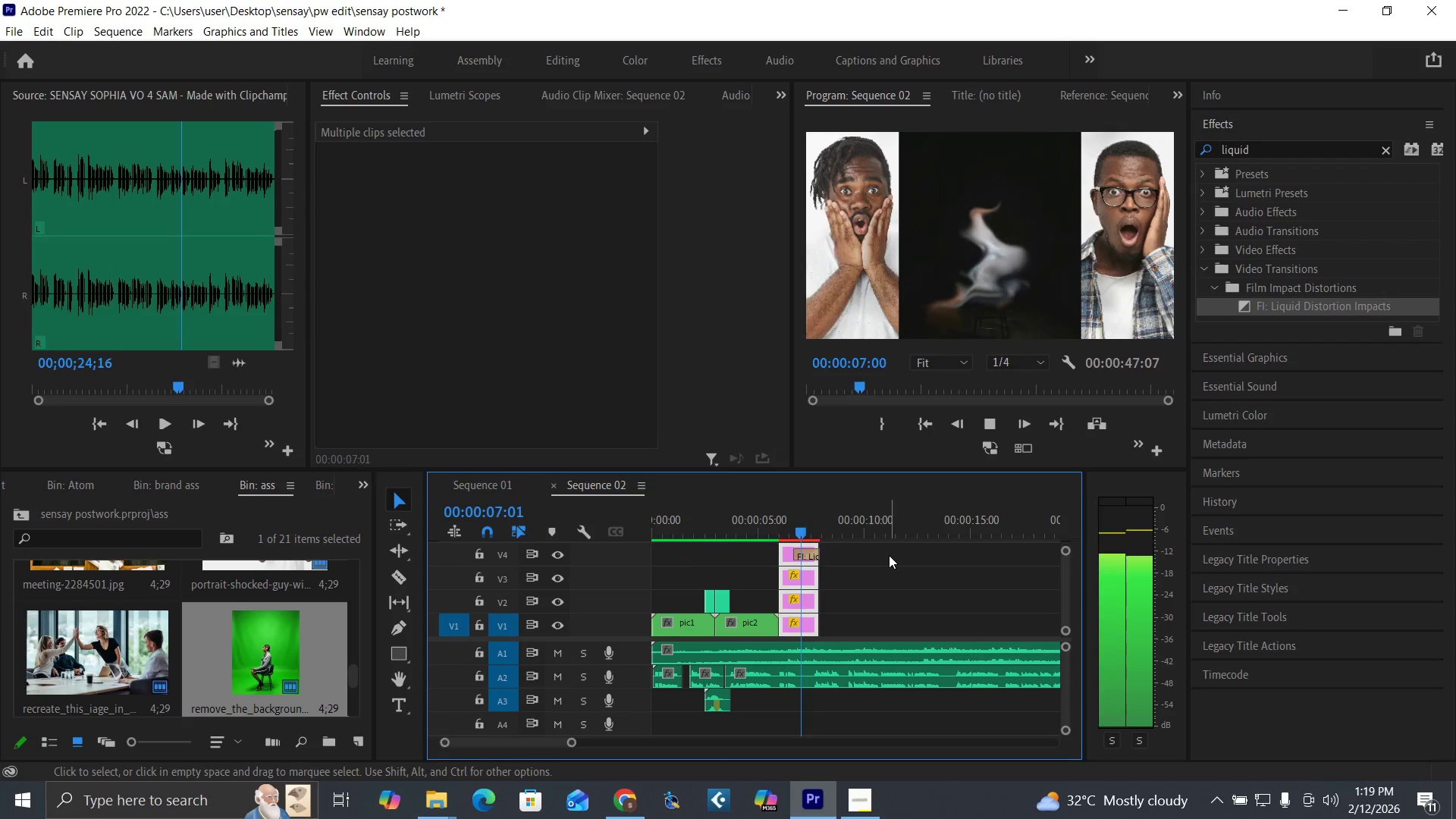 
key(Space)
 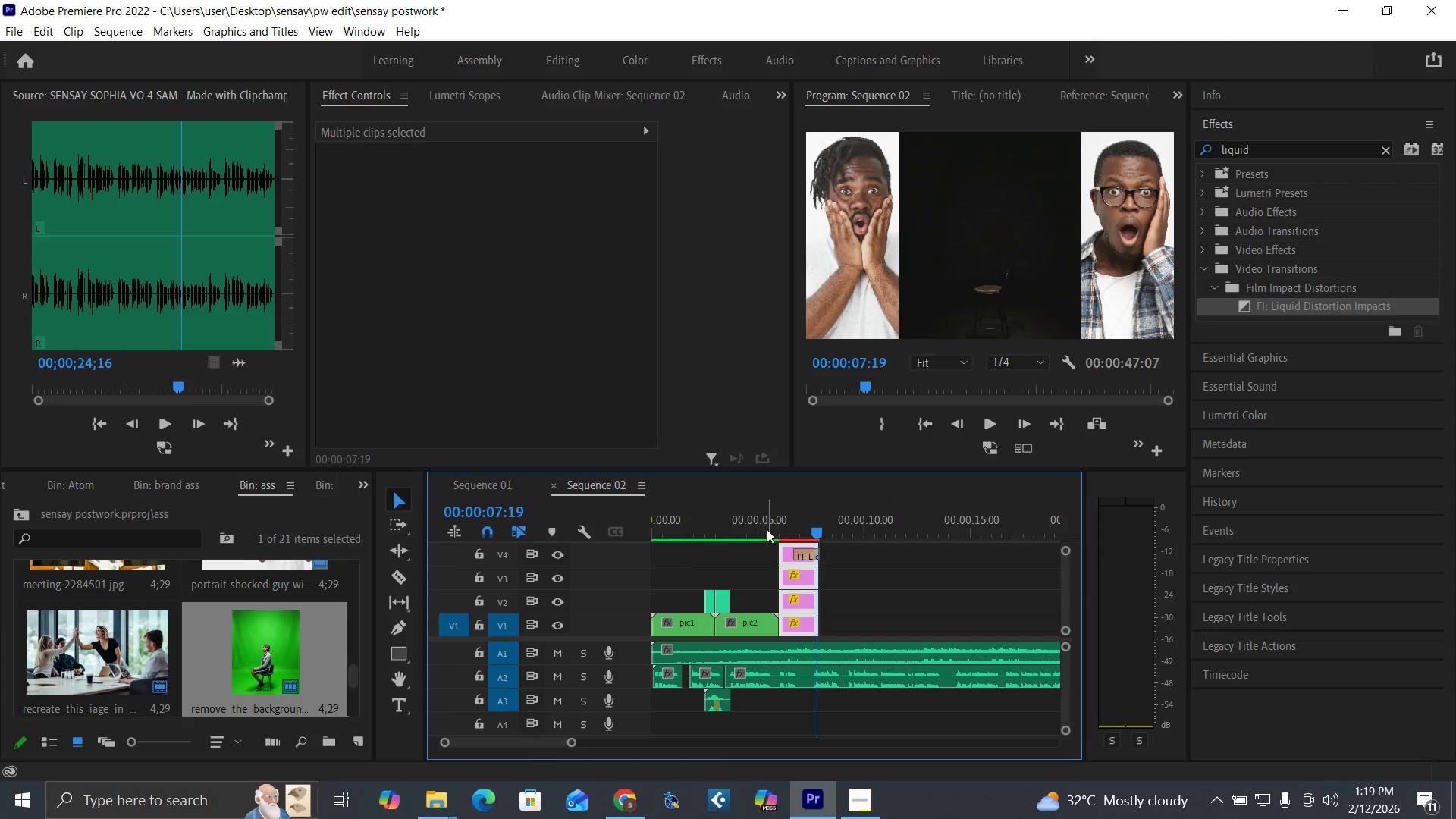 
left_click([765, 528])
 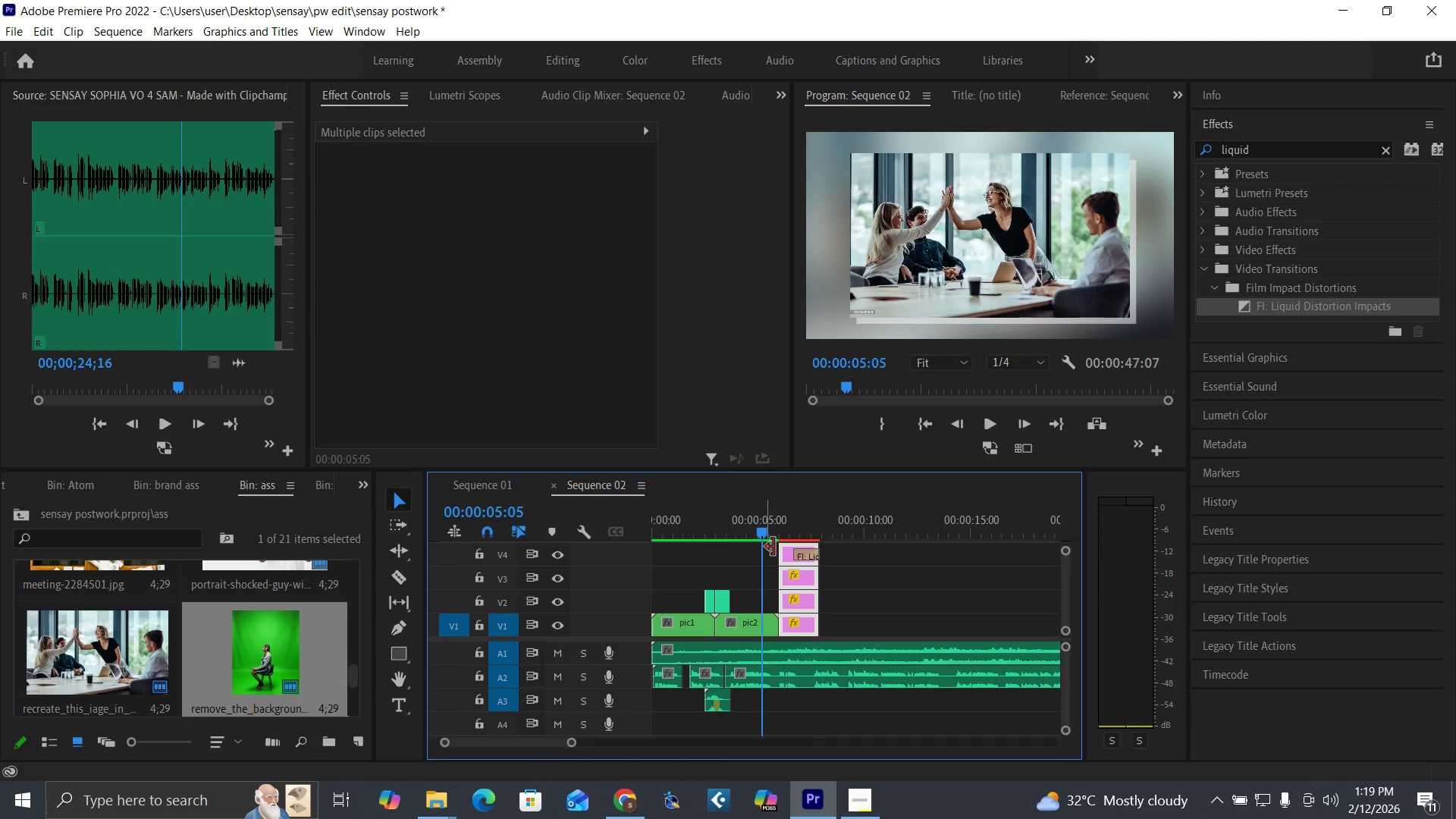 
key(Space)
 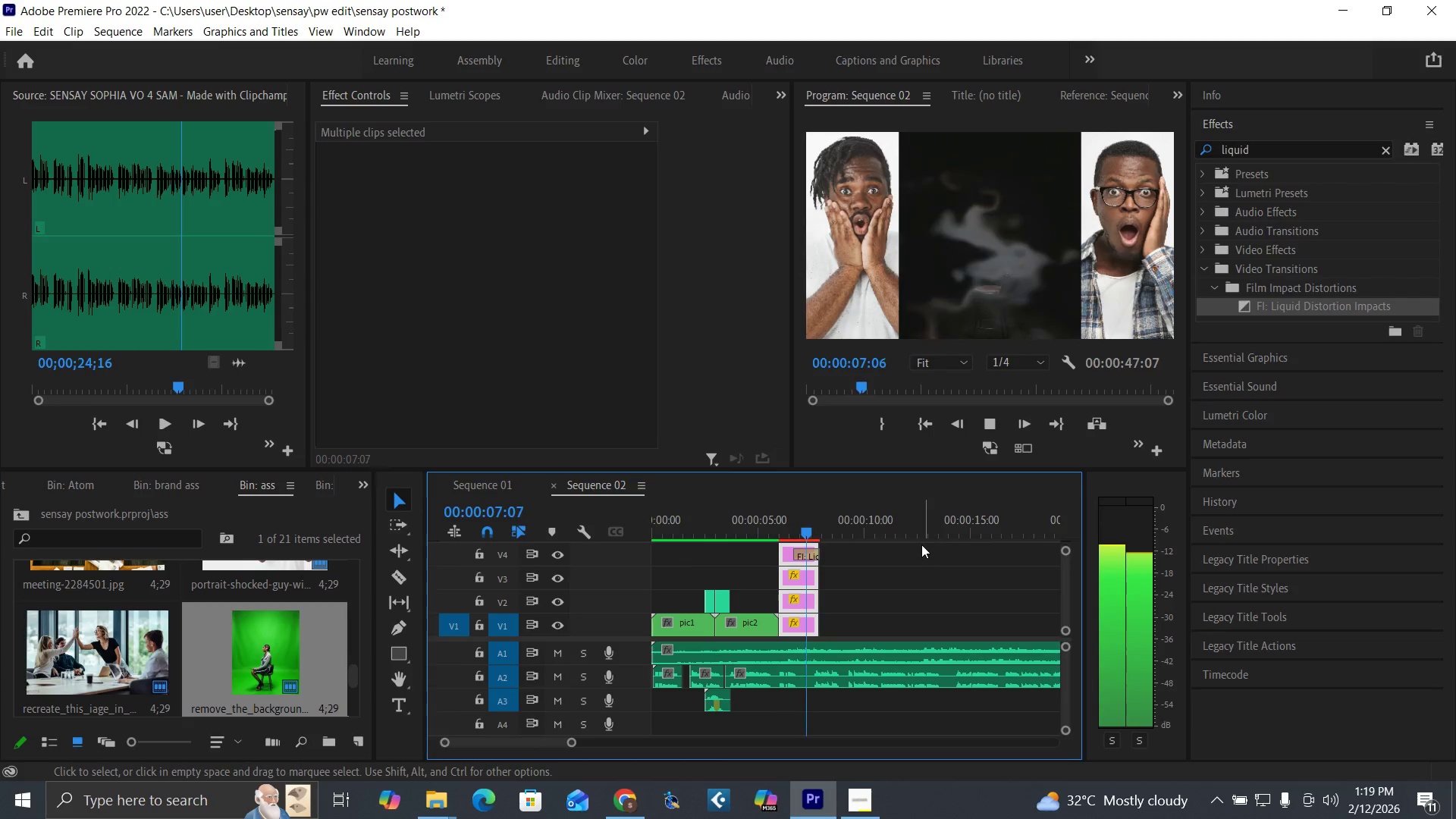 
key(Space)
 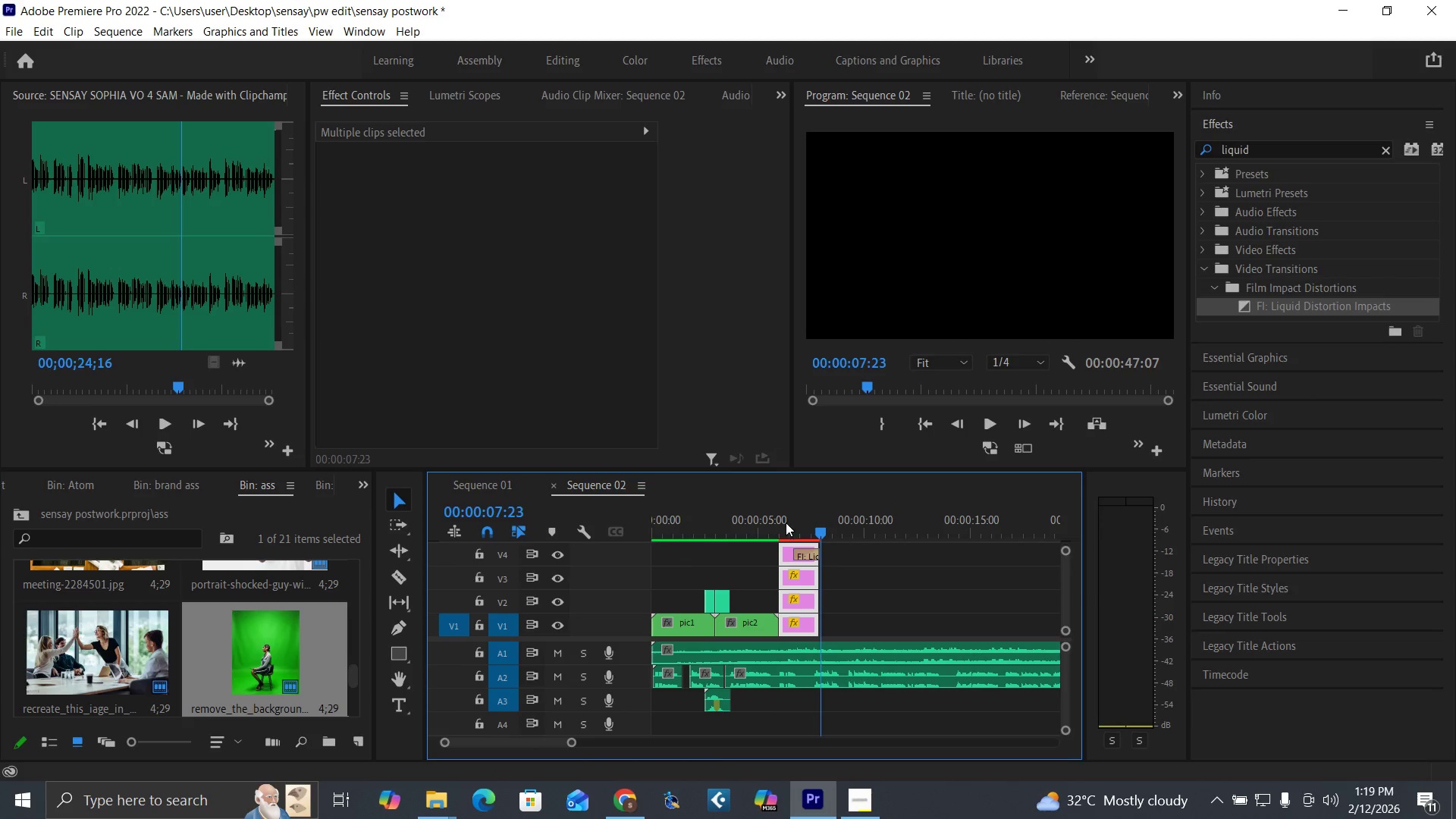 
left_click_drag(start_coordinate=[782, 524], to_coordinate=[799, 567])
 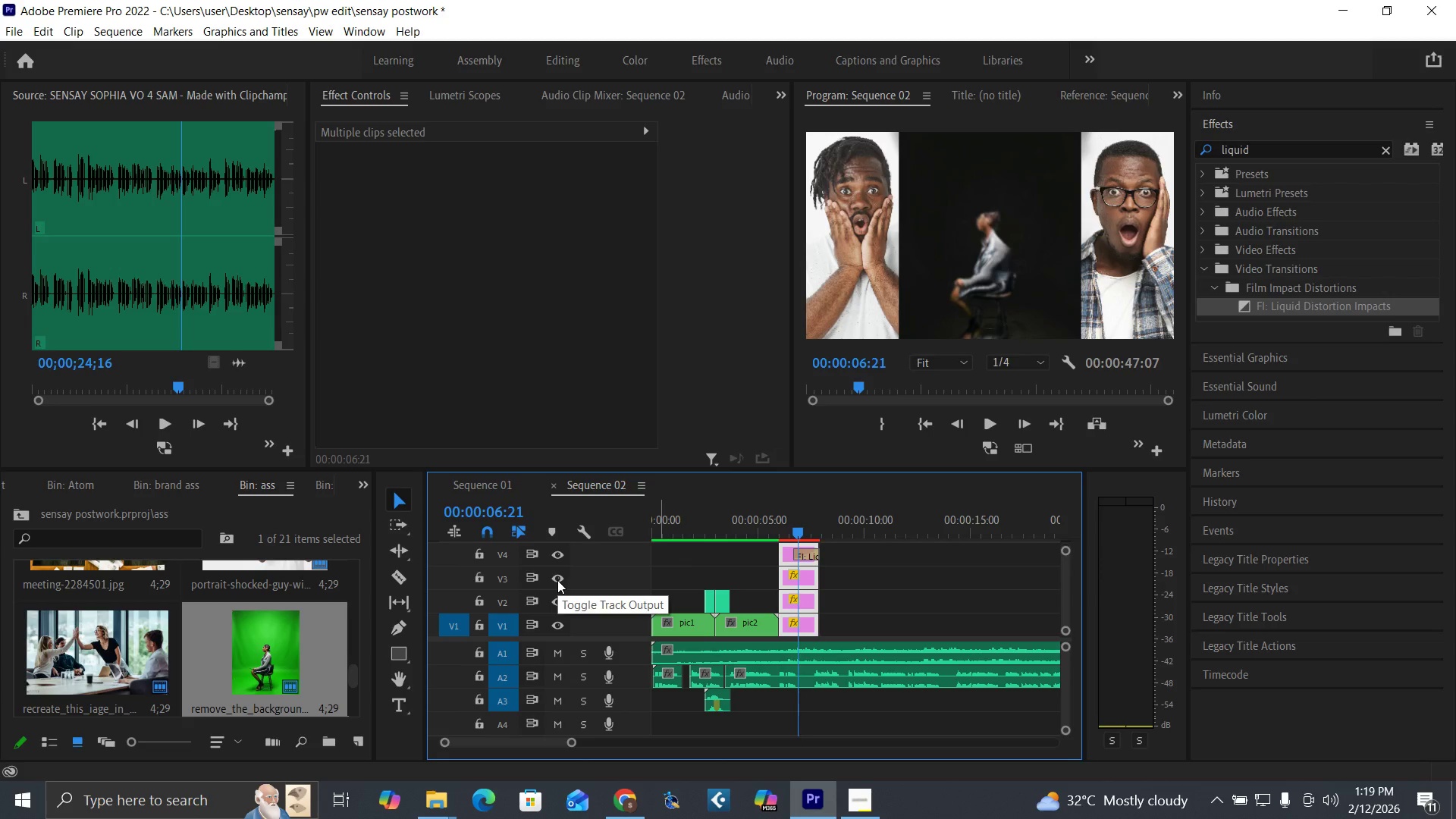 
left_click([557, 580])
 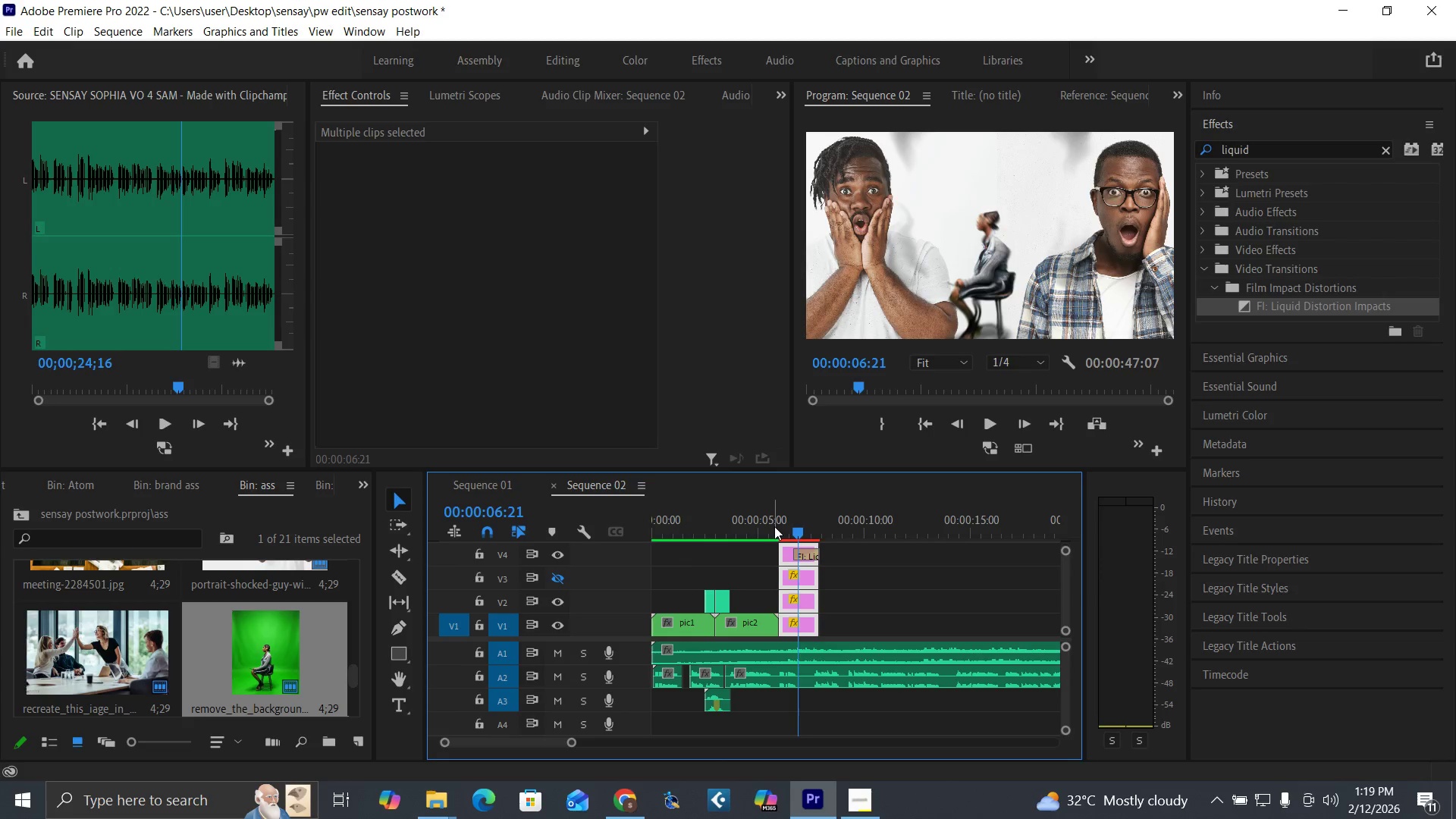 
left_click_drag(start_coordinate=[775, 526], to_coordinate=[798, 541])
 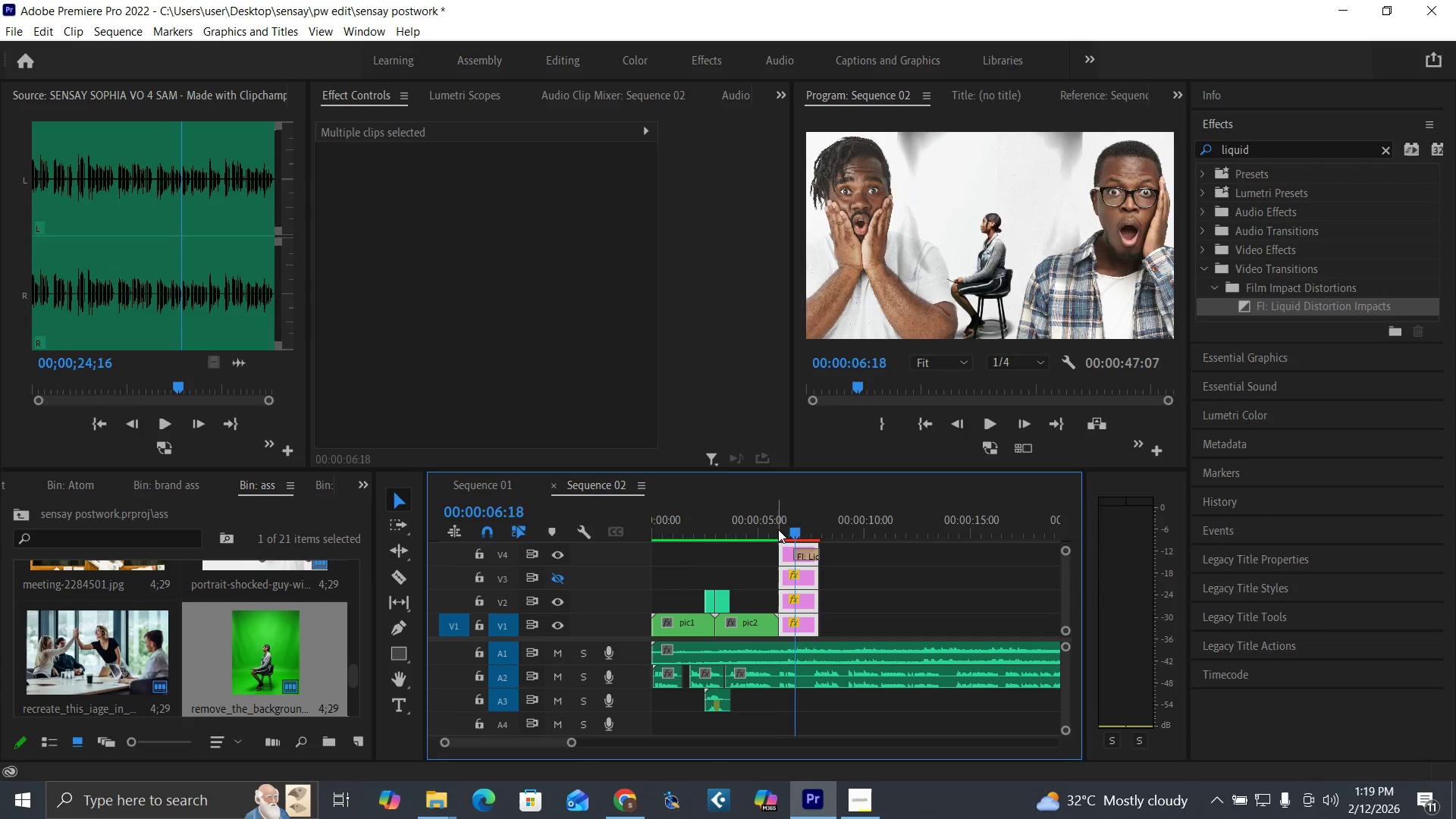 
left_click_drag(start_coordinate=[778, 529], to_coordinate=[793, 539])
 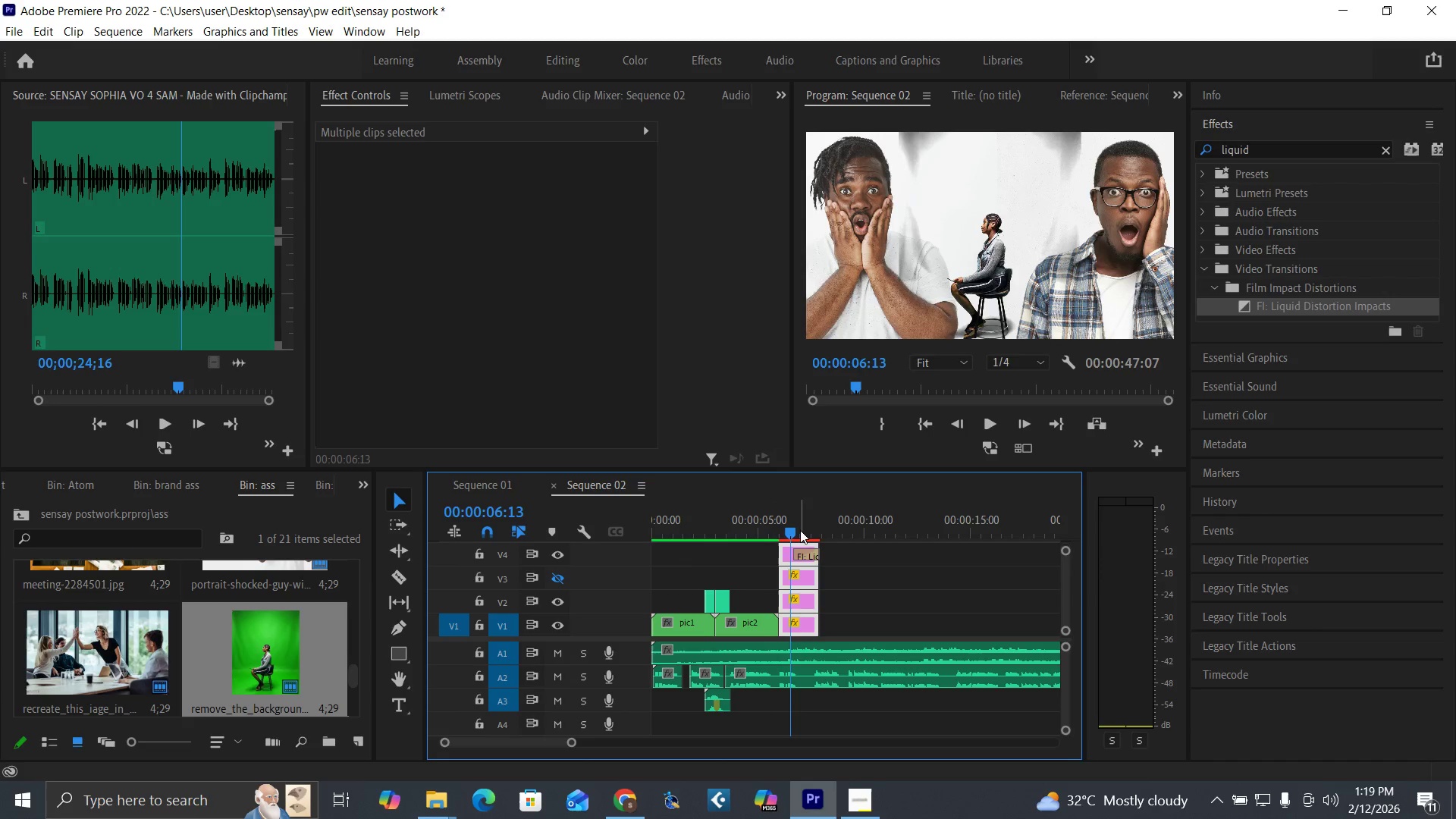 
left_click_drag(start_coordinate=[789, 530], to_coordinate=[790, 537])
 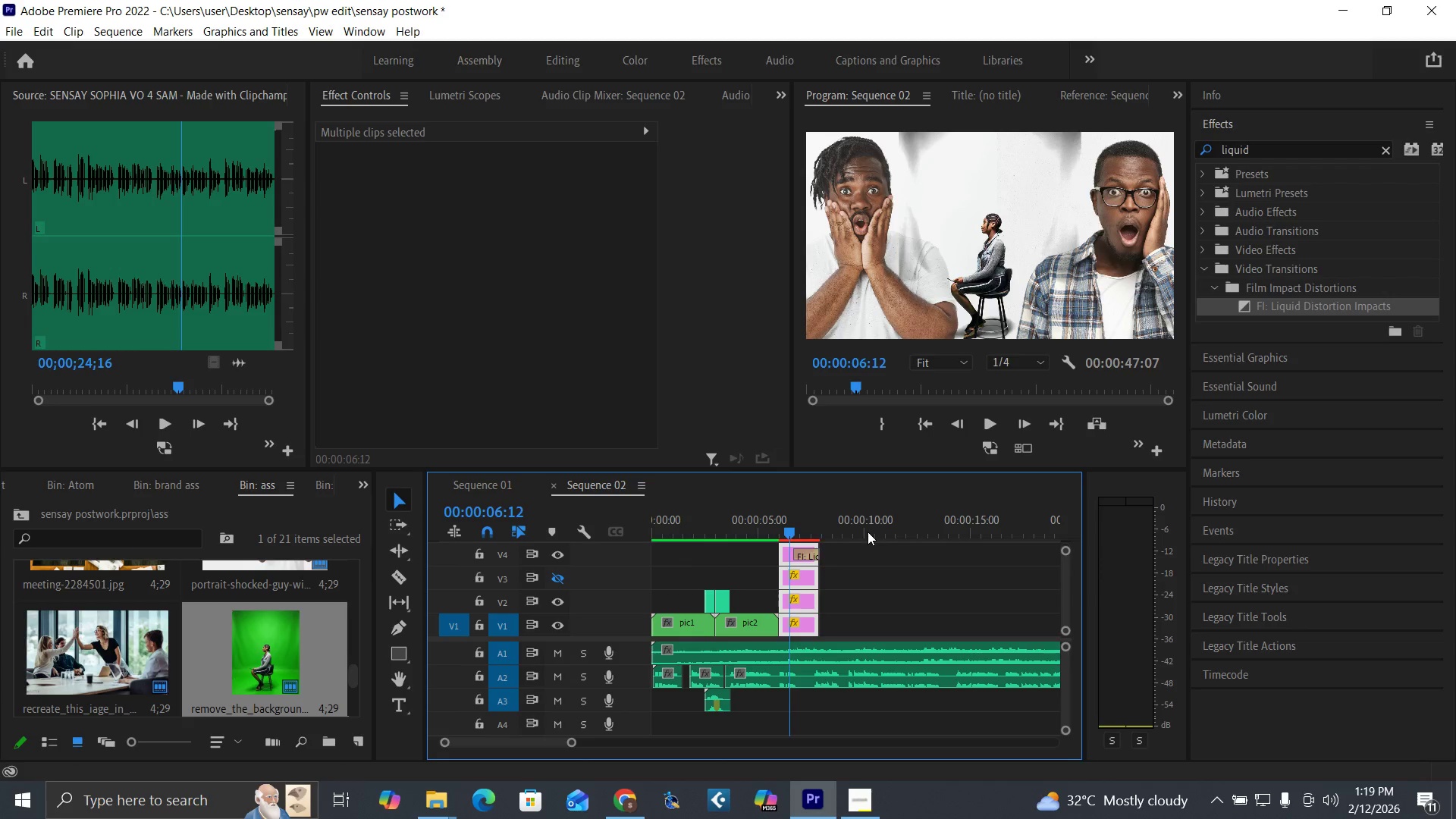 
left_click([846, 553])
 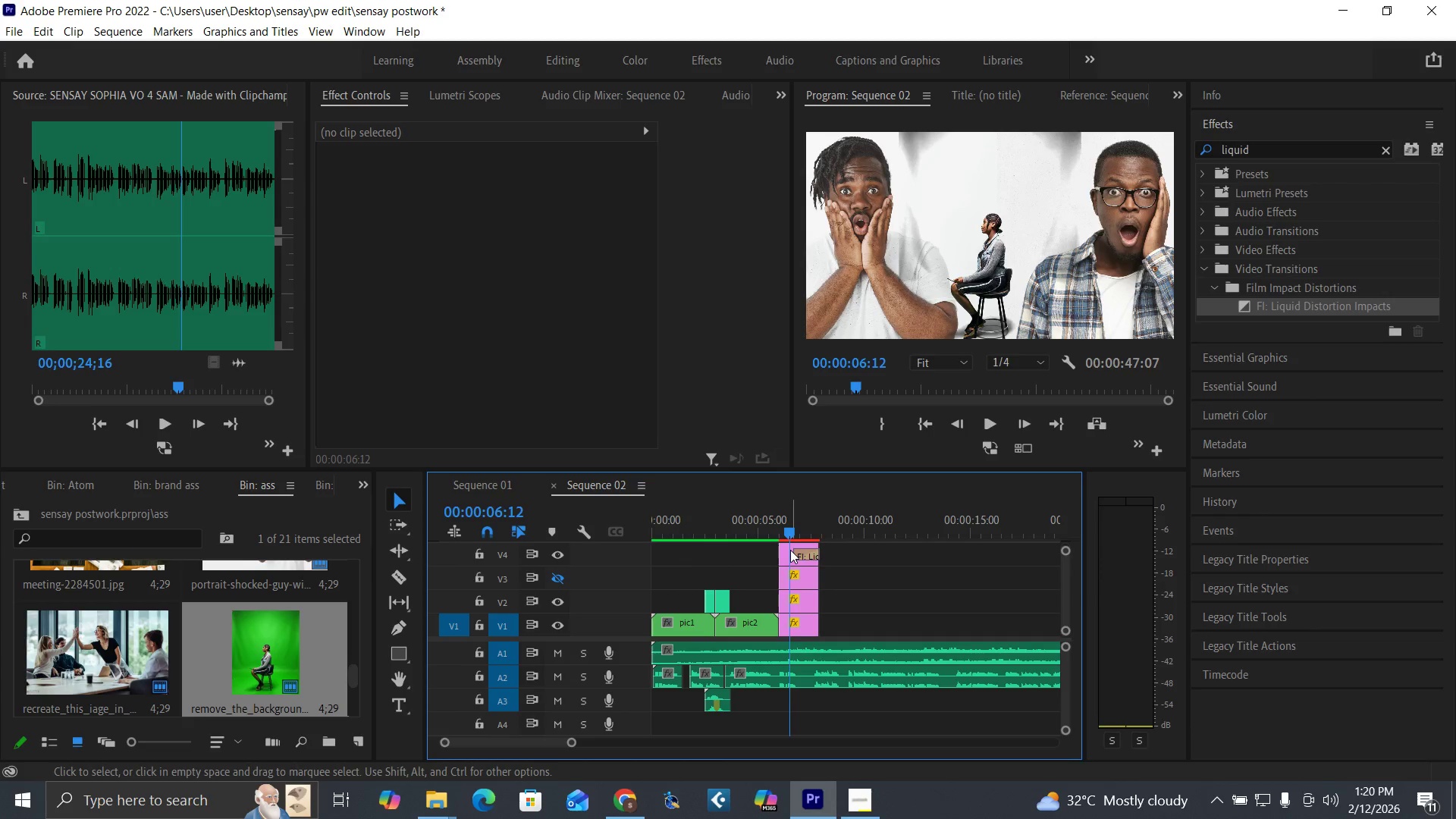 
left_click([790, 550])
 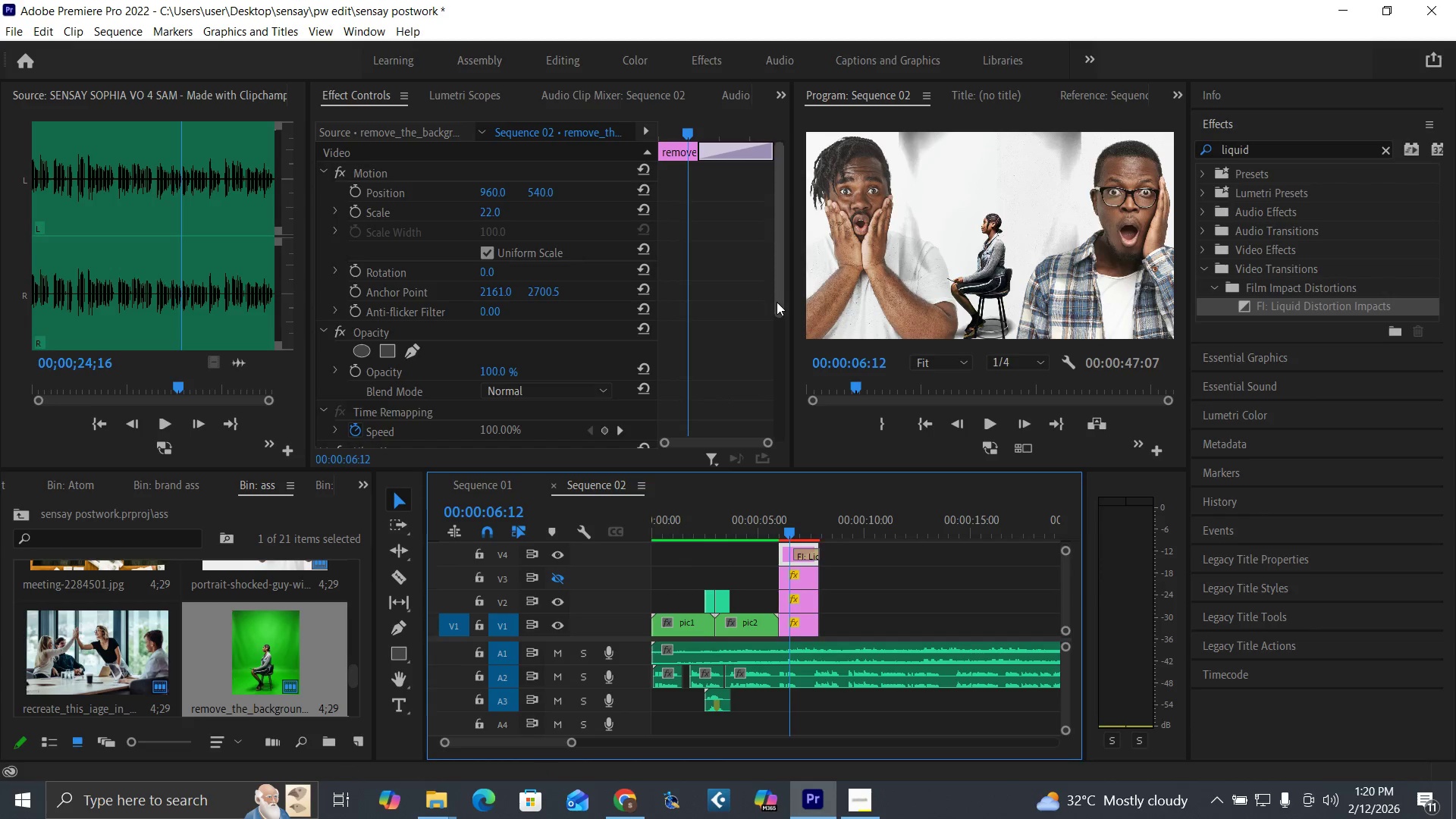 
left_click_drag(start_coordinate=[778, 303], to_coordinate=[784, 420])
 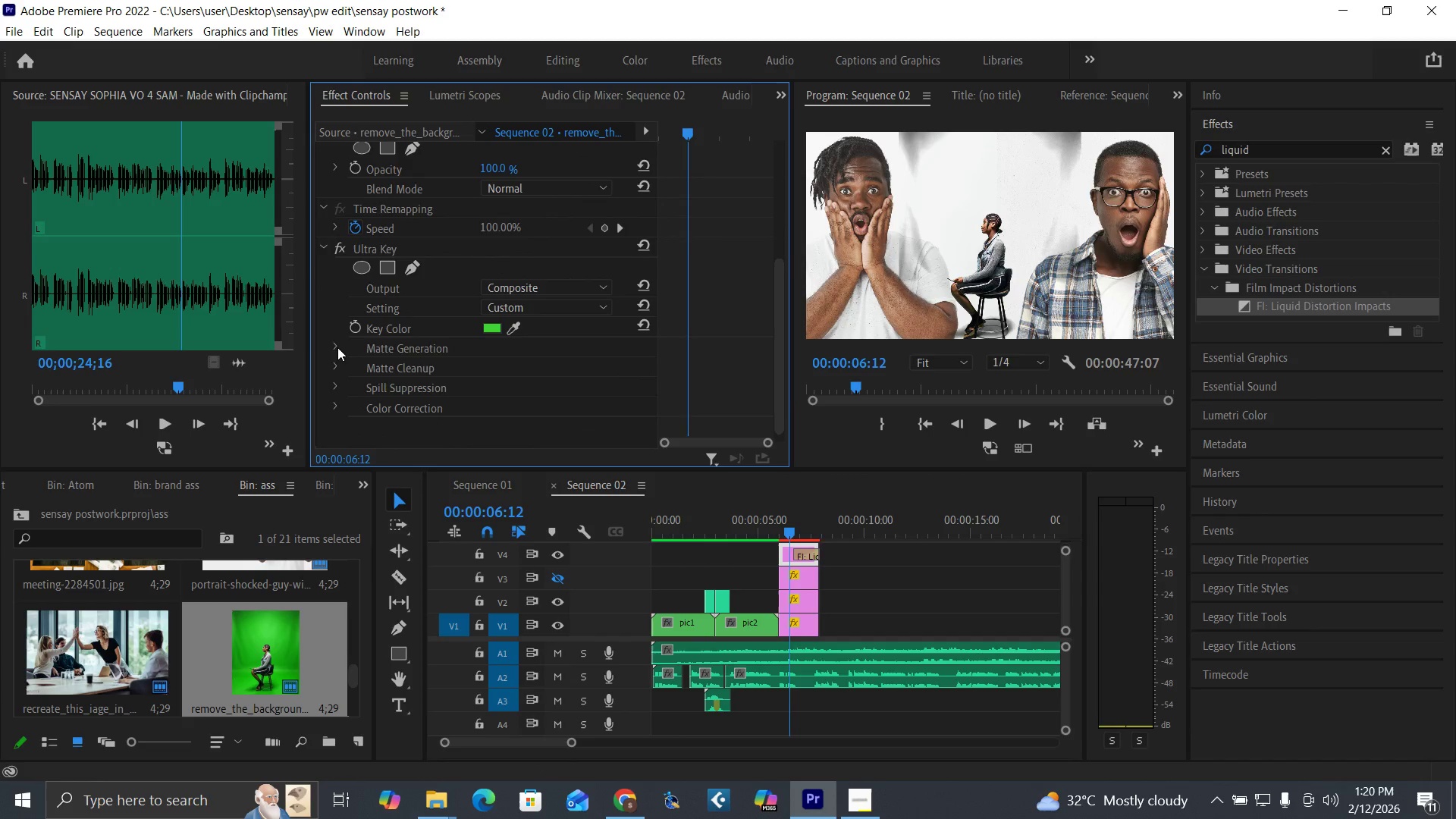 
left_click([337, 347])
 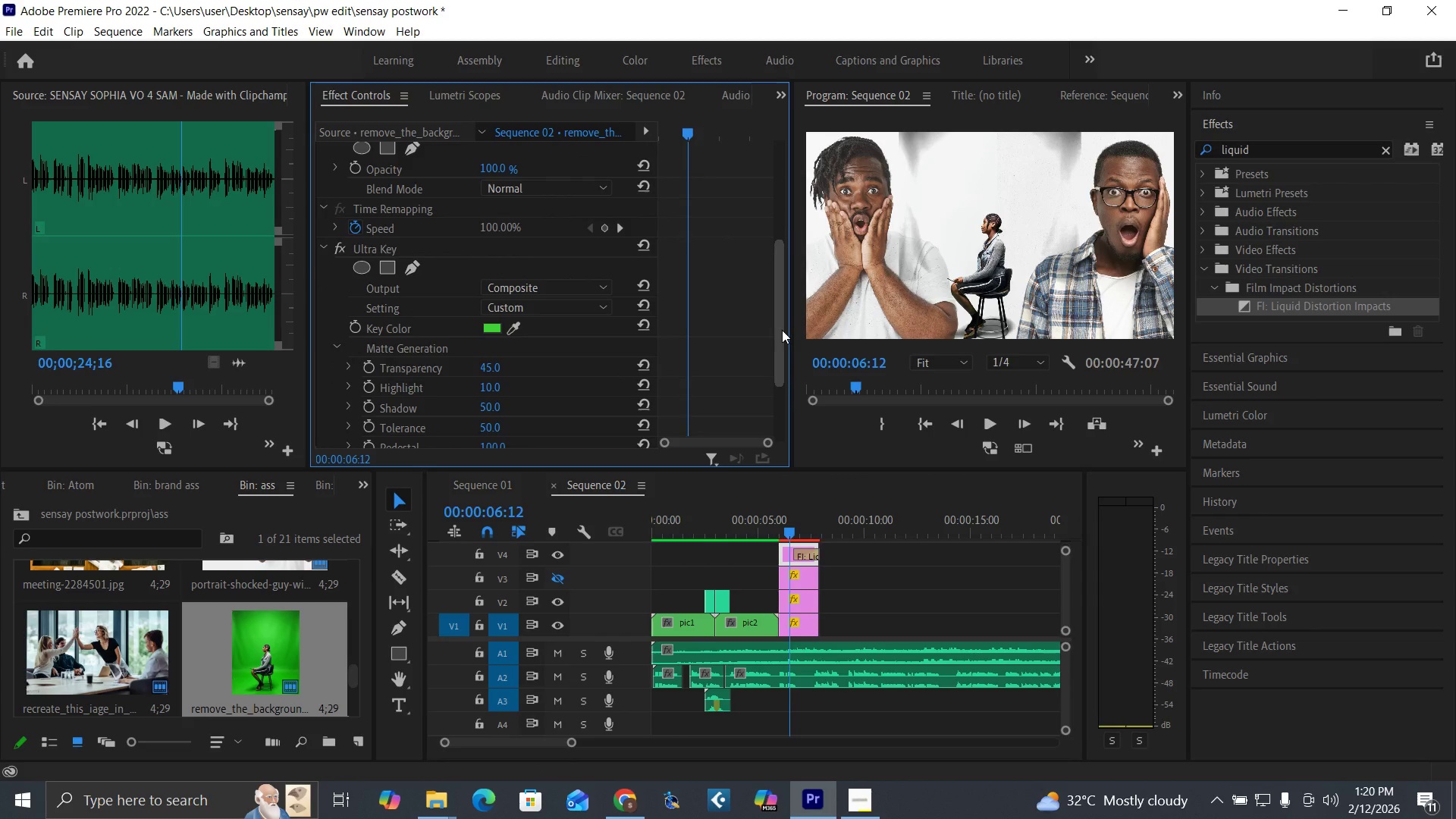 
left_click_drag(start_coordinate=[777, 344], to_coordinate=[783, 403])
 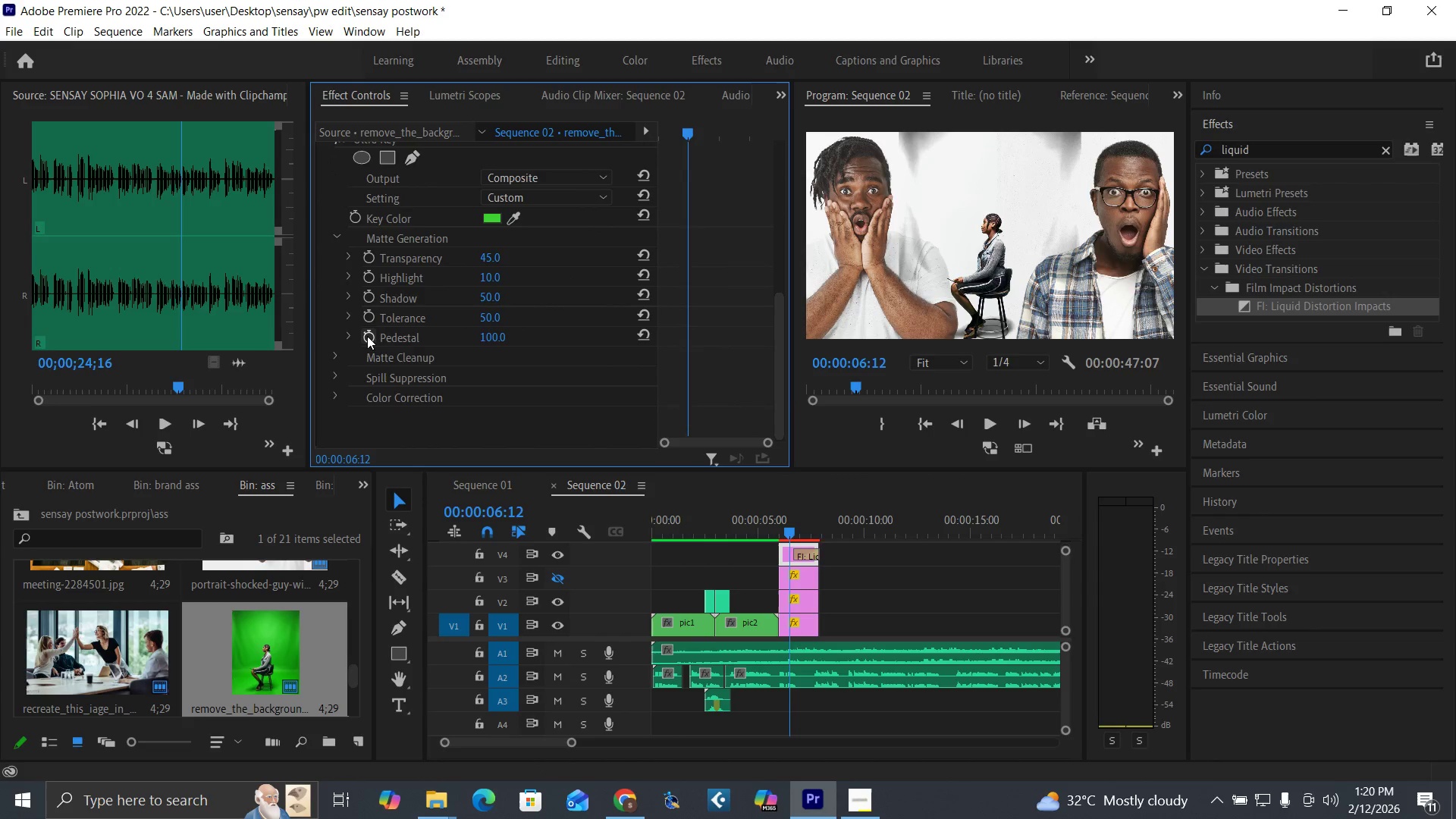 
left_click([366, 336])
 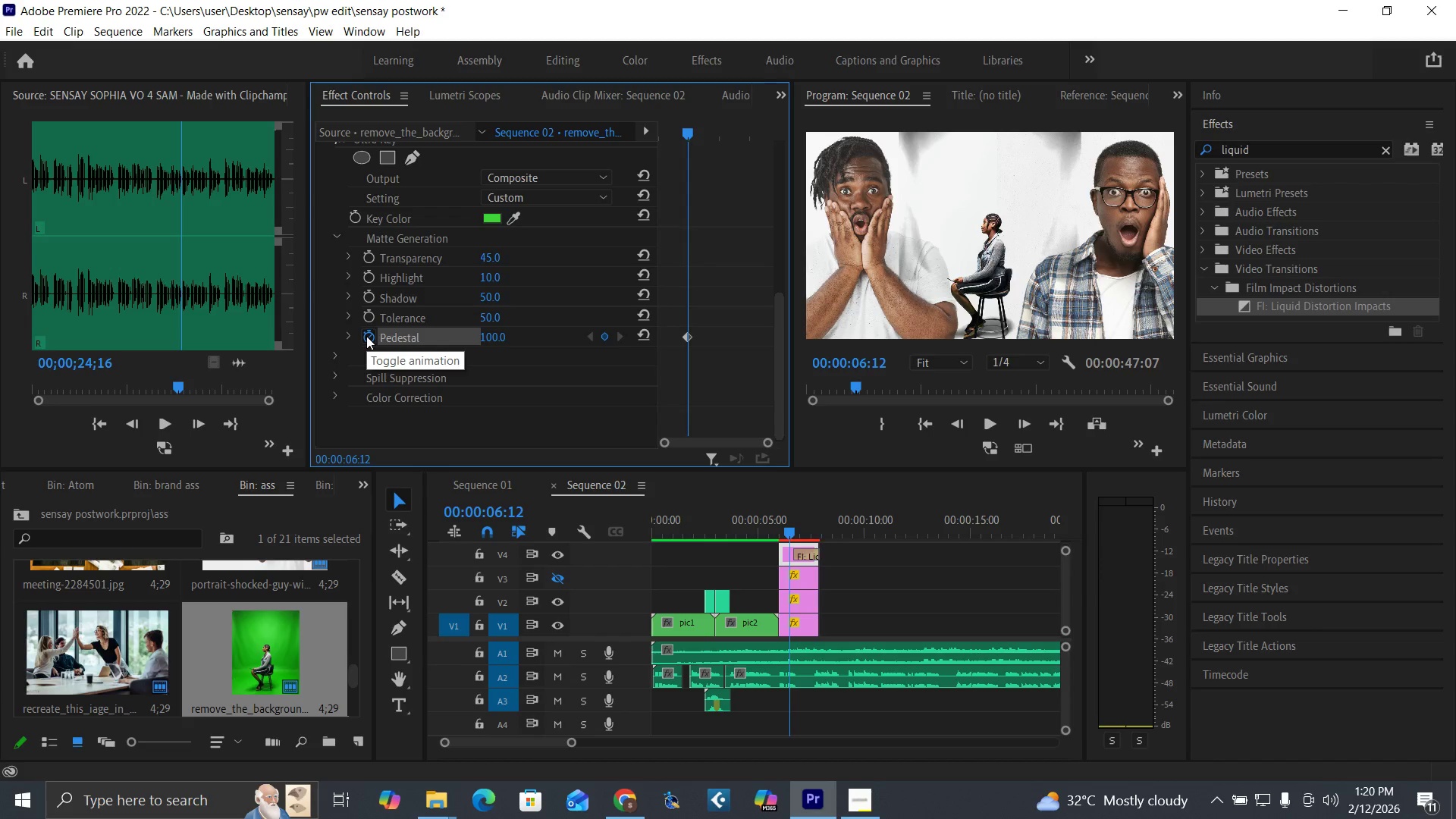 
key(Control+Z)
 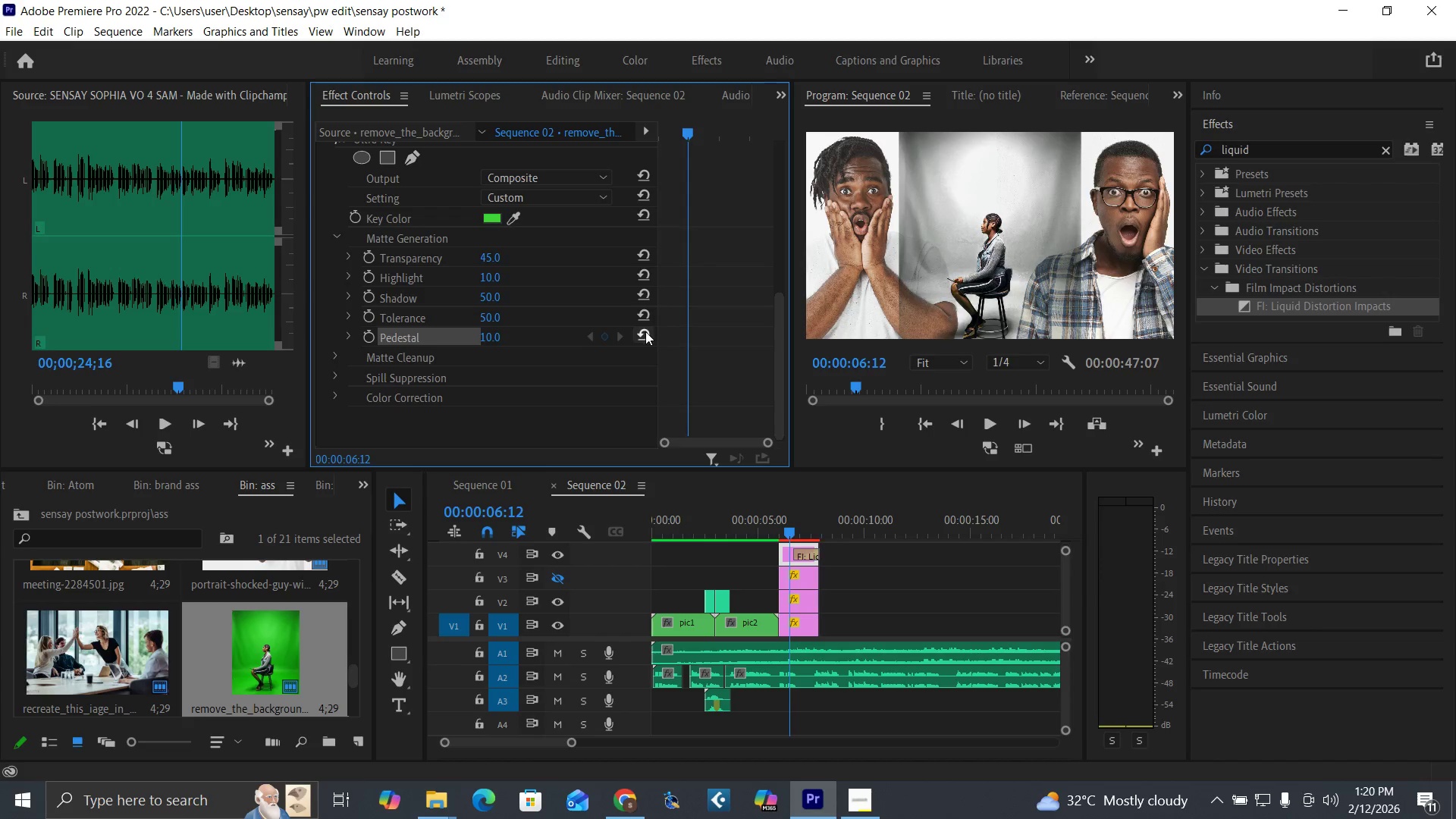 
wait(5.3)
 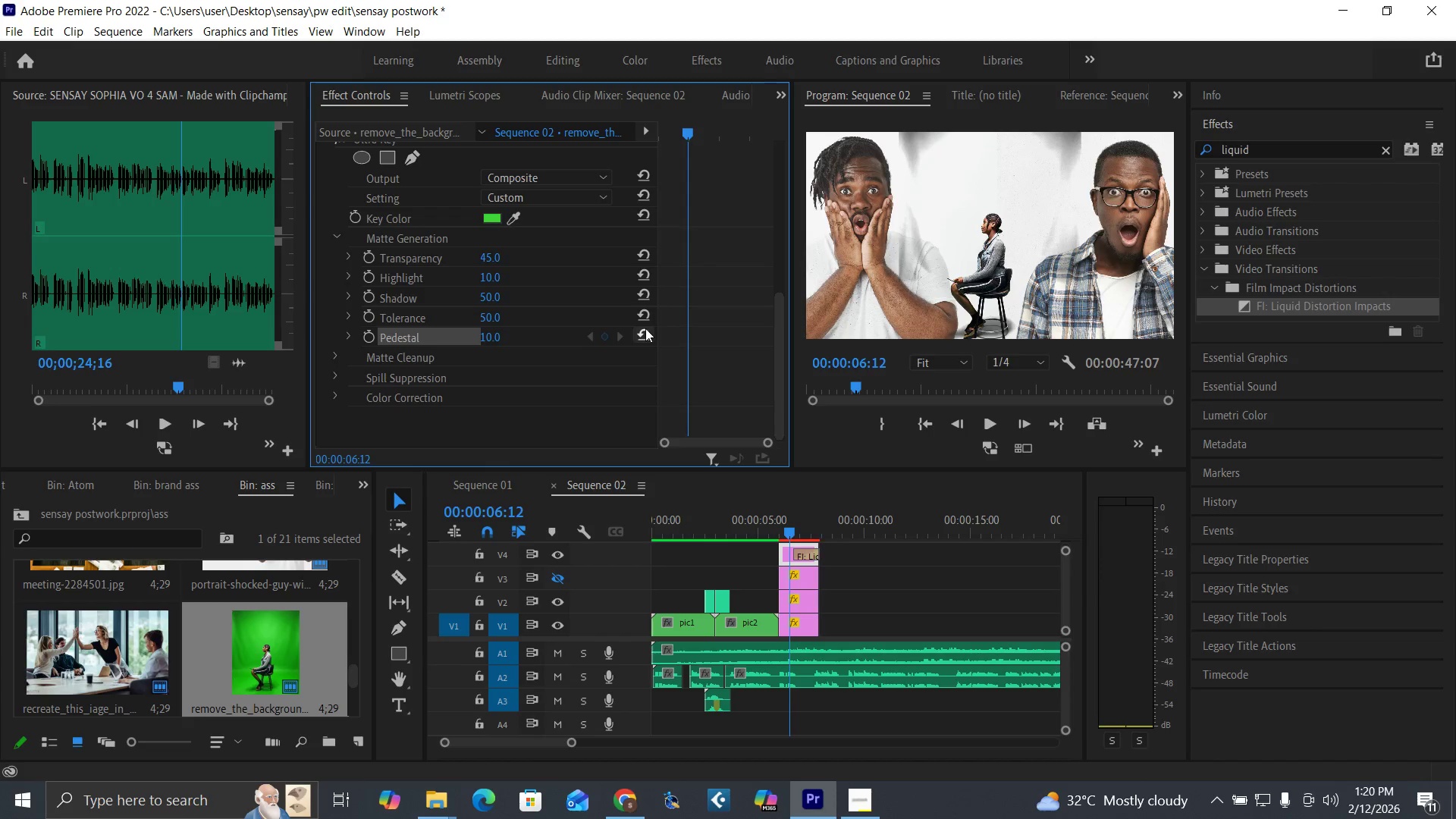 
left_click_drag(start_coordinate=[792, 532], to_coordinate=[803, 537])
 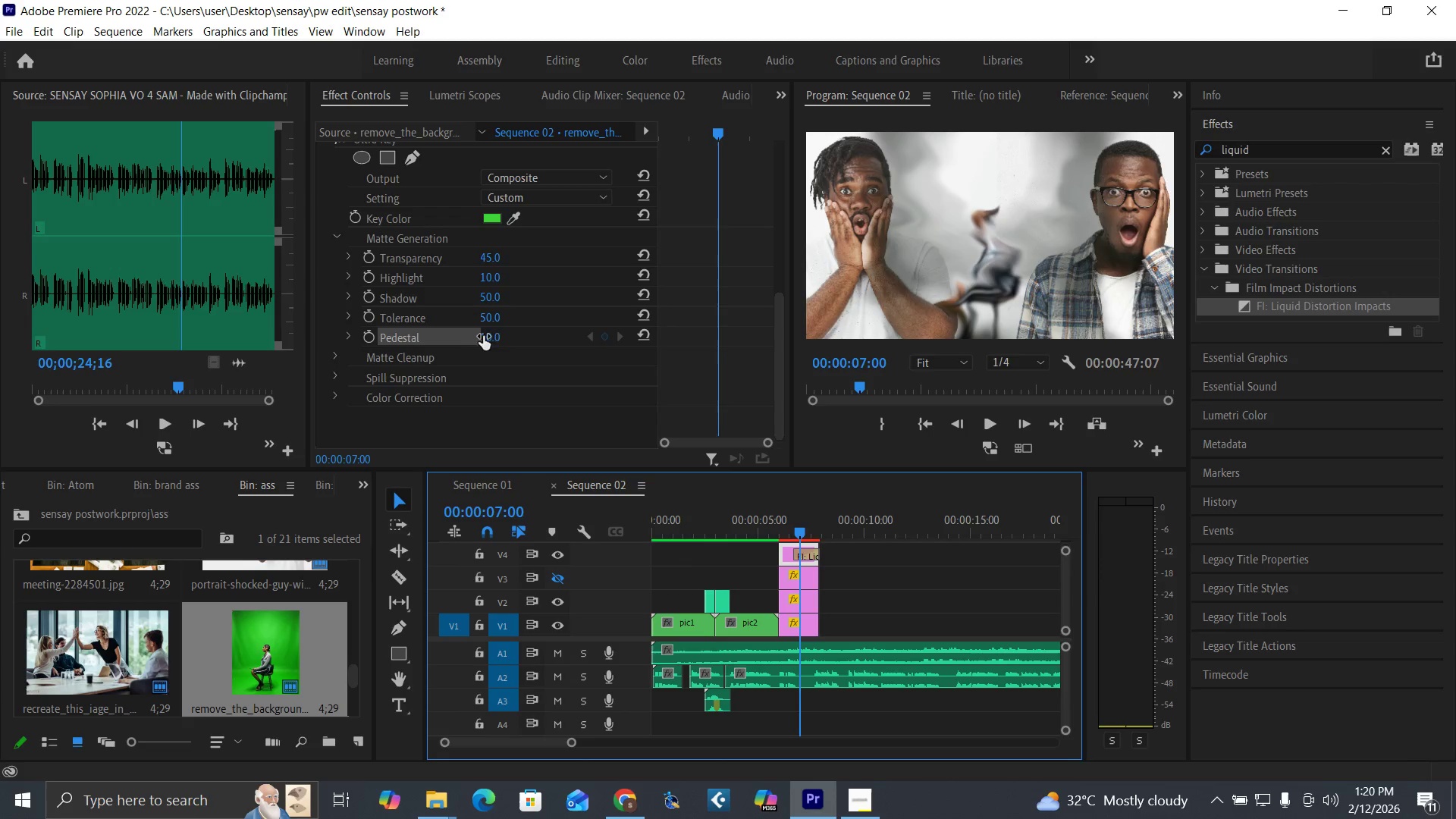 
left_click([497, 336])
 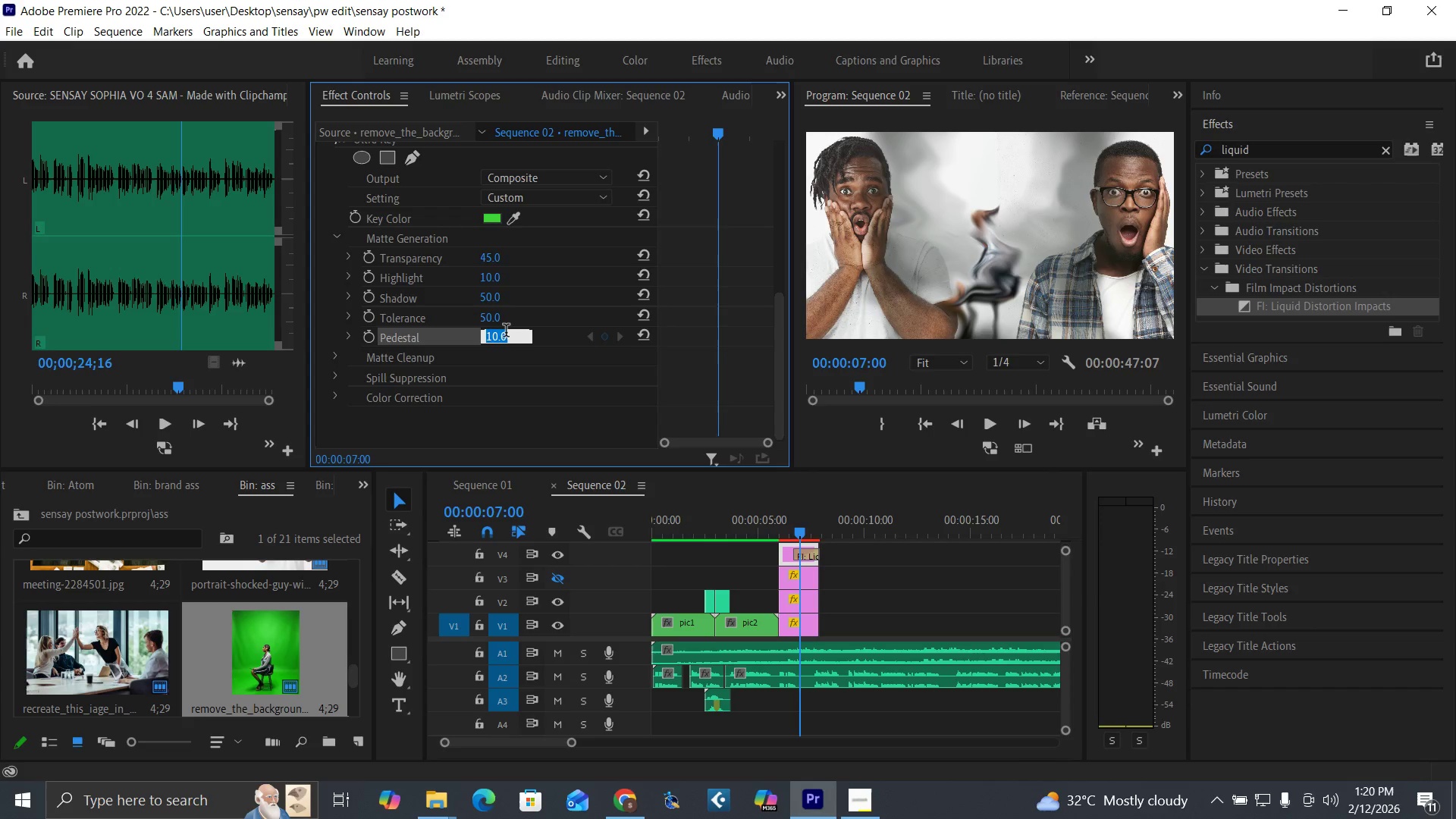 
type(100)
 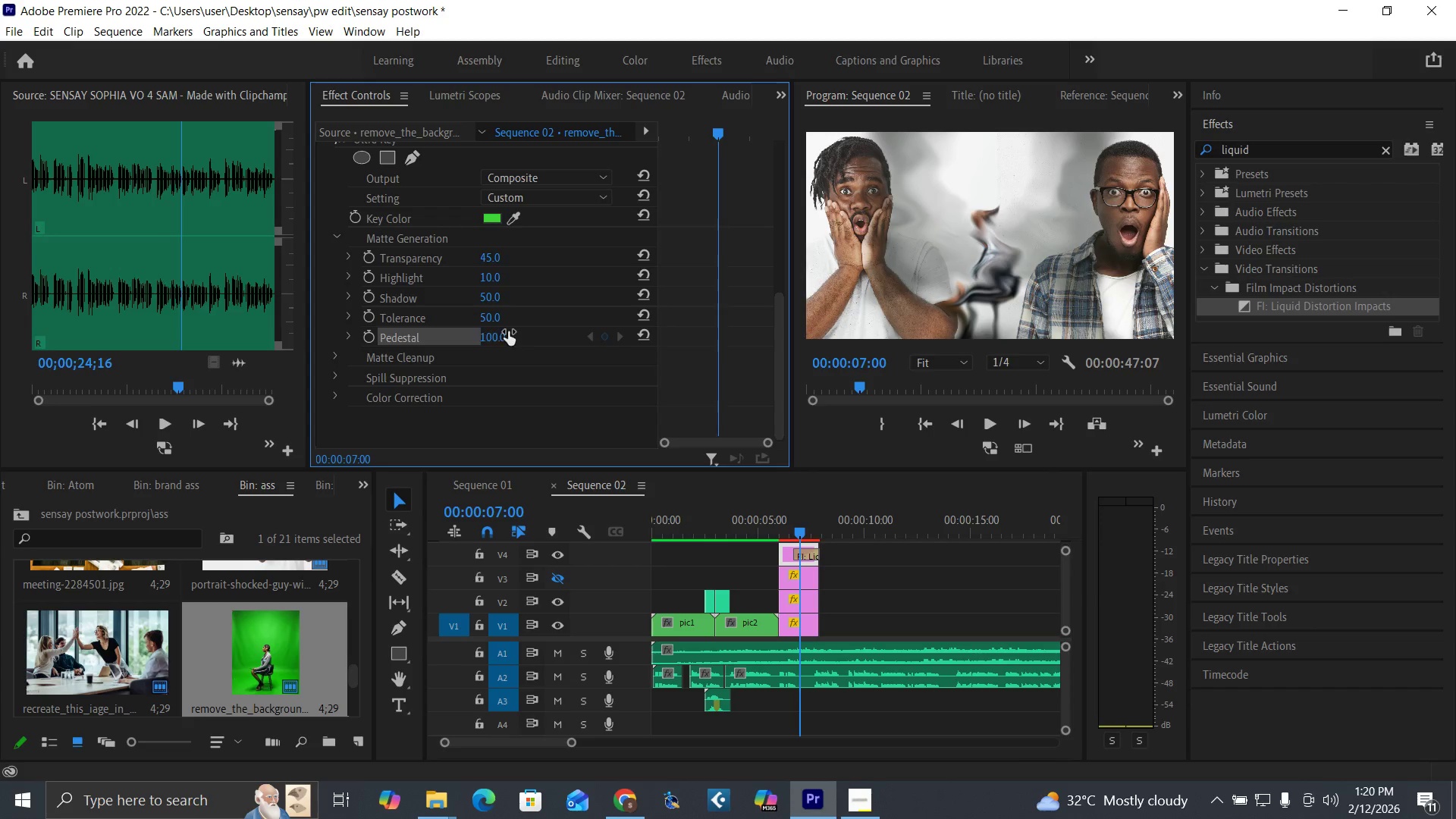 
key(Enter)
 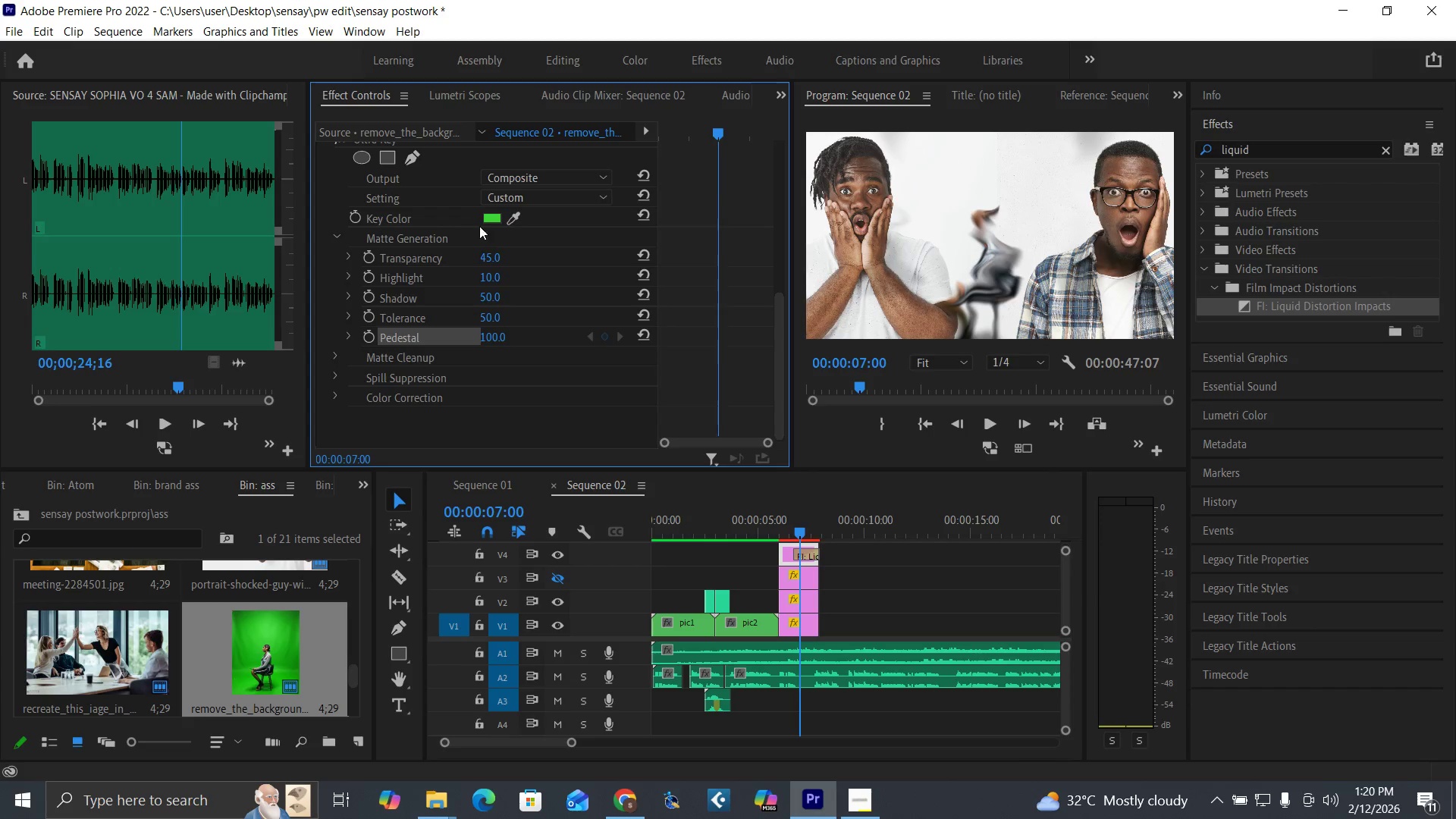 
left_click([642, 215])
 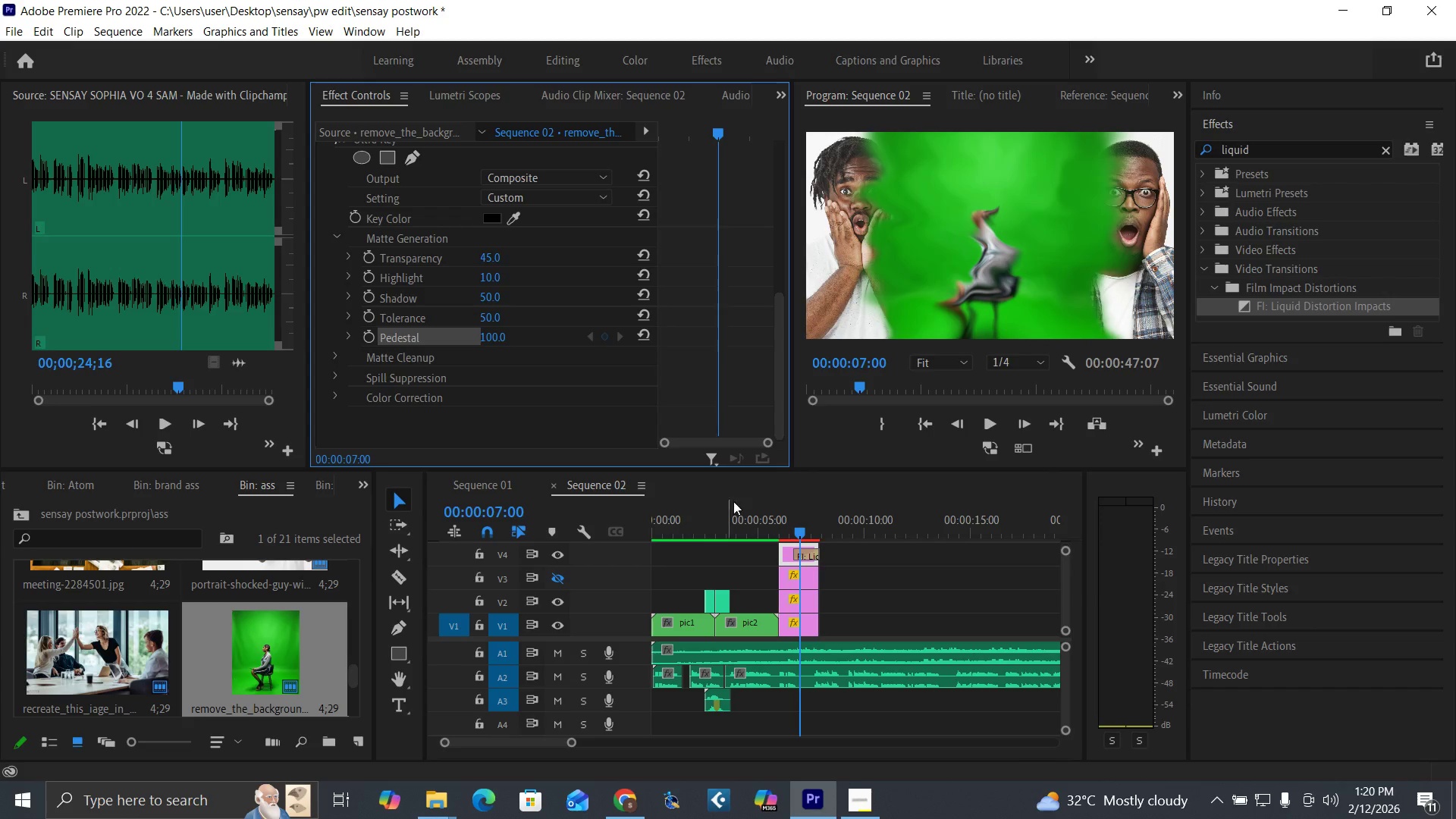 
left_click([787, 532])
 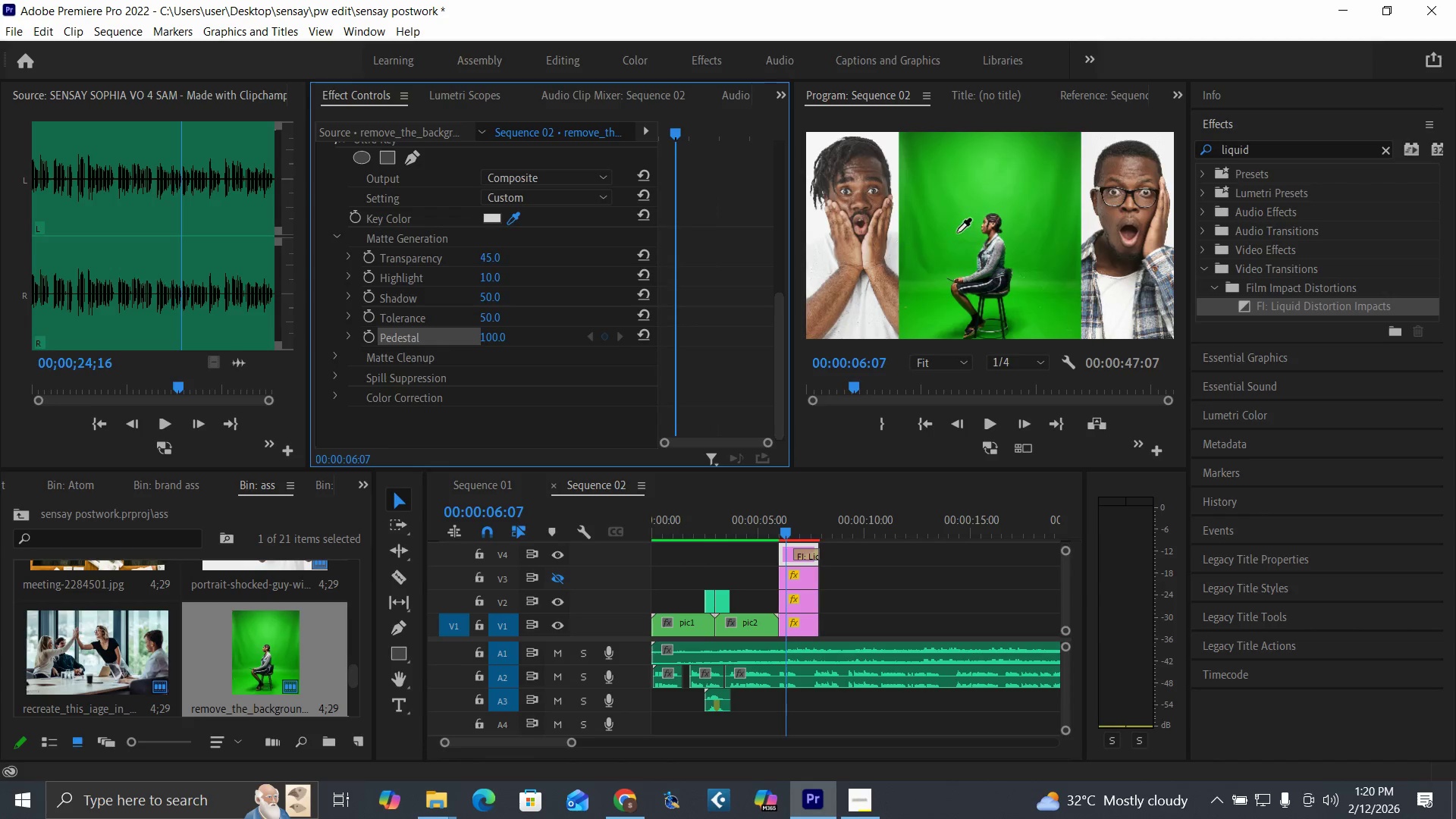 
left_click([952, 255])
 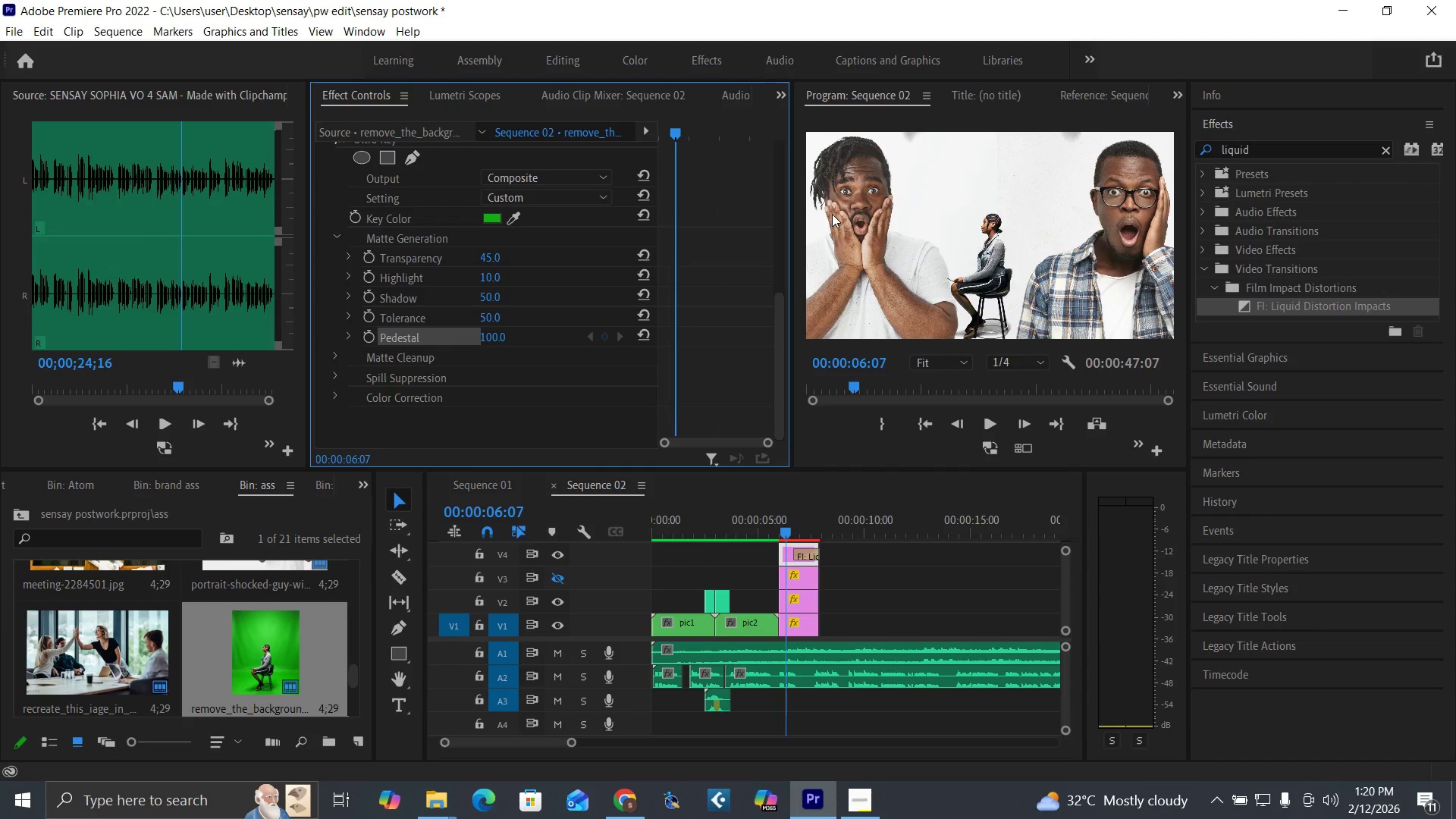 
wait(8.19)
 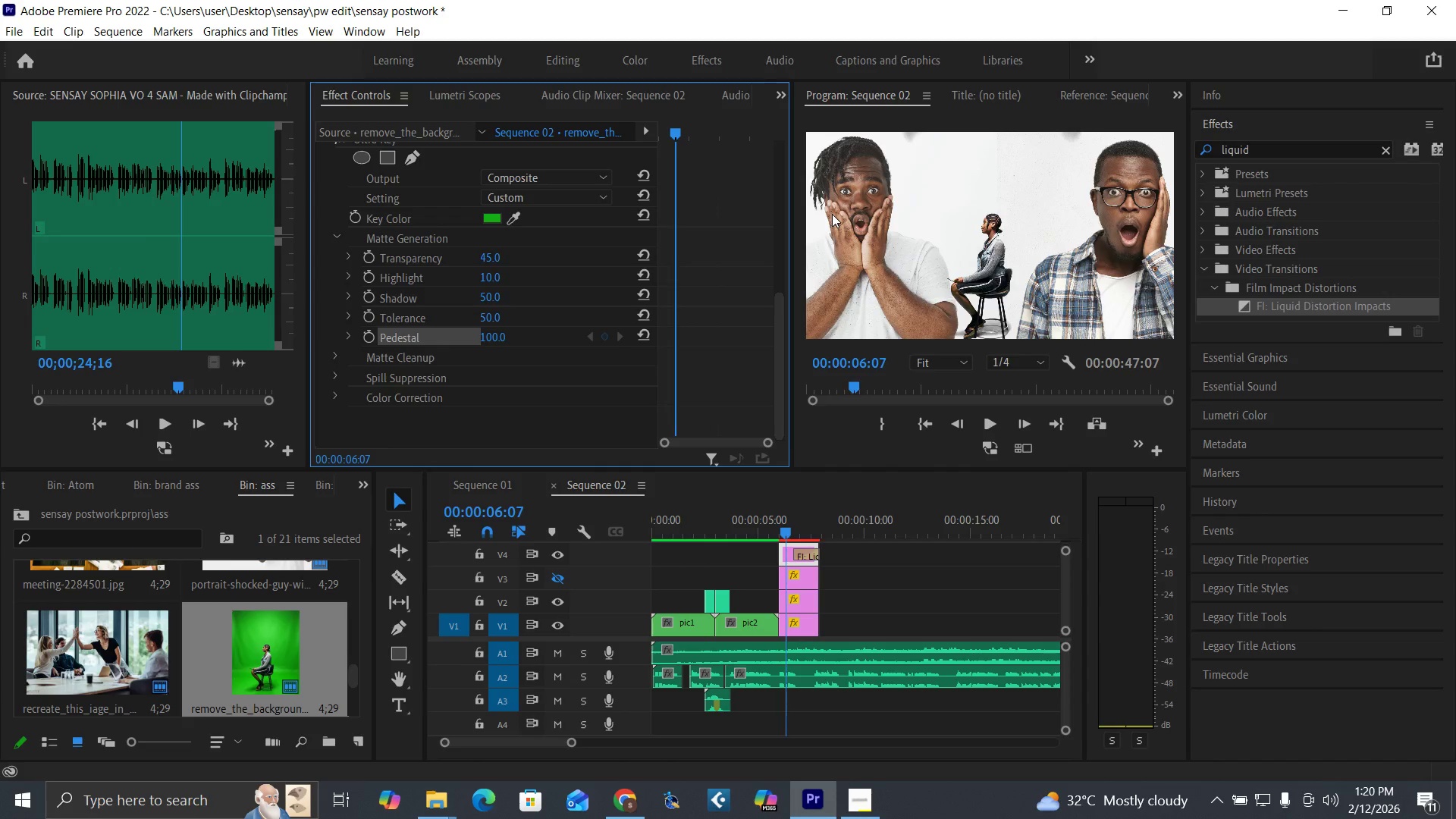 
left_click([556, 582])
 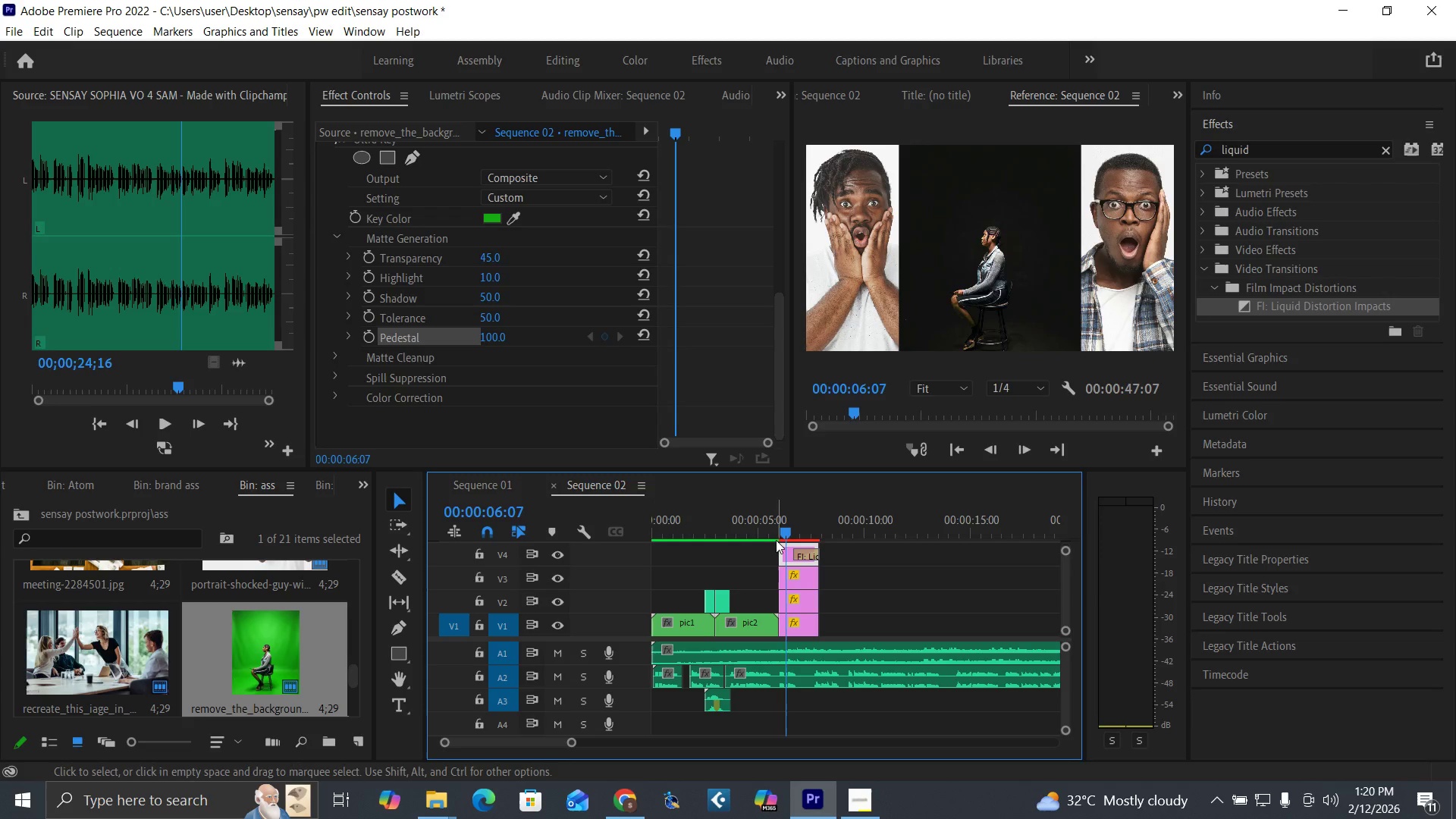 
left_click_drag(start_coordinate=[774, 536], to_coordinate=[817, 576])
 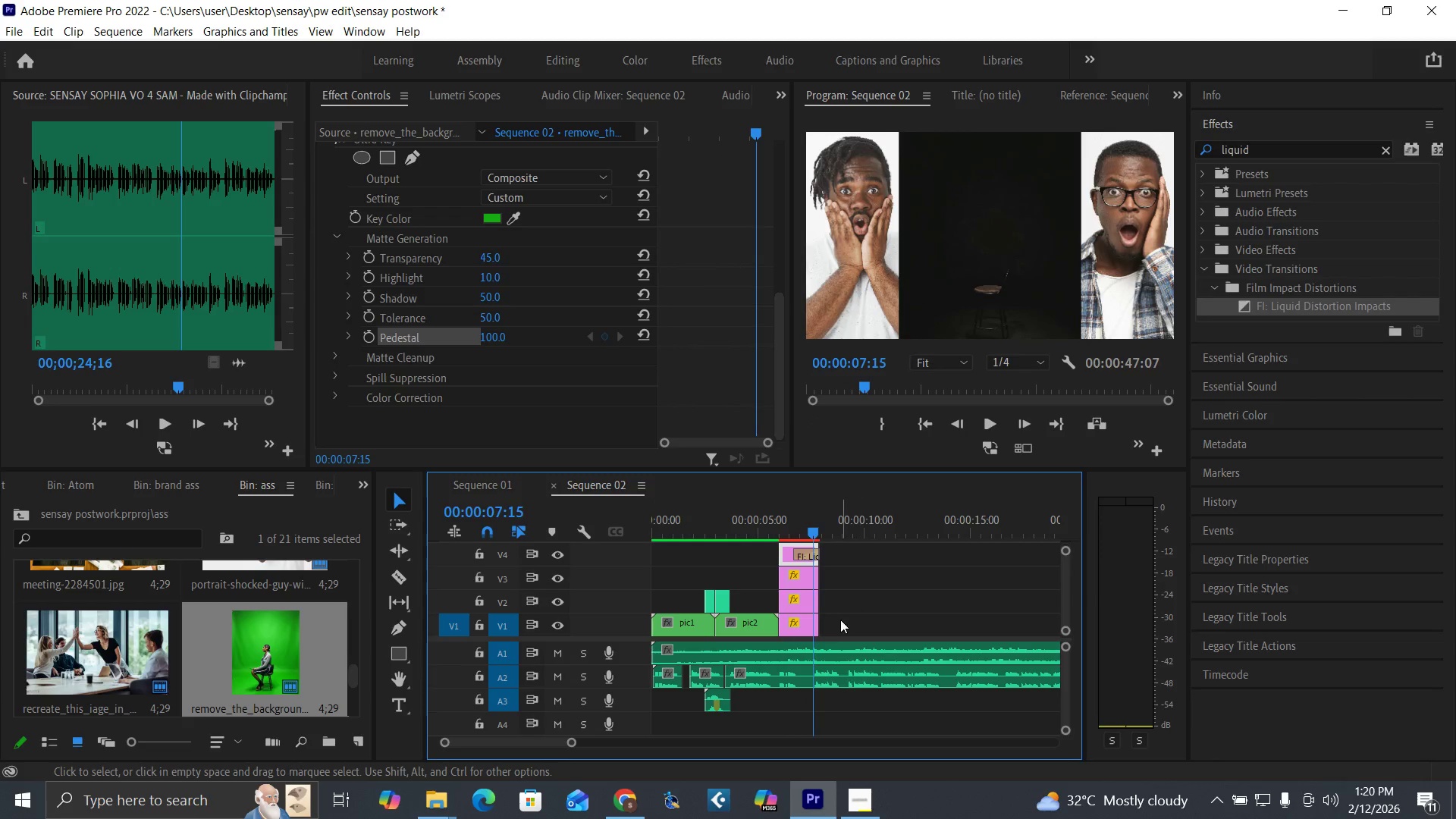 
key(Control+S)
 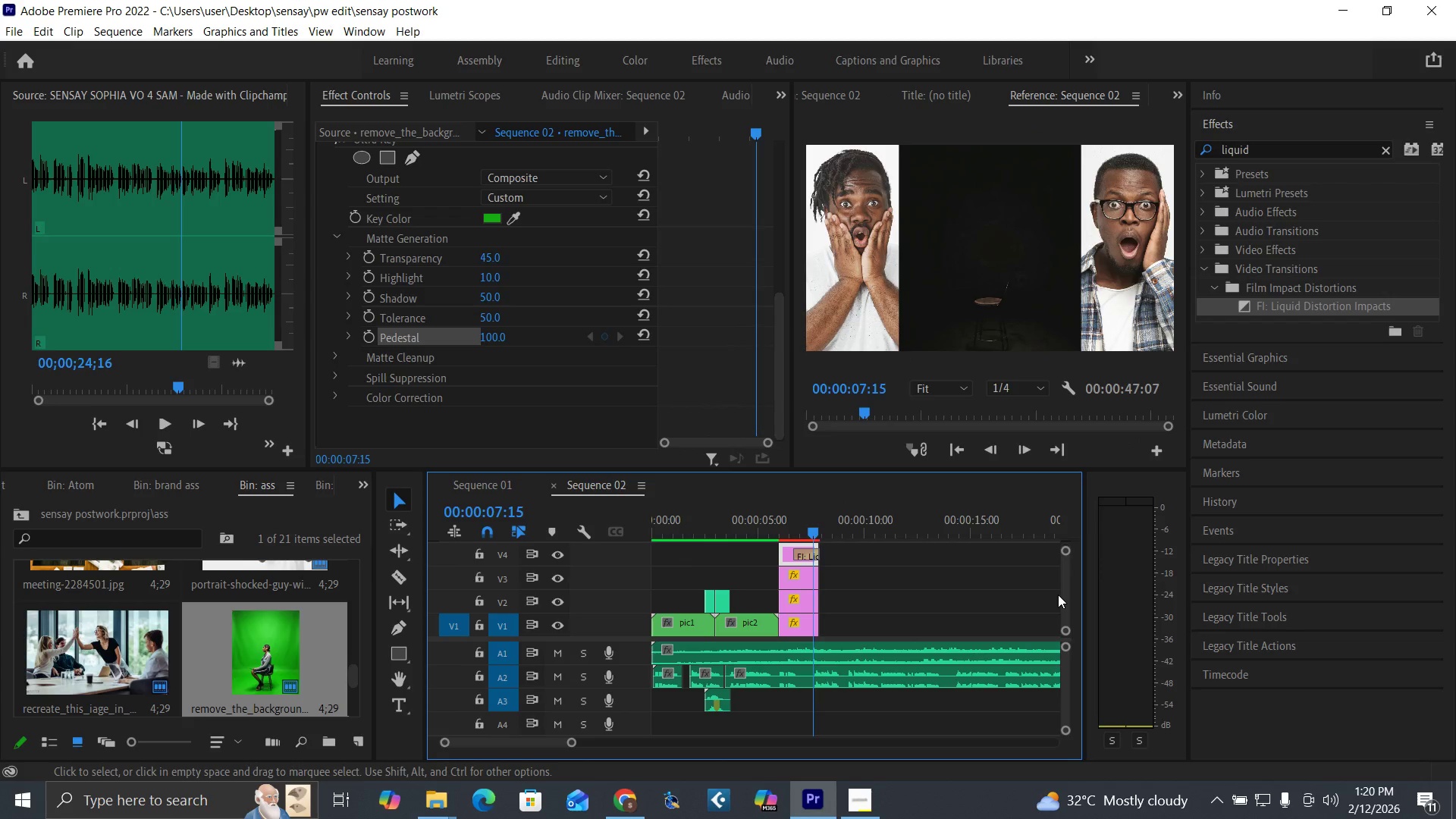 
left_click_drag(start_coordinate=[1068, 601], to_coordinate=[1073, 606])
 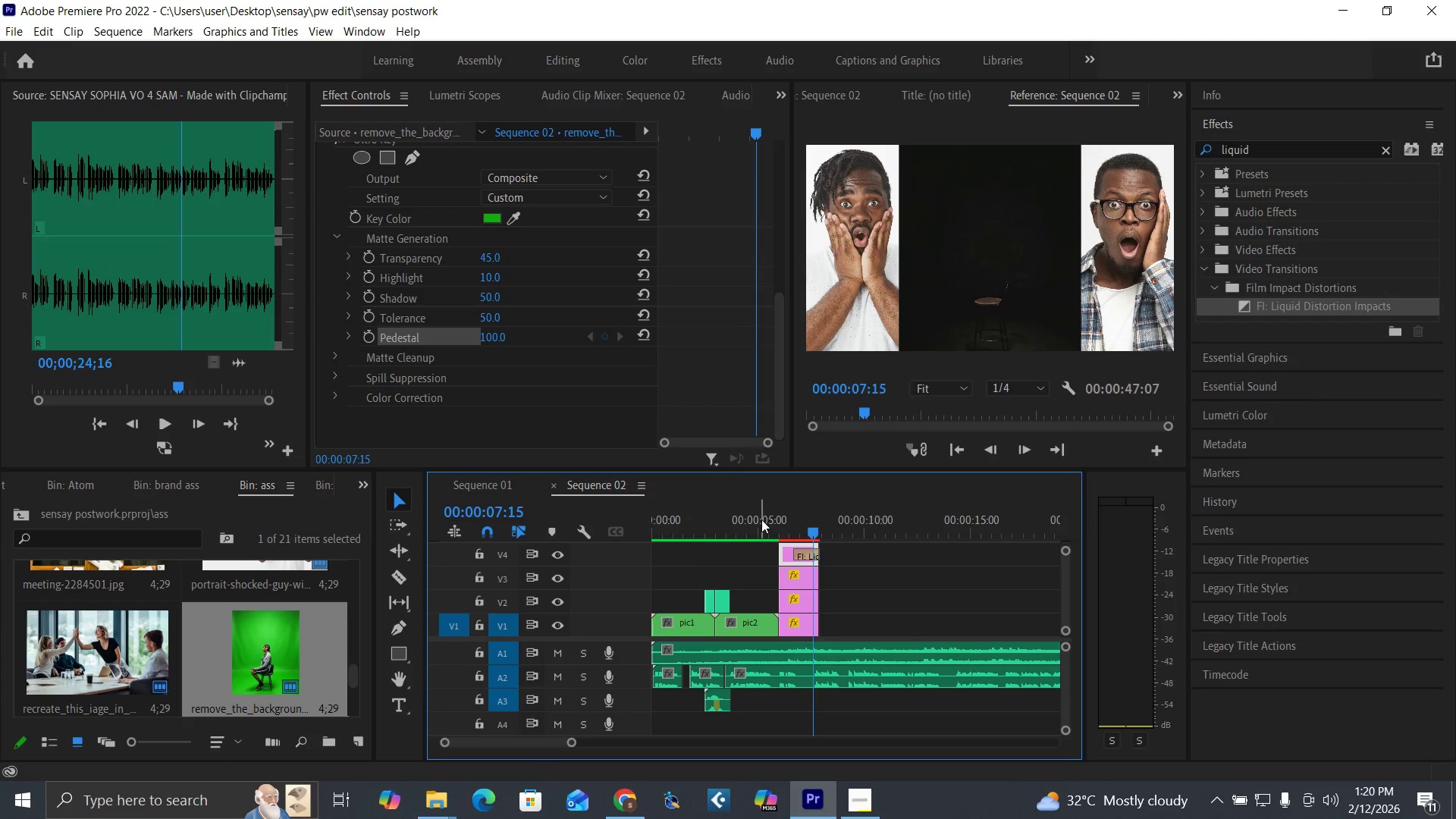 
left_click([761, 519])
 